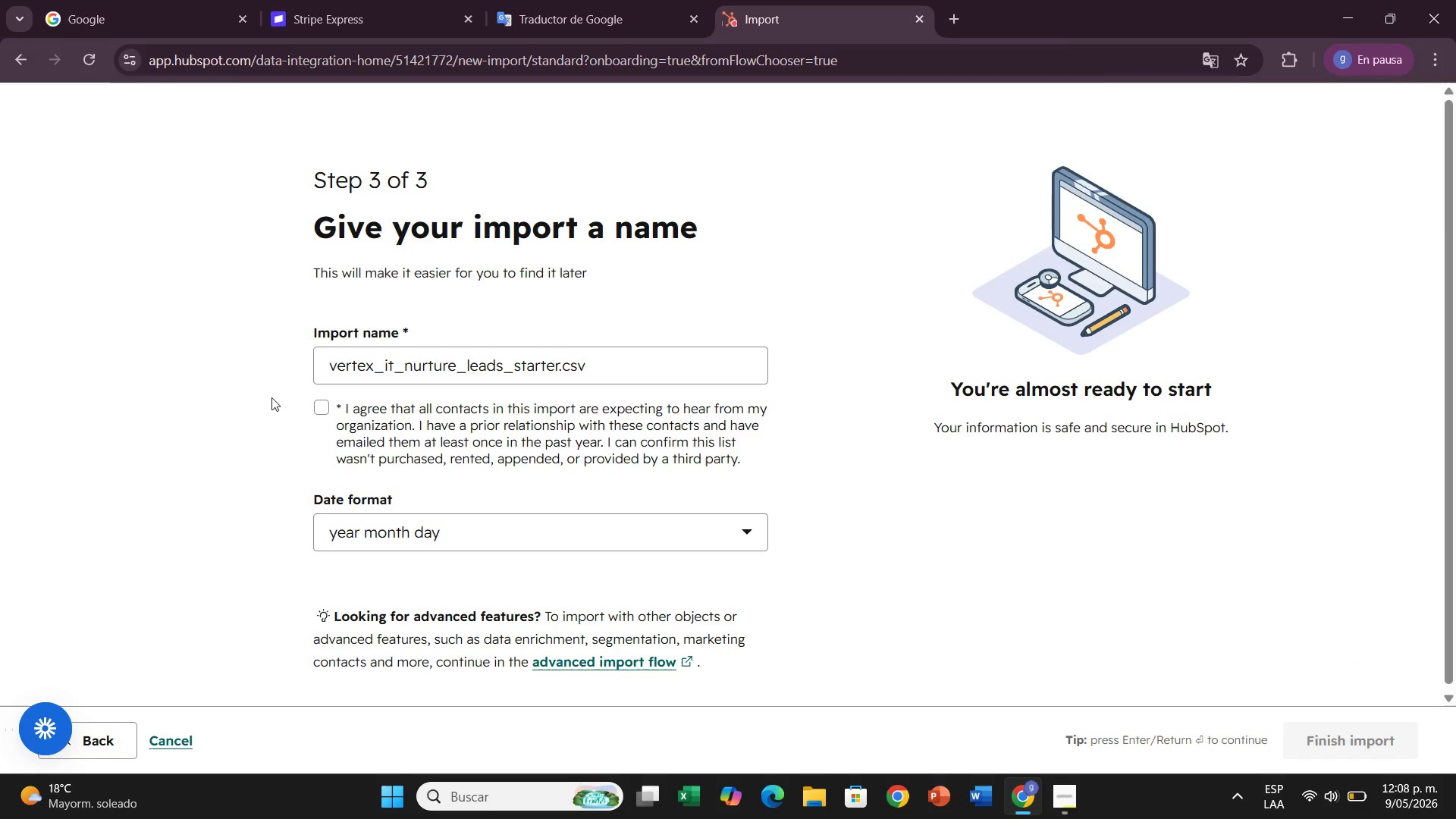 
left_click([315, 400])
 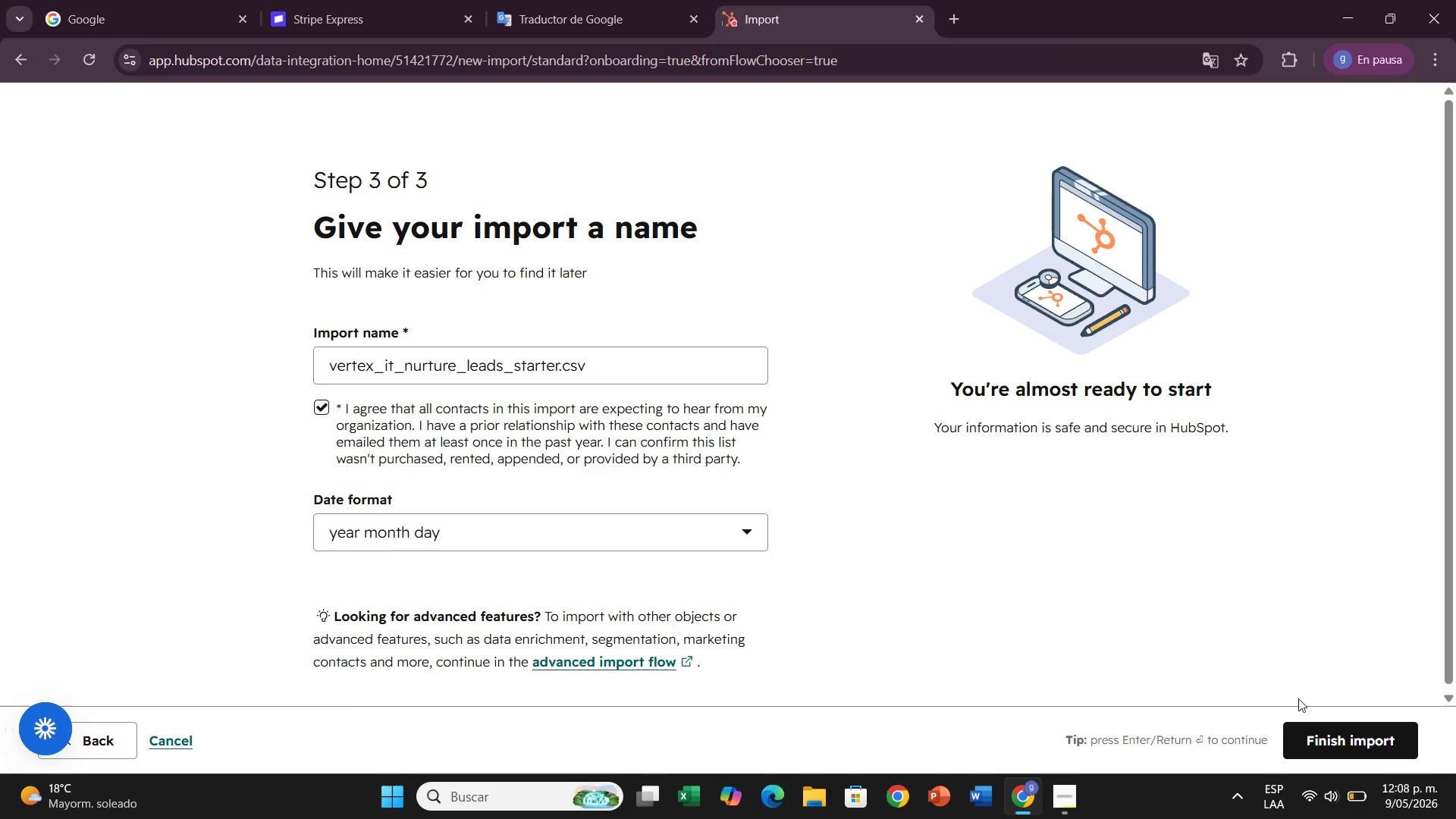 
left_click([1317, 742])
 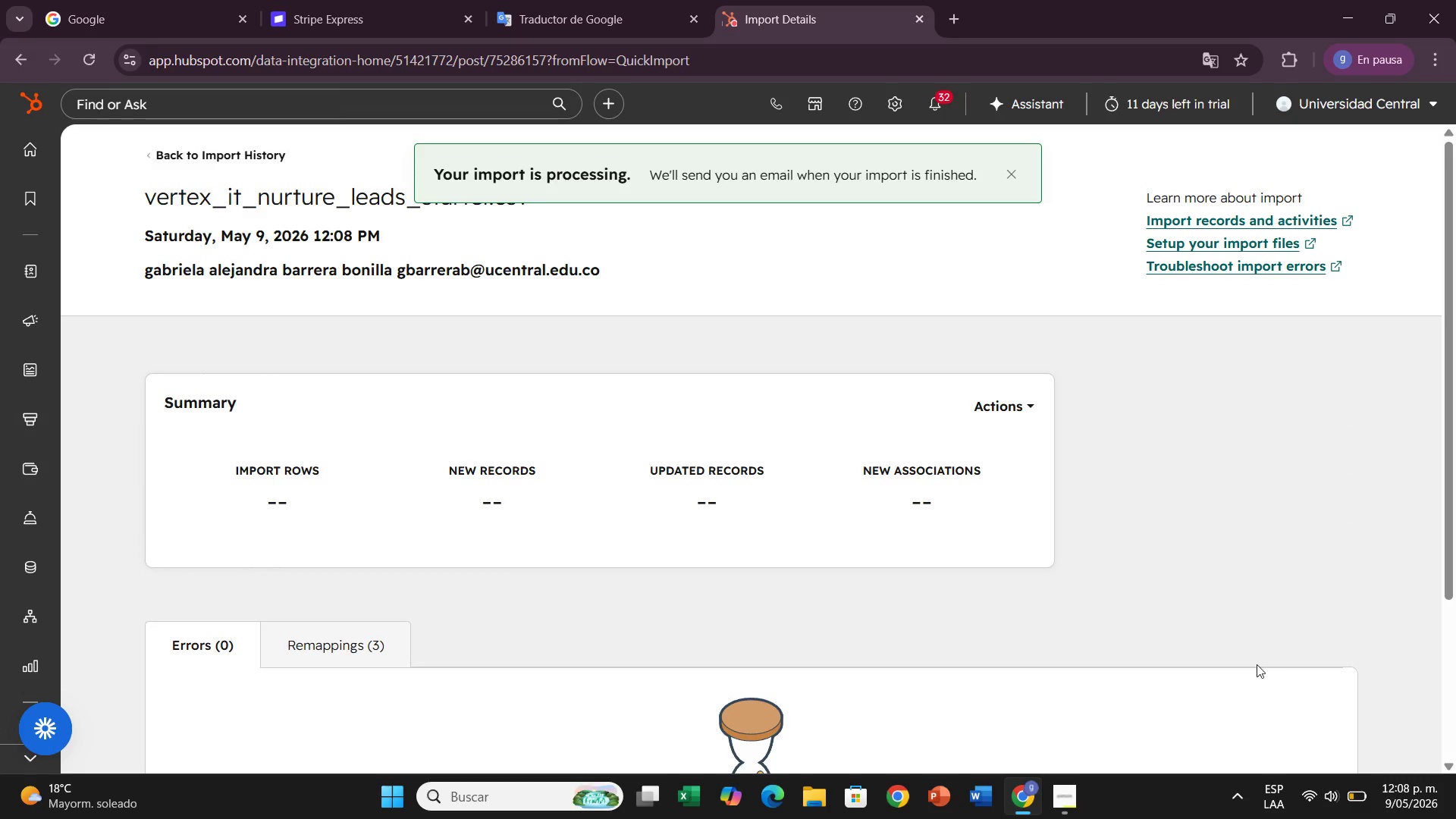 
scroll: coordinate [828, 574], scroll_direction: down, amount: 3.0
 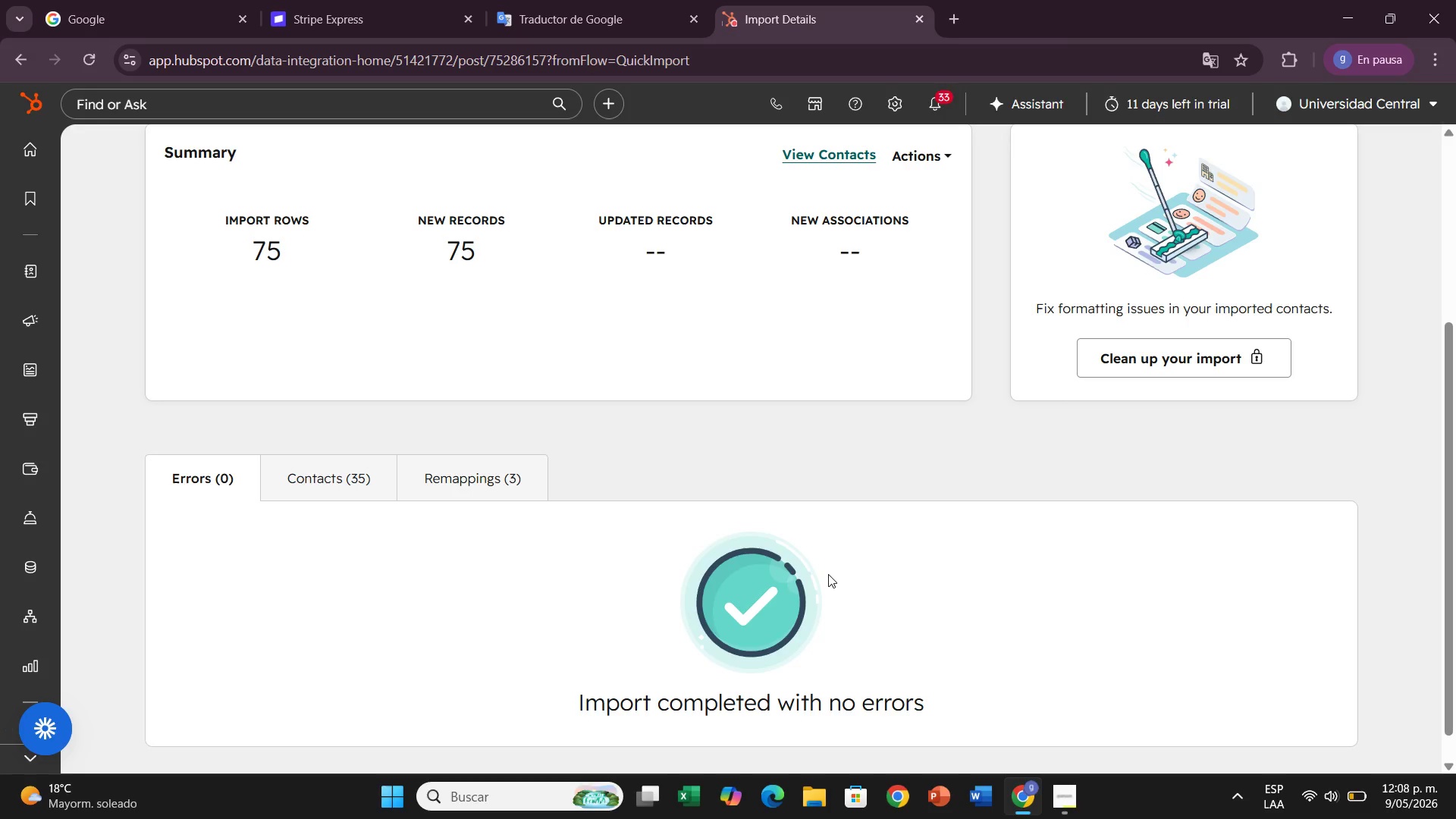 
wait(6.69)
 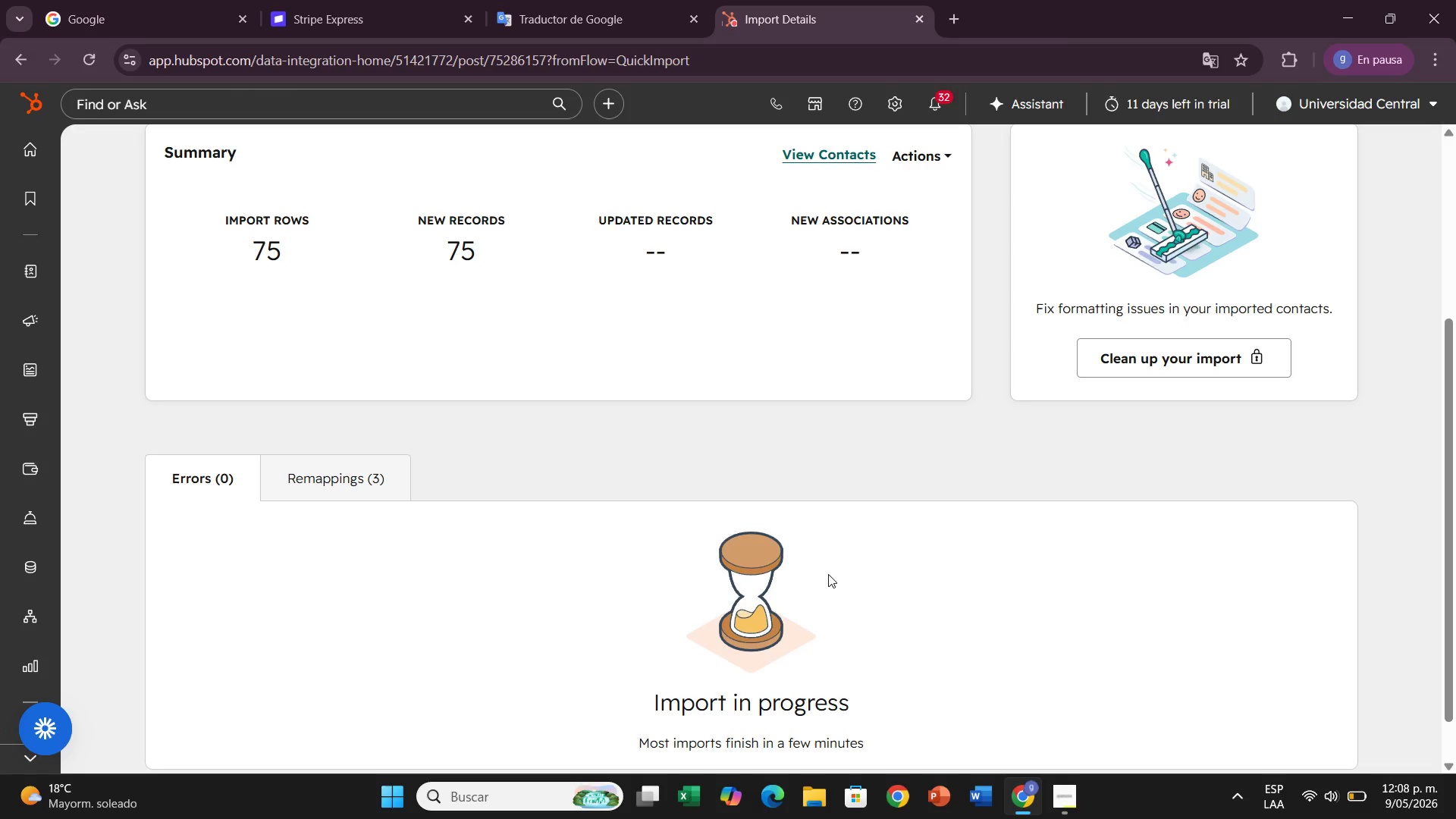 
left_click([351, 490])
 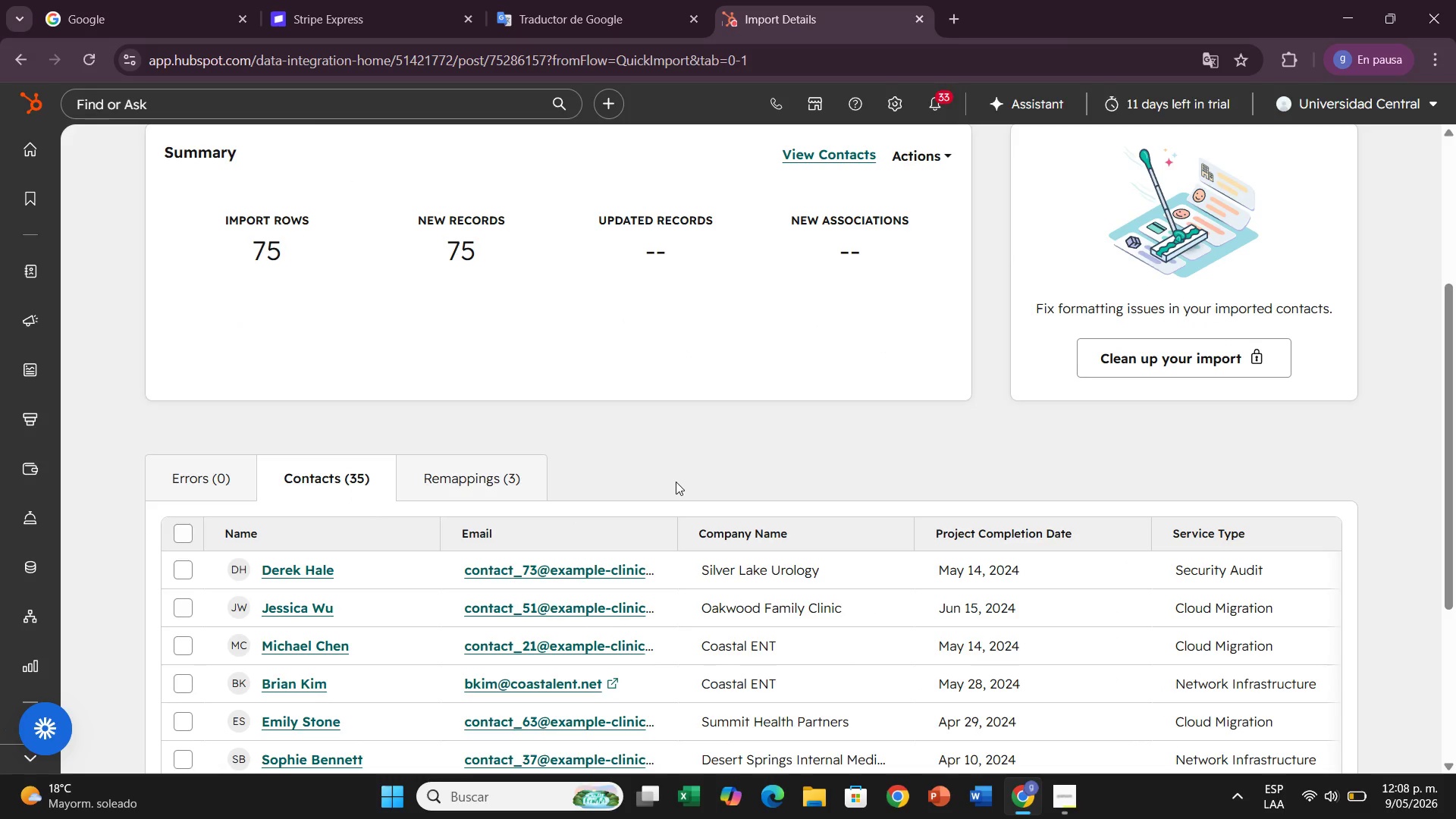 
scroll: coordinate [676, 482], scroll_direction: up, amount: 1.0
 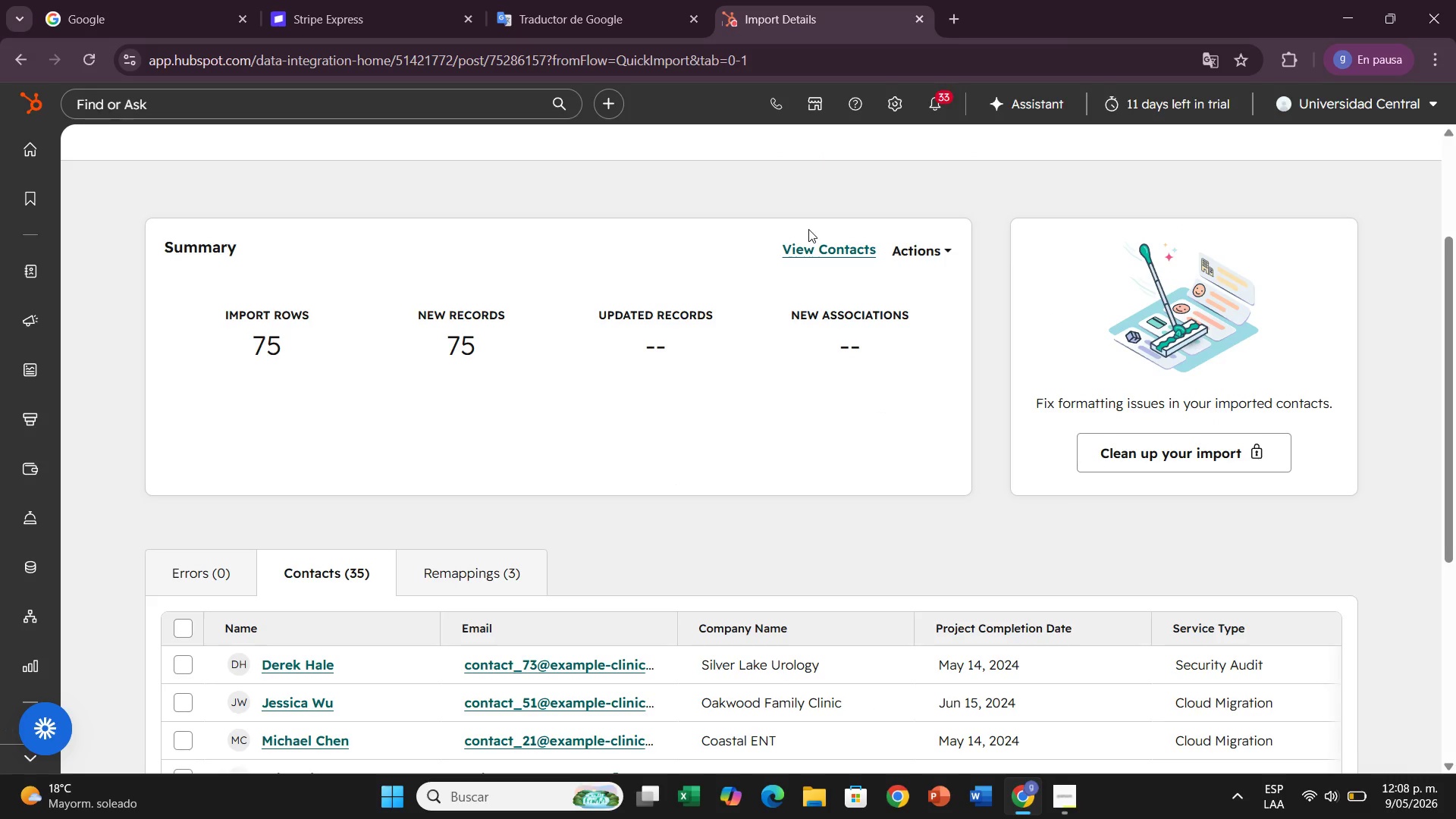 
left_click([811, 249])
 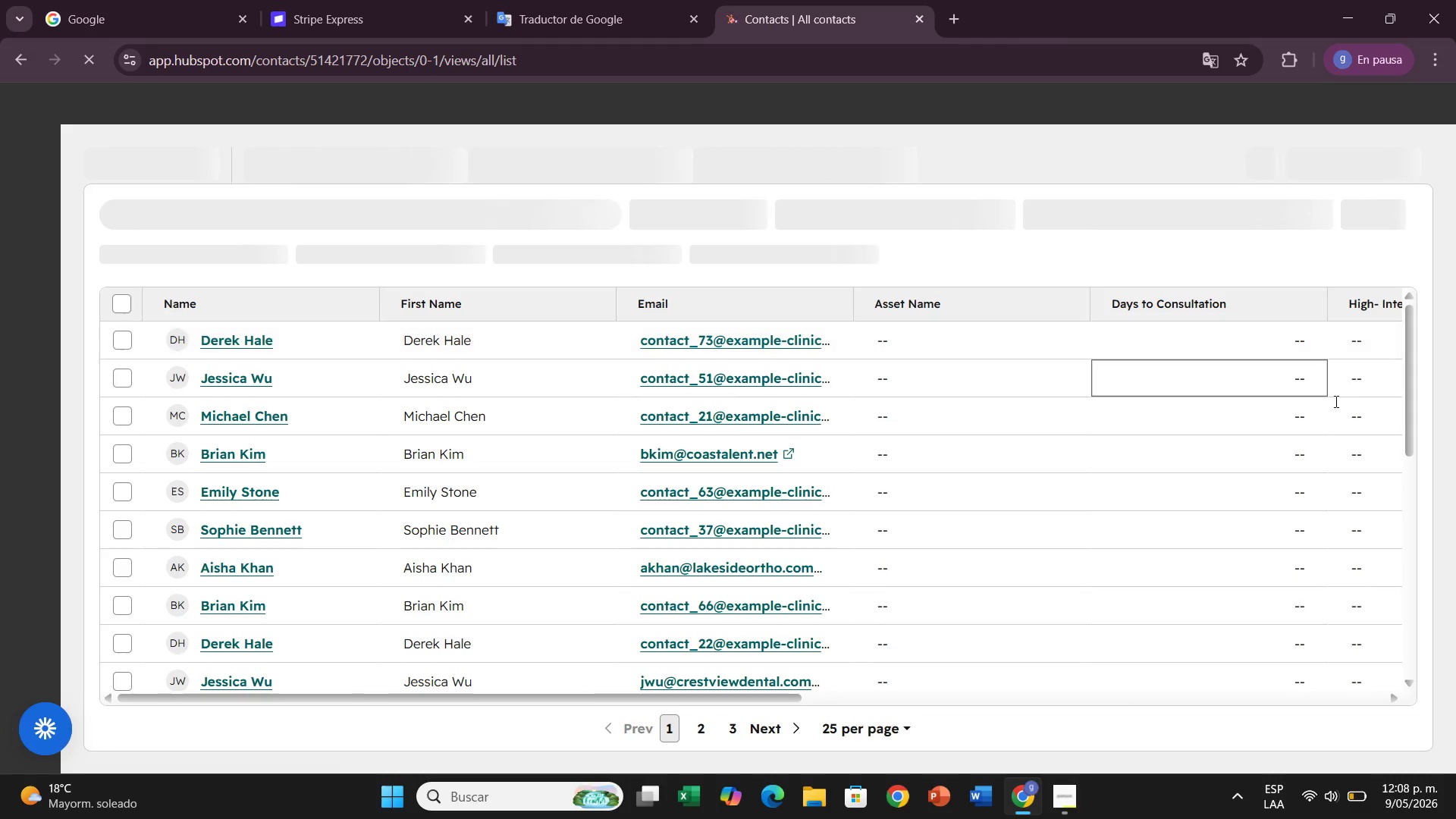 
wait(7.12)
 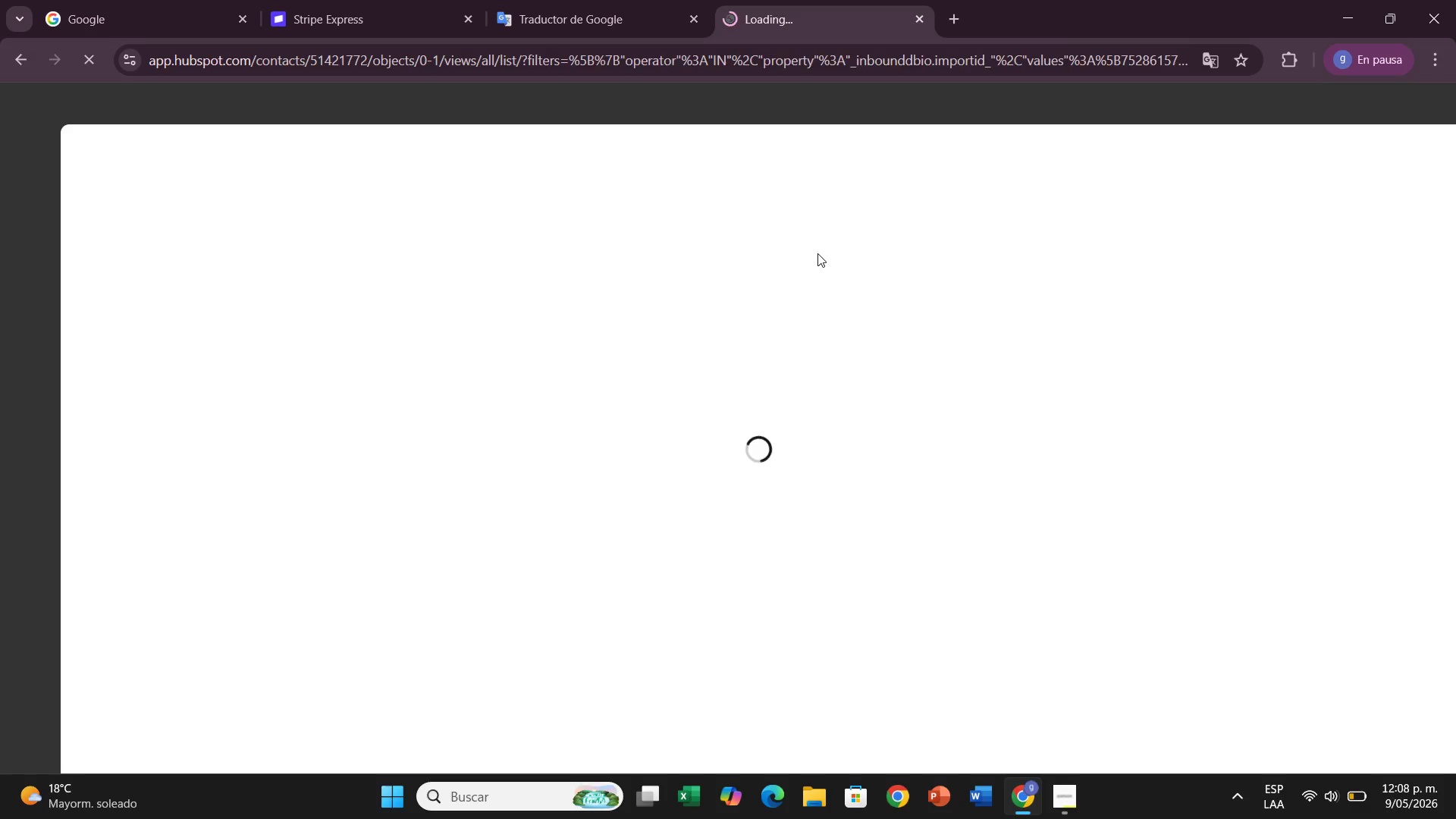 
left_click_drag(start_coordinate=[1407, 430], to_coordinate=[1343, 392])
 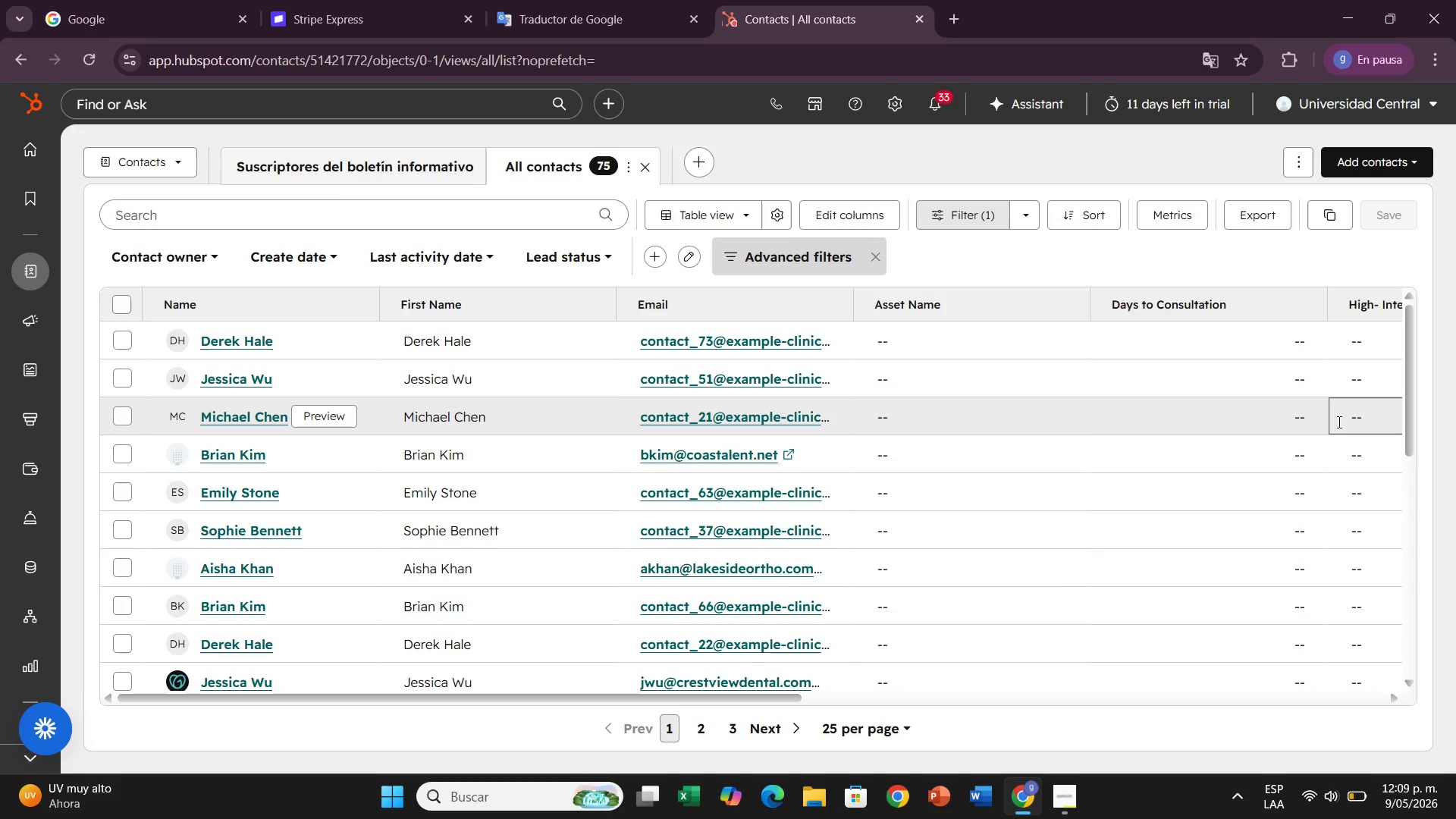 
wait(45.34)
 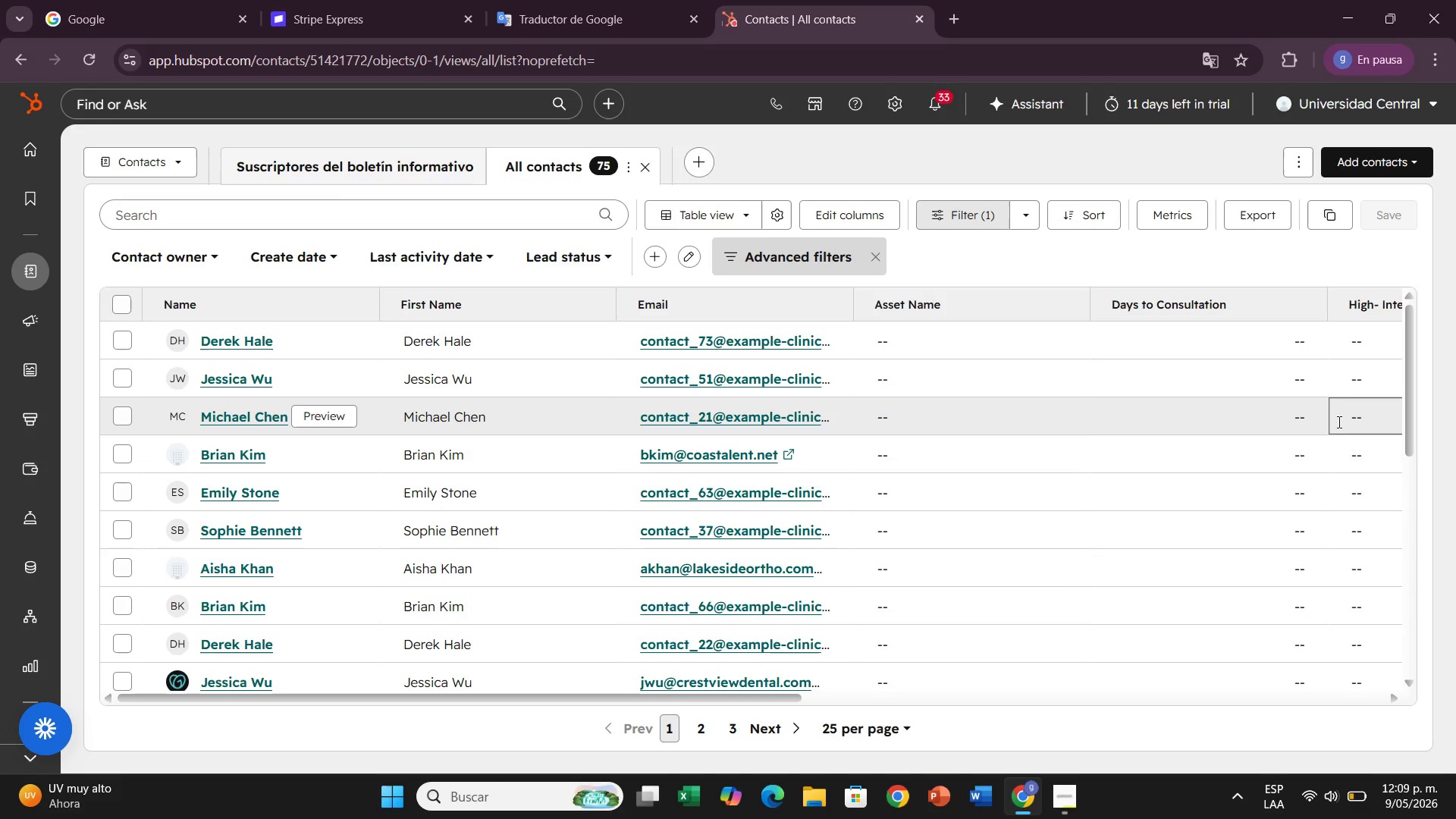 
left_click([833, 216])
 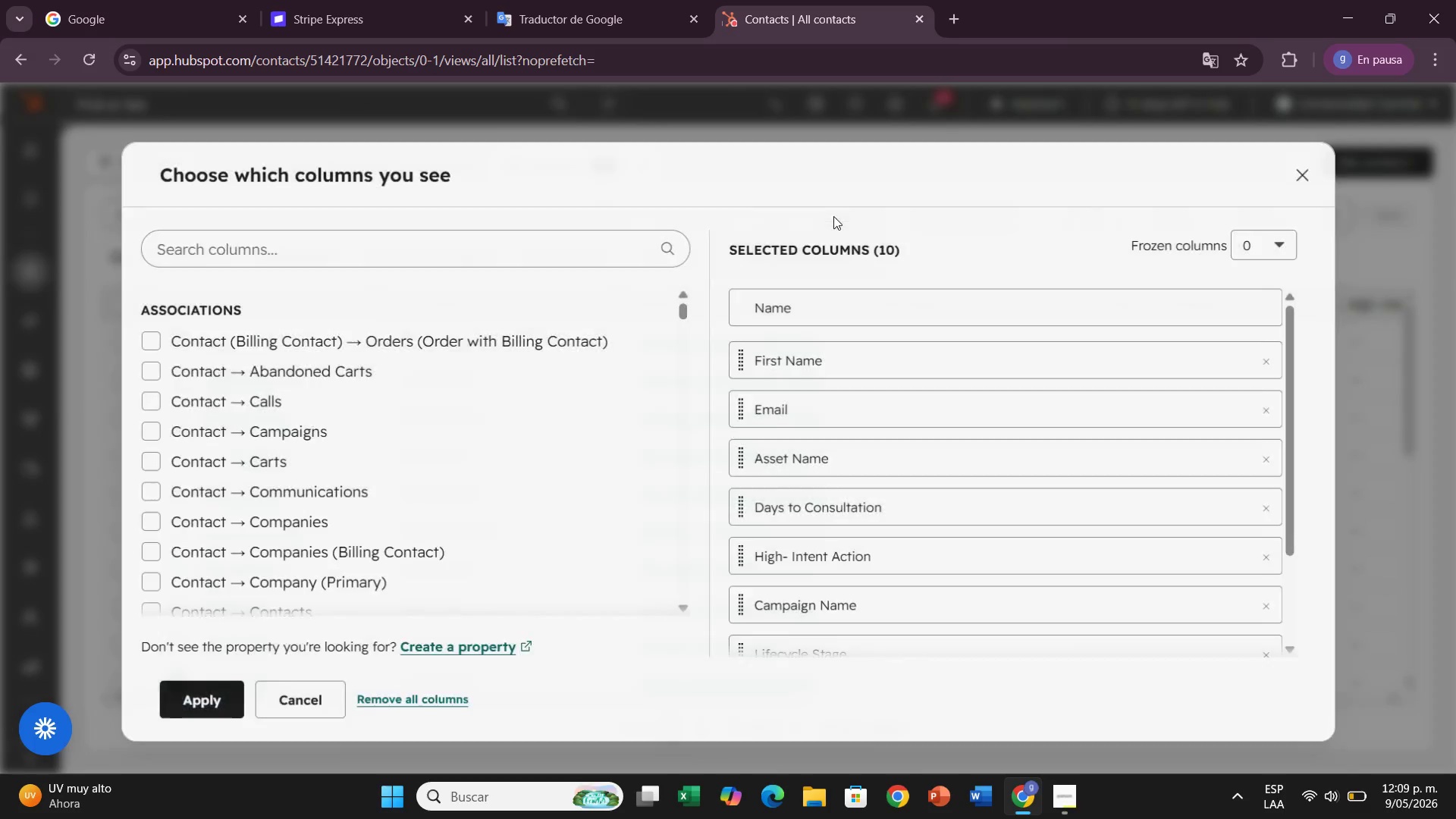 
left_click([497, 234])
 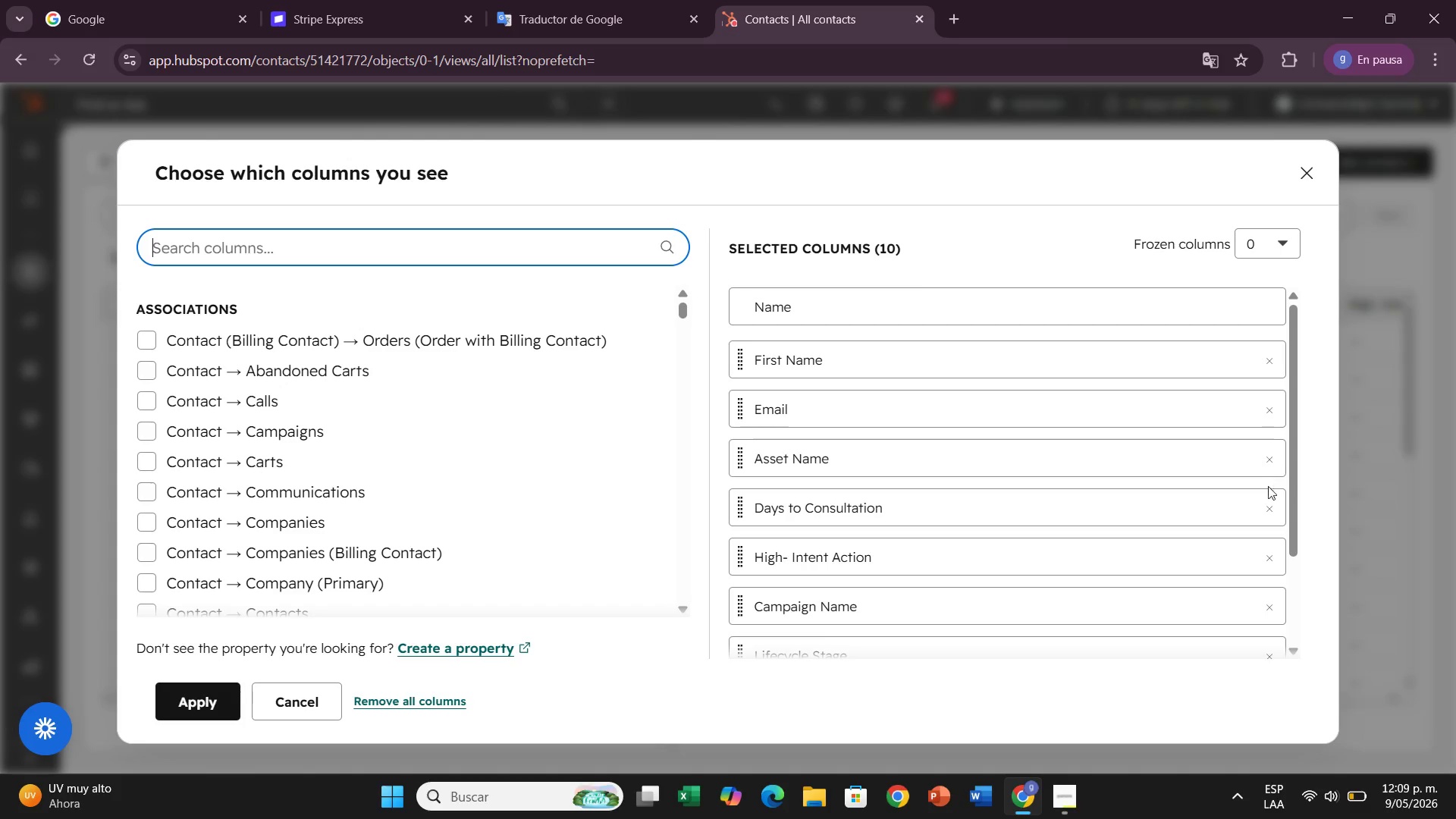 
left_click([1269, 504])
 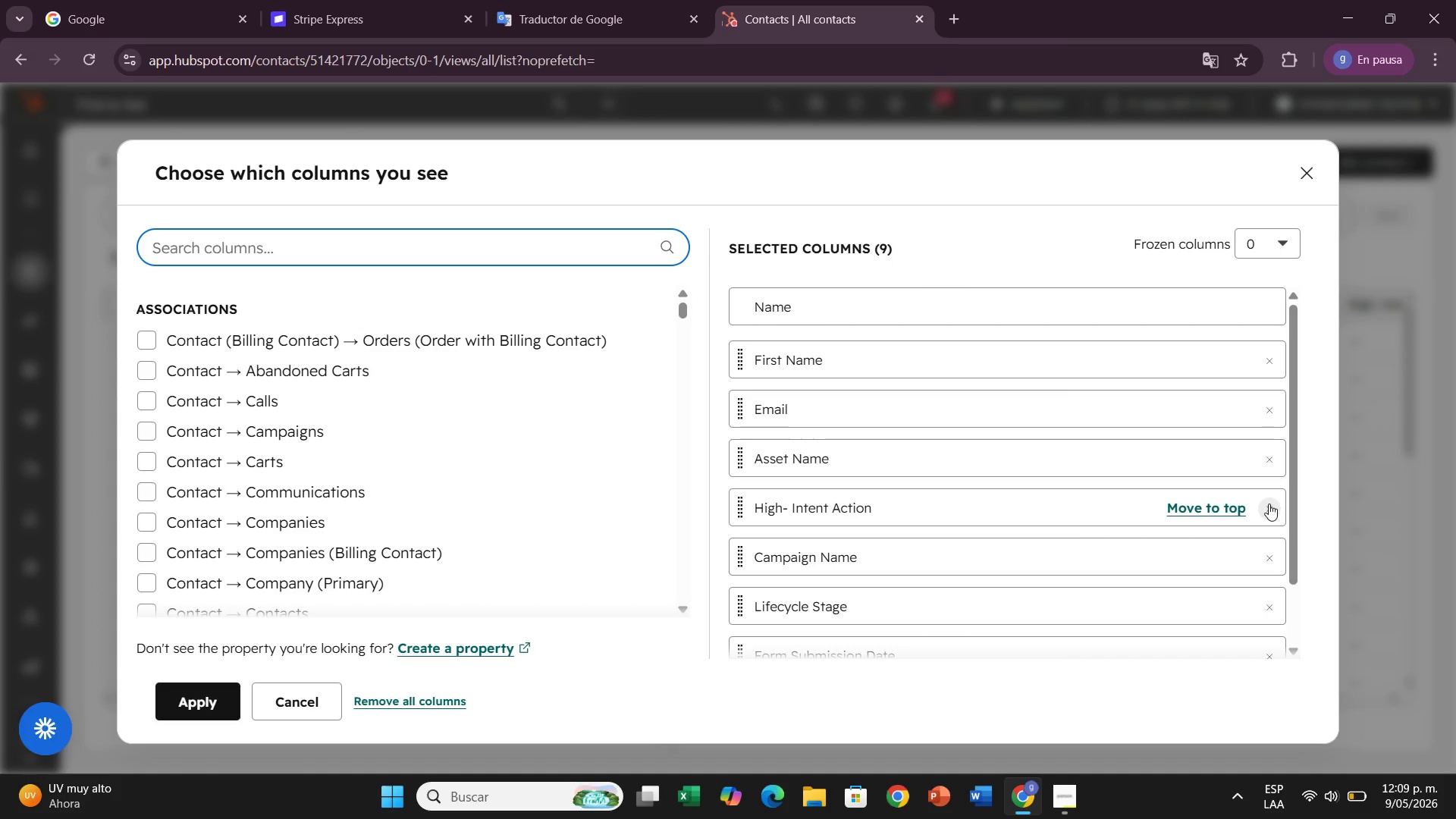 
left_click([1269, 504])
 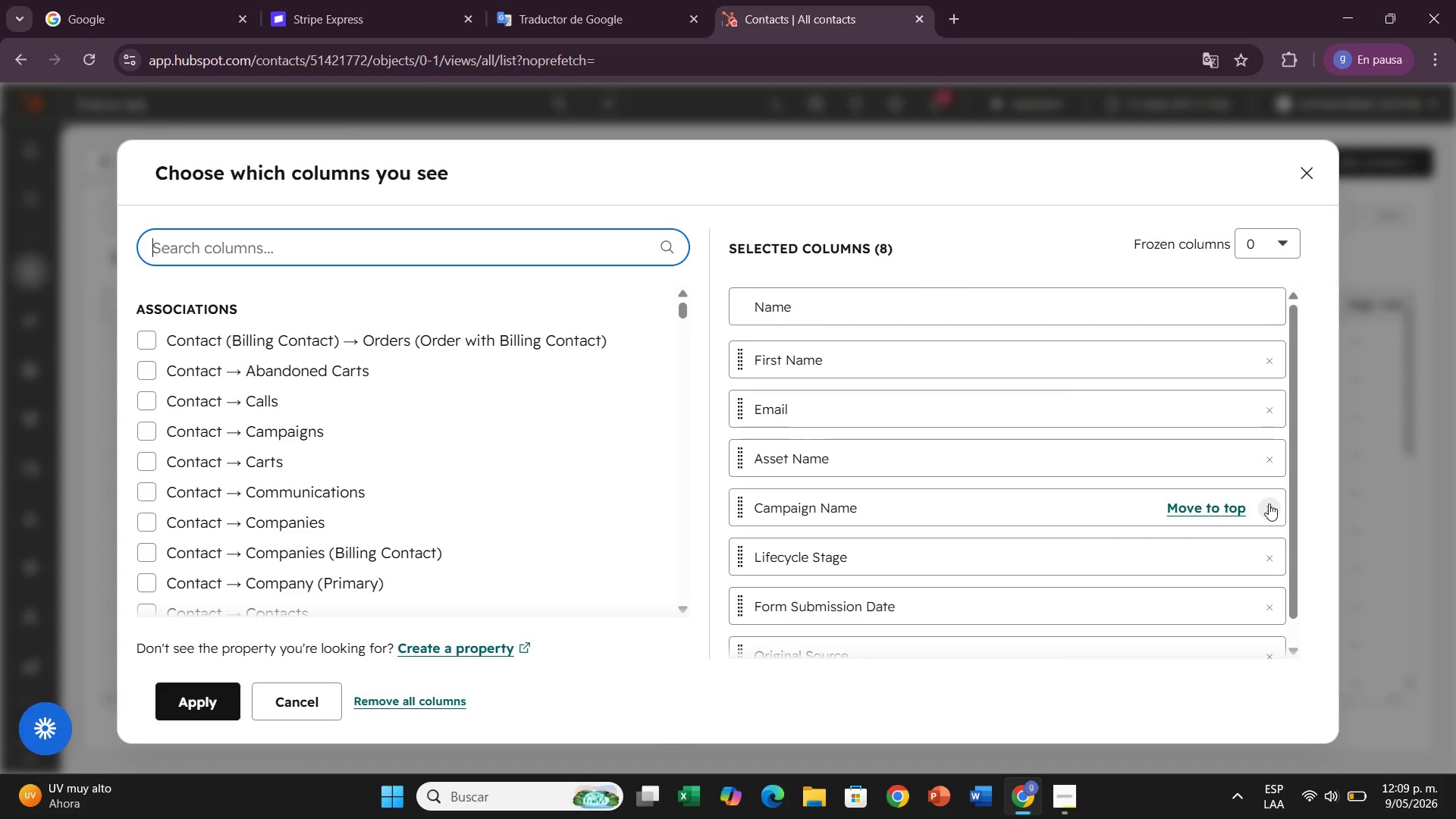 
left_click([1269, 504])
 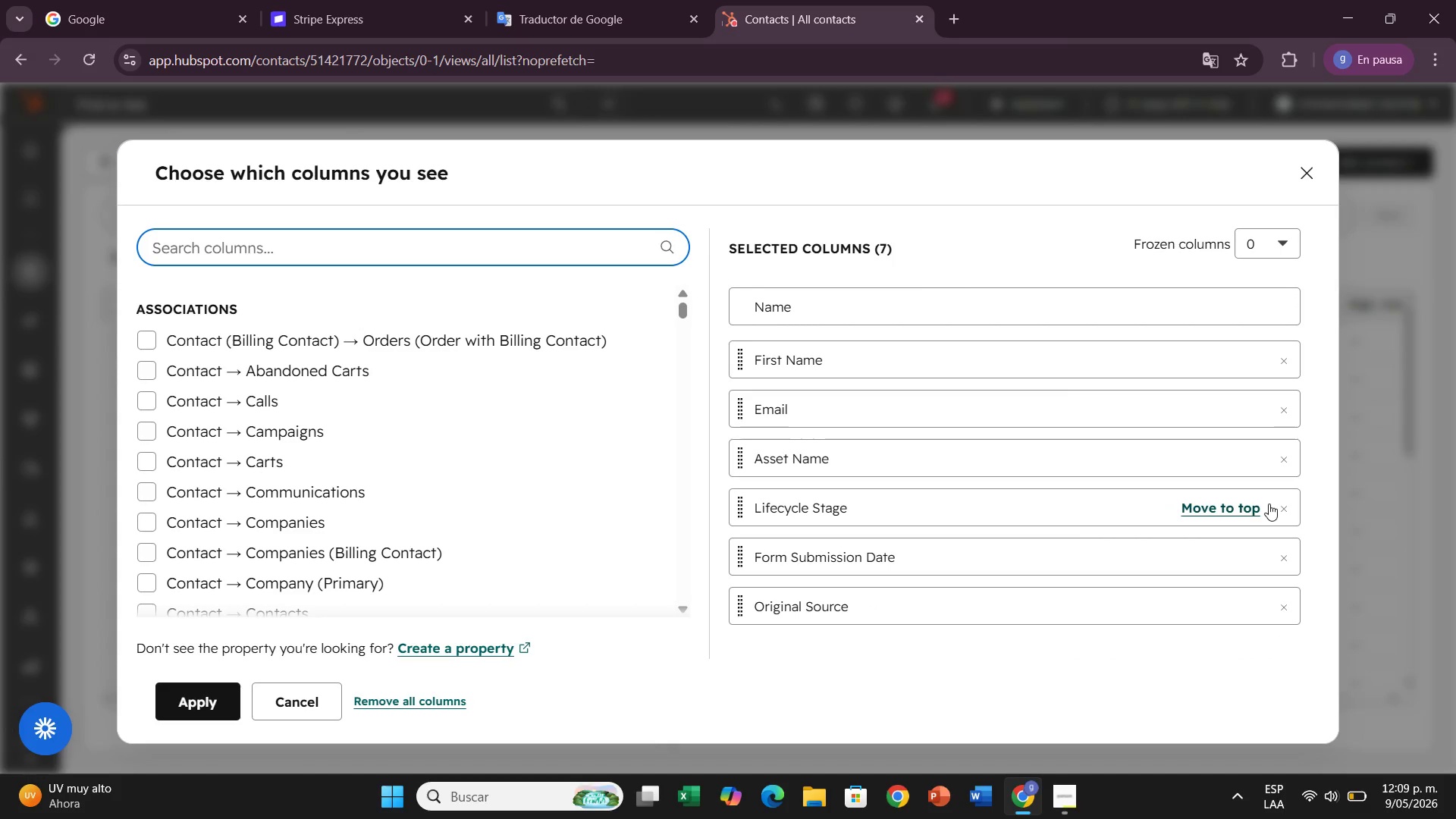 
left_click([1269, 504])
 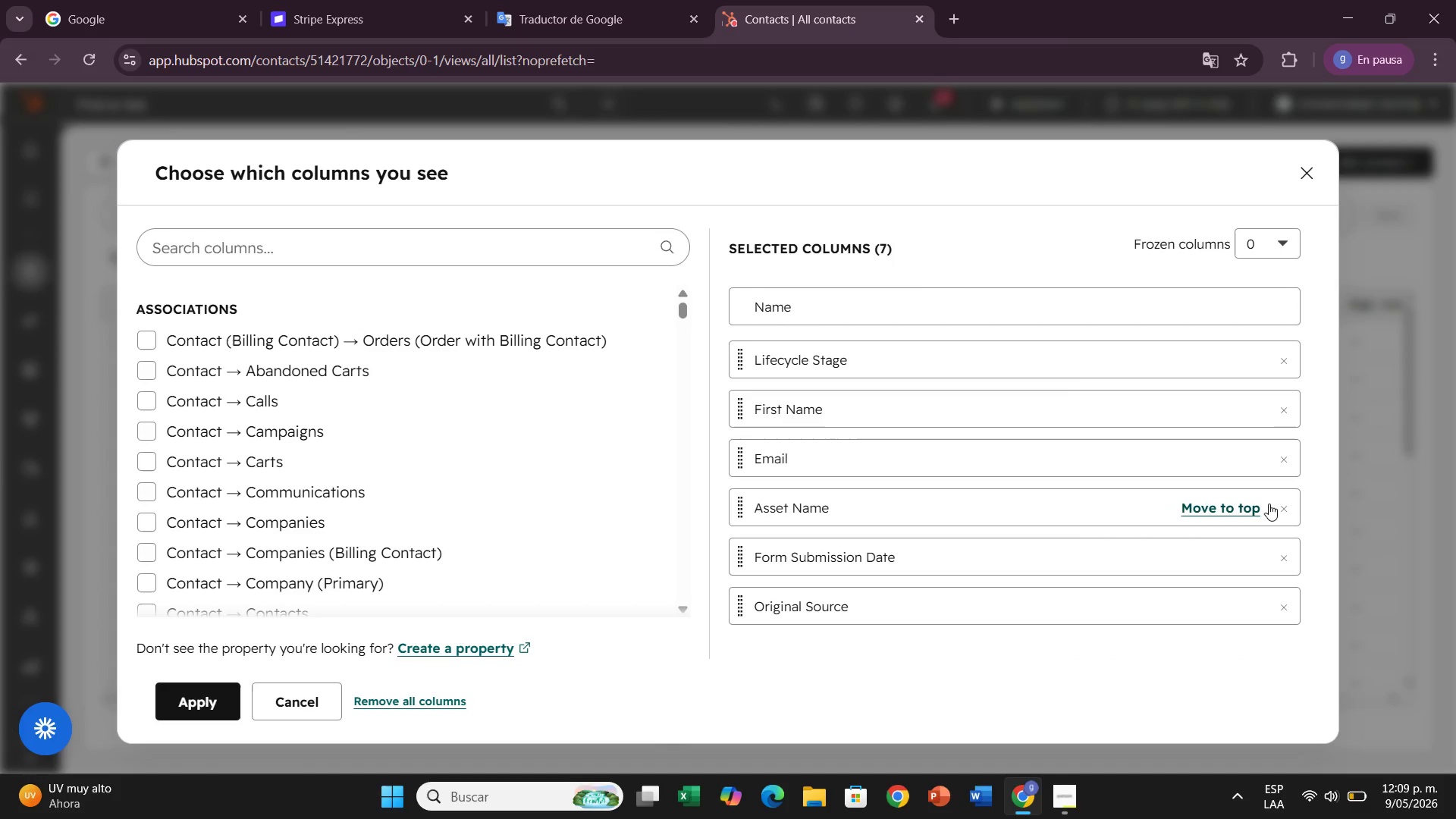 
left_click([1269, 504])
 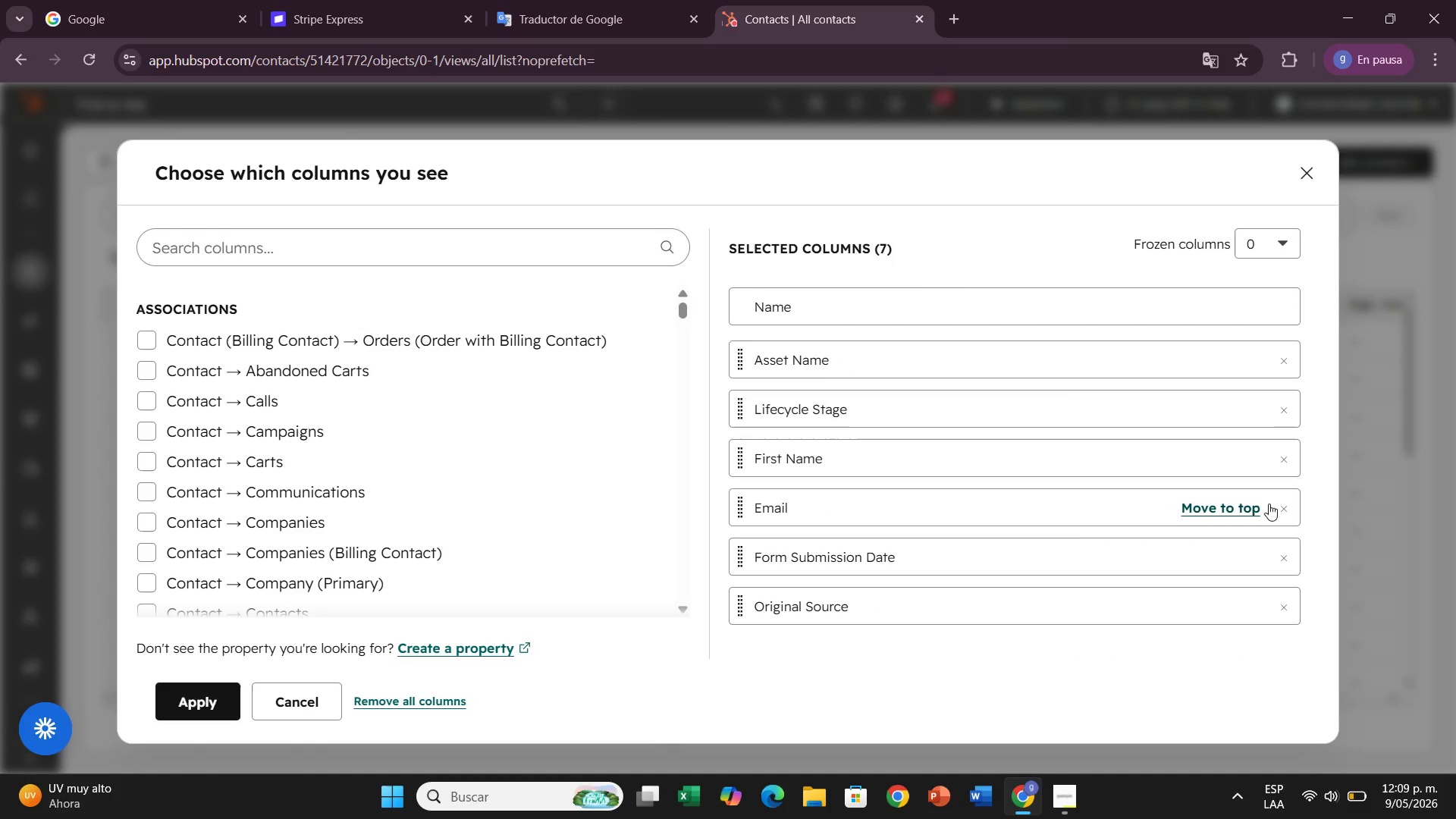 
left_click([1269, 504])
 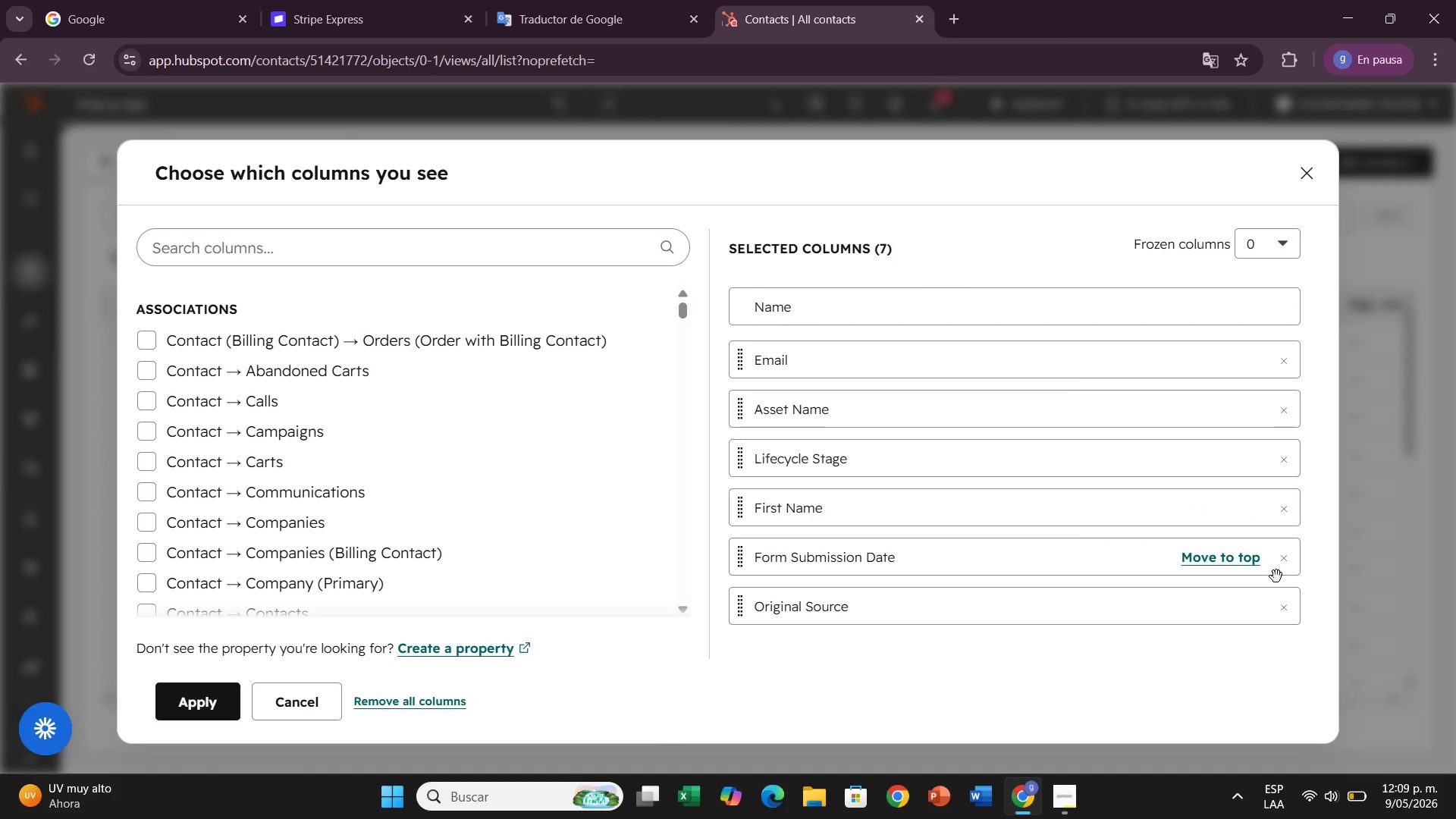 
left_click([1279, 610])
 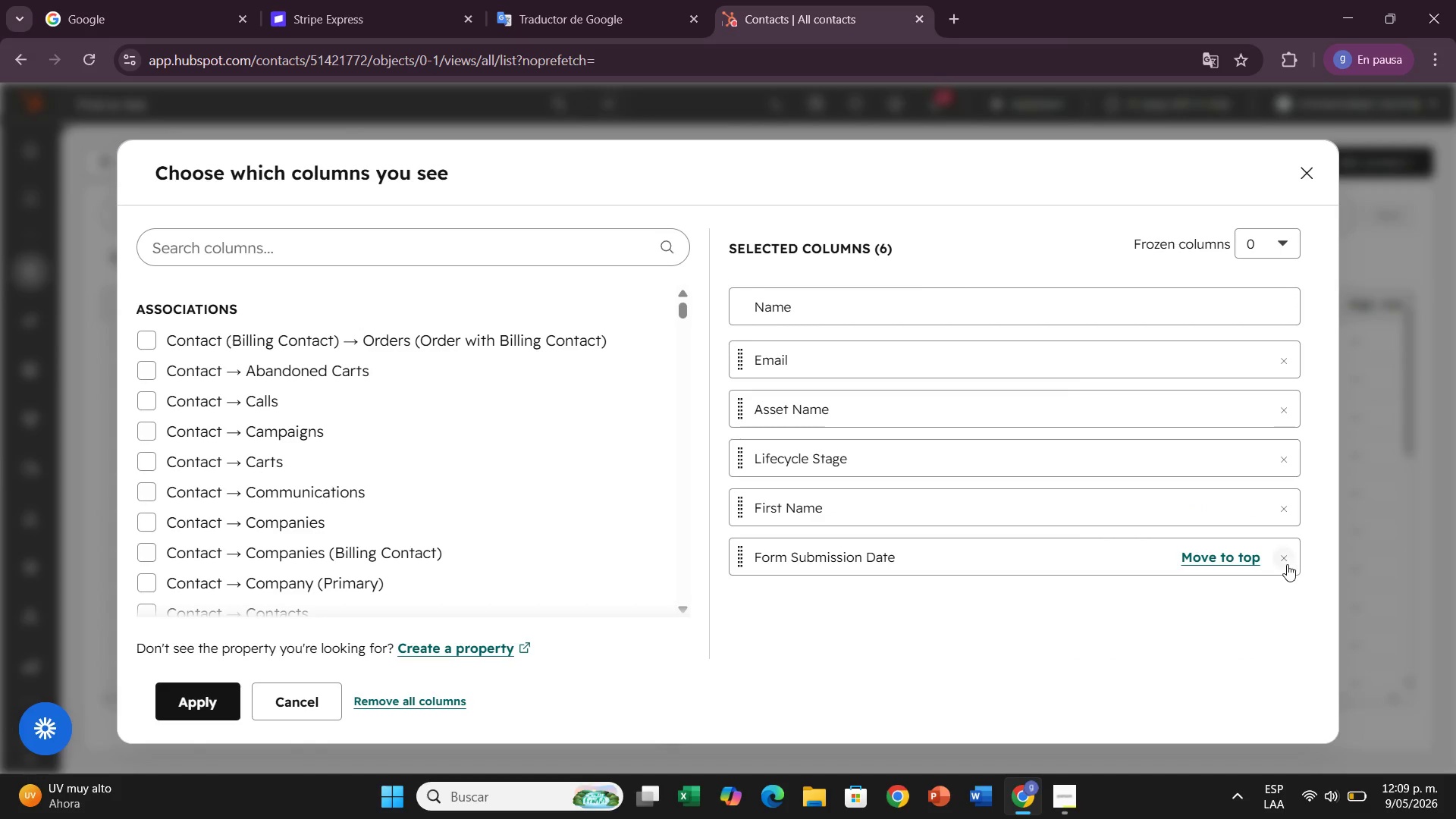 
left_click([1287, 564])
 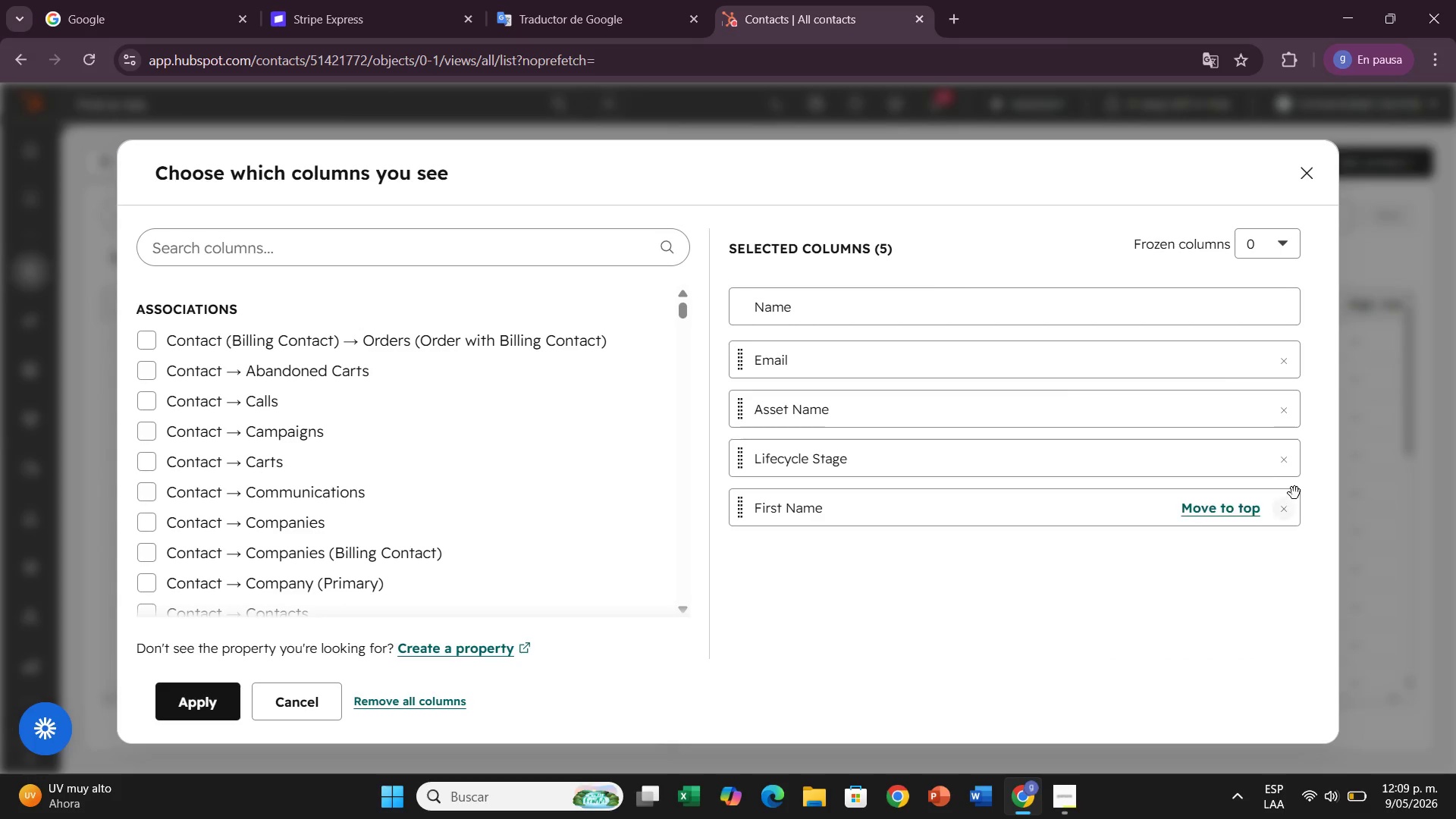 
left_click([1276, 474])
 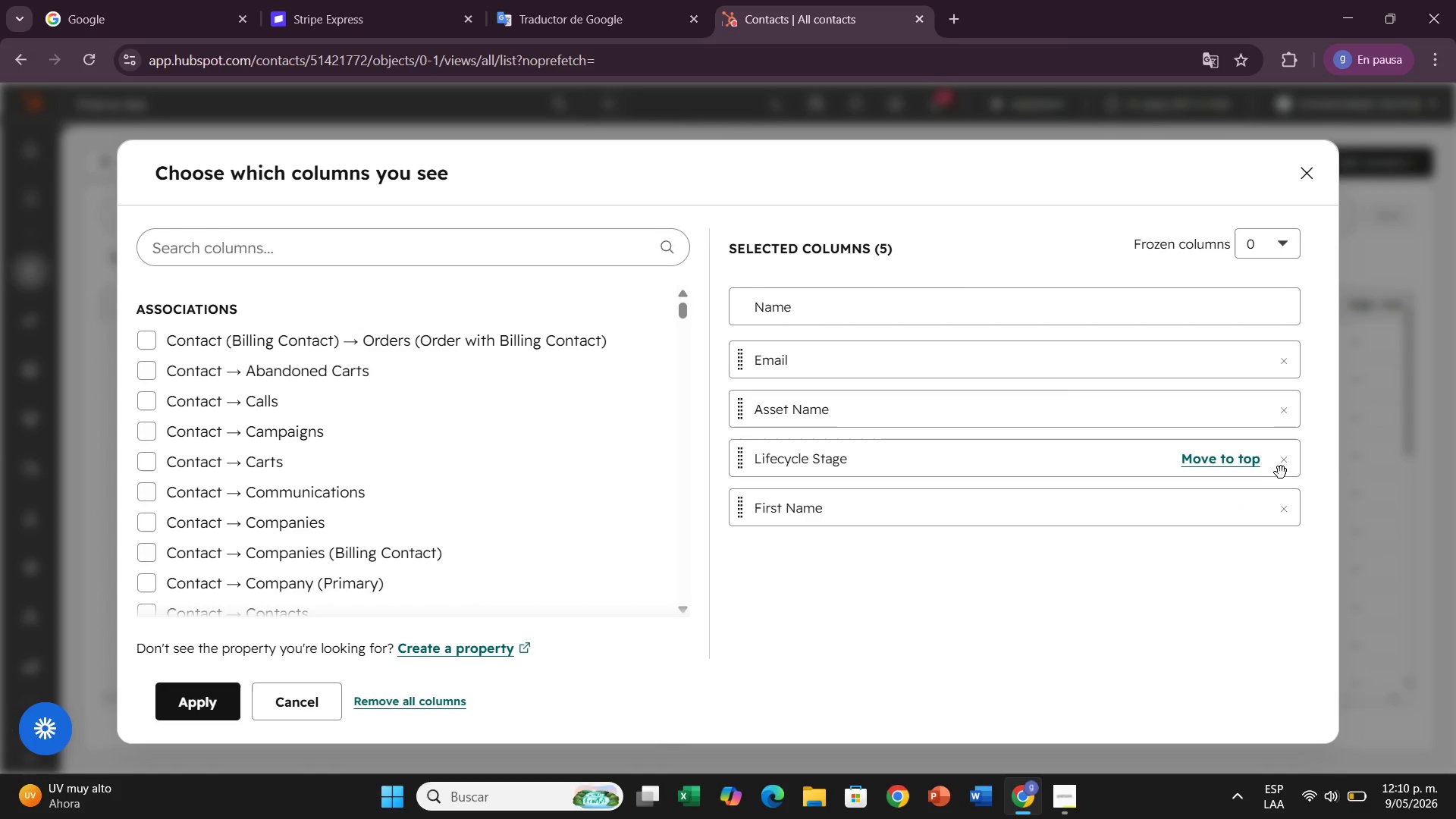 
left_click([1282, 472])
 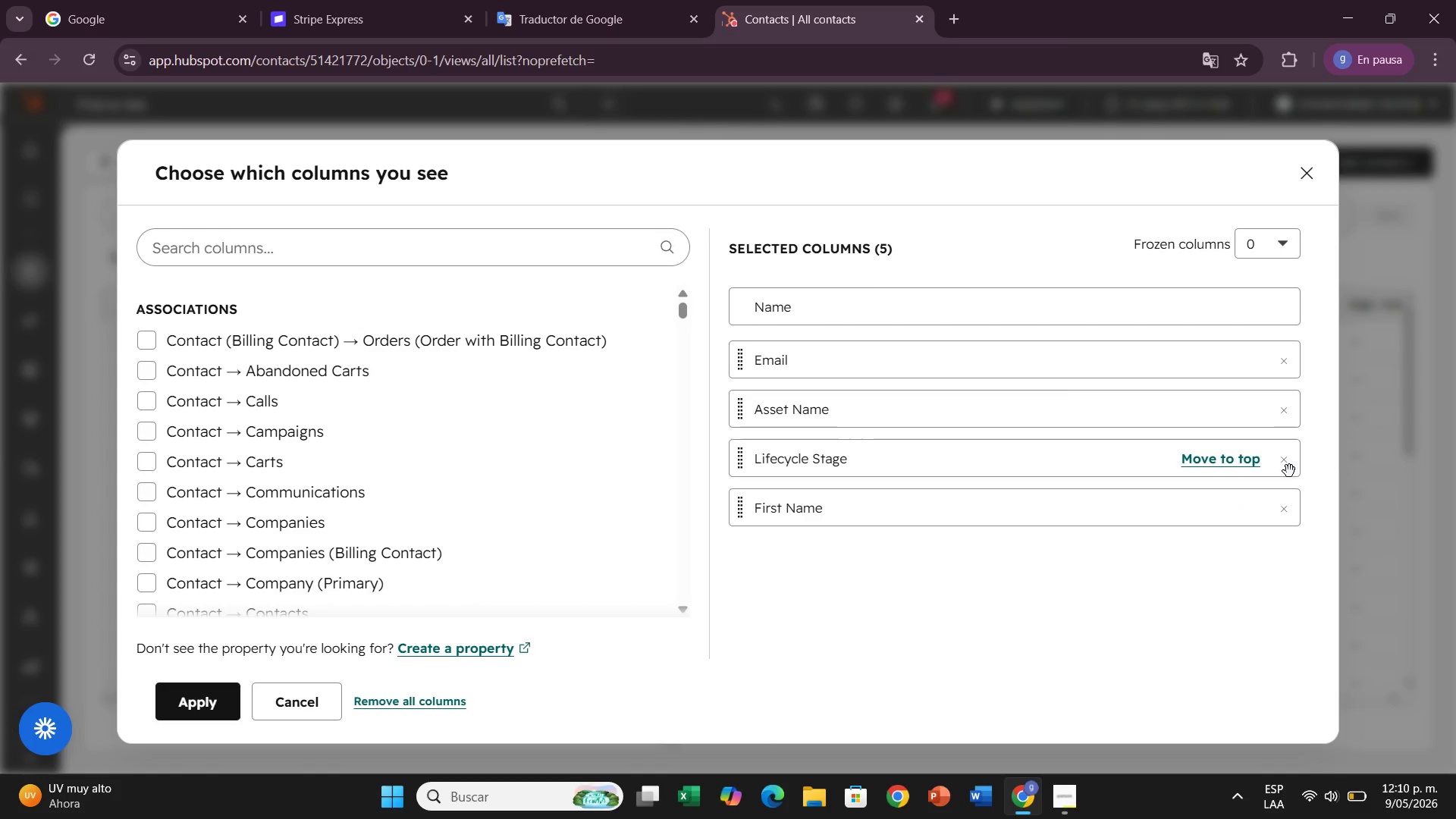 
left_click([1289, 471])
 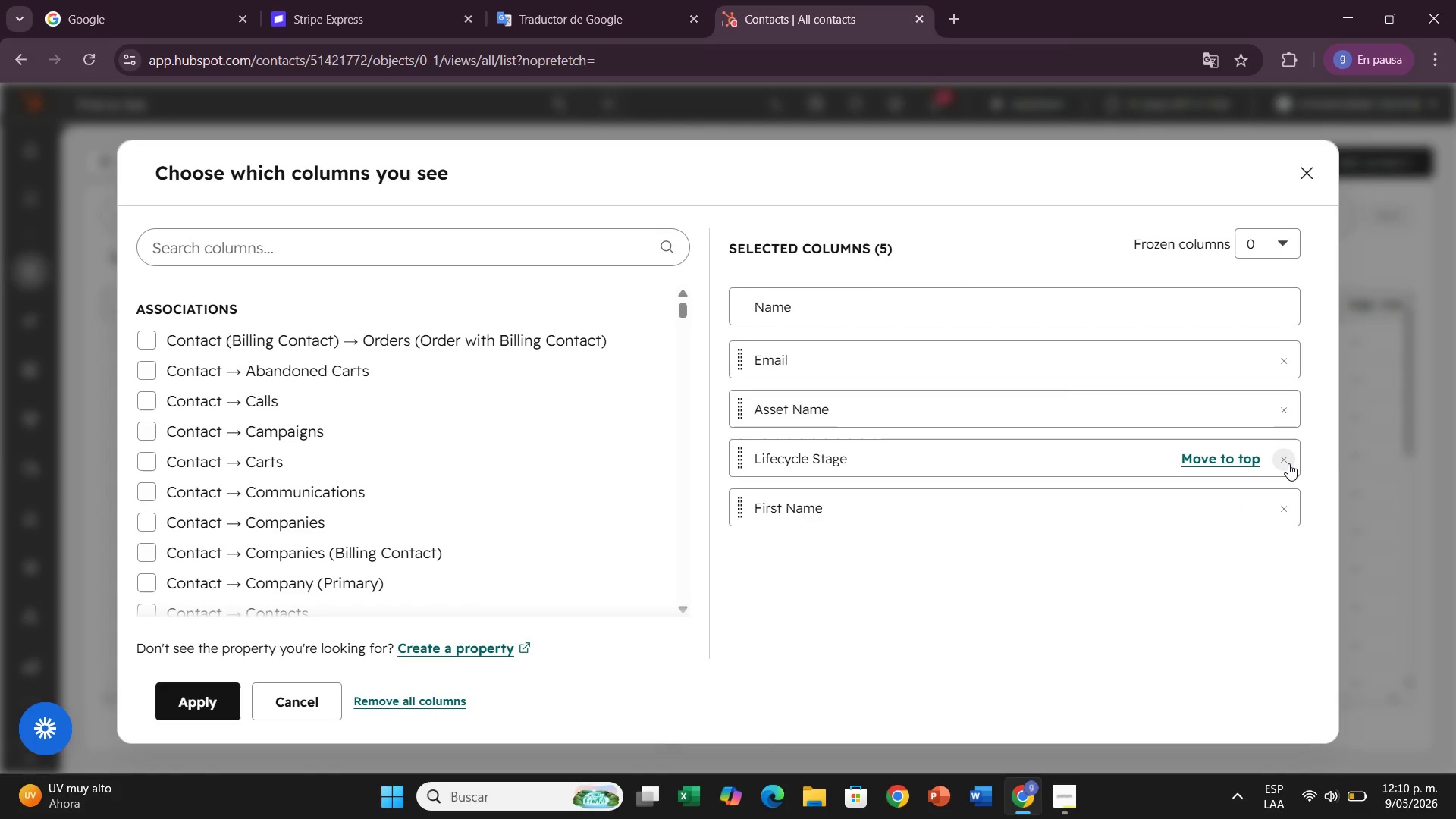 
left_click([1288, 462])
 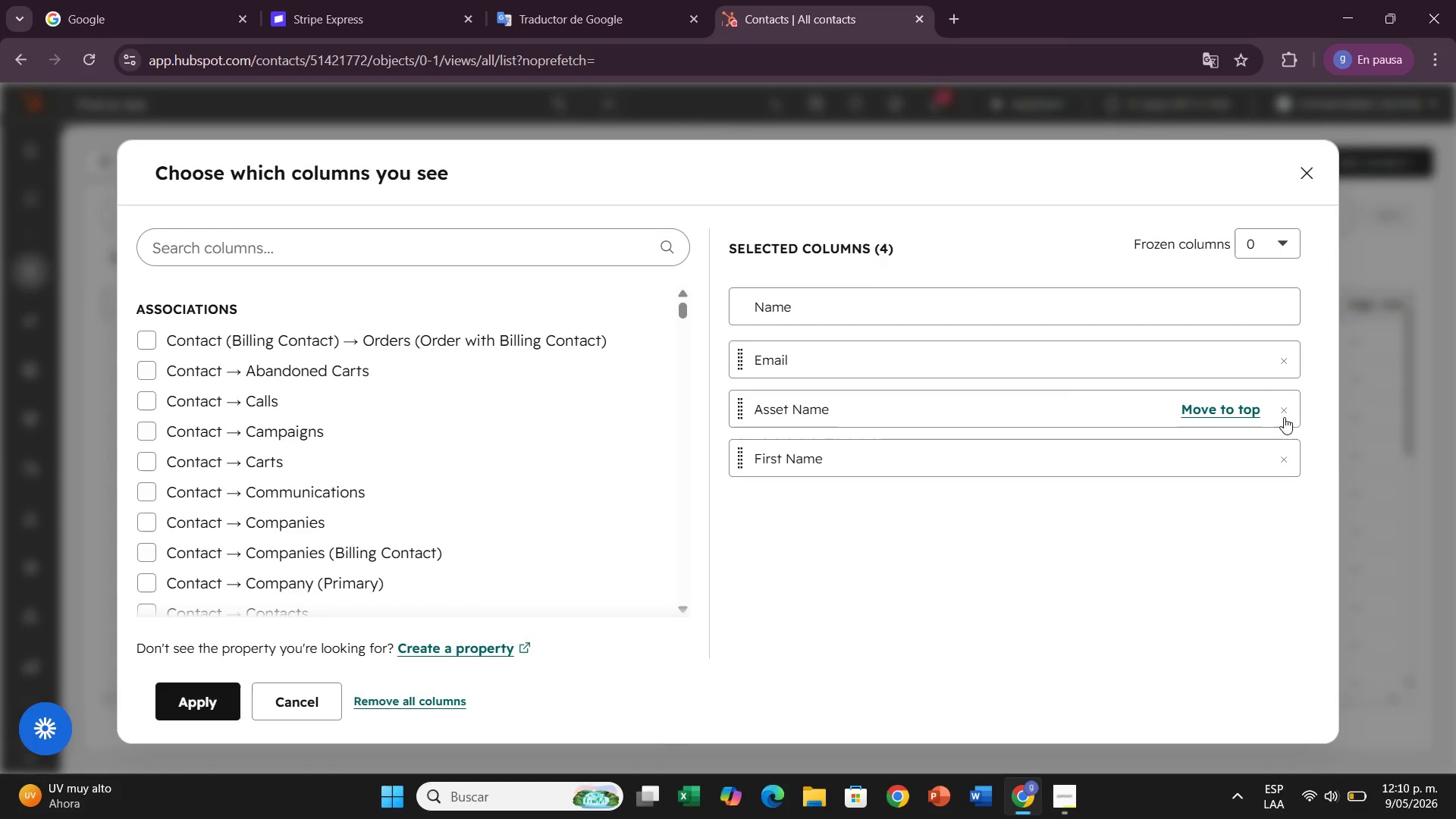 
left_click([1282, 411])
 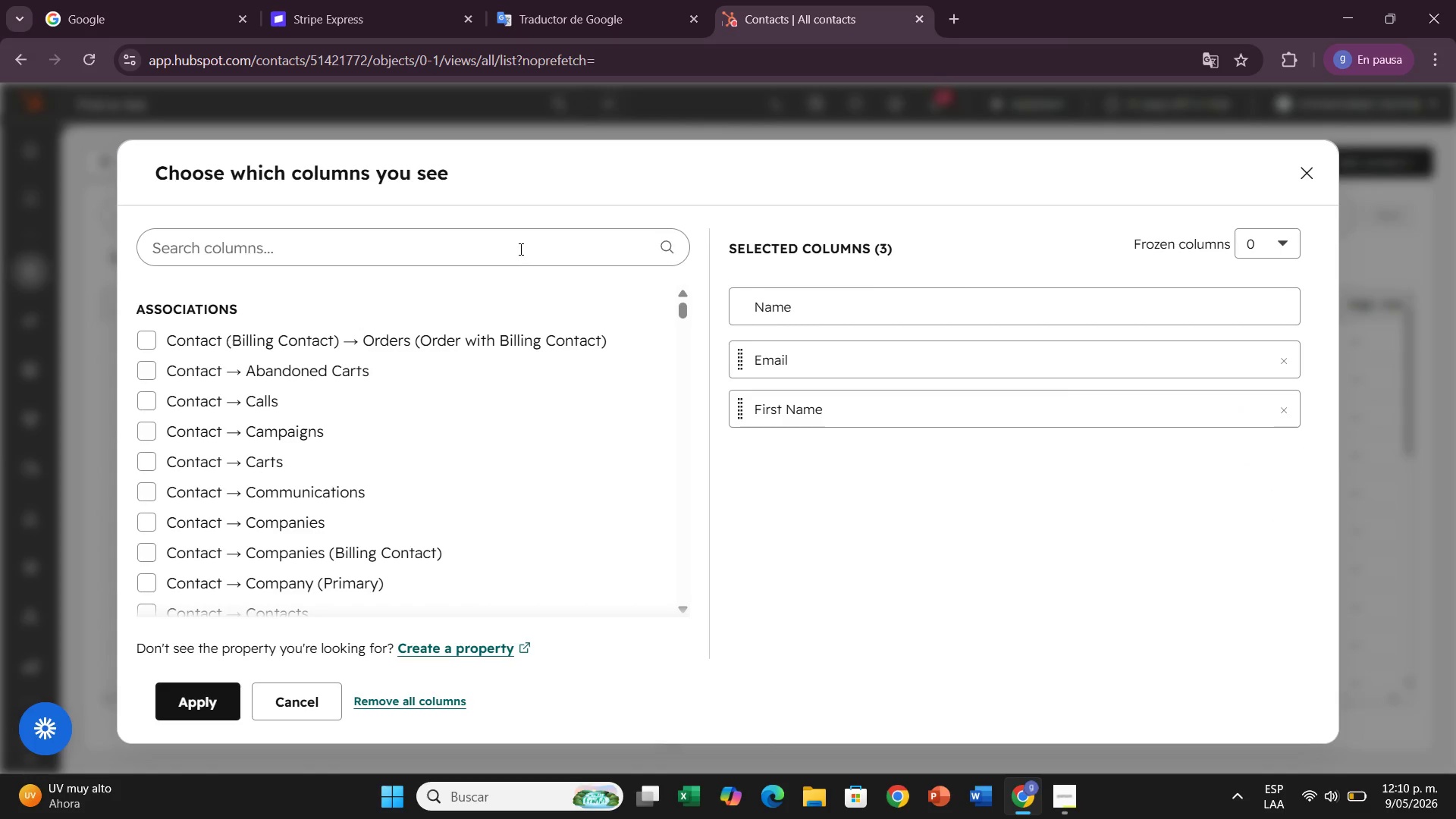 
left_click([520, 243])
 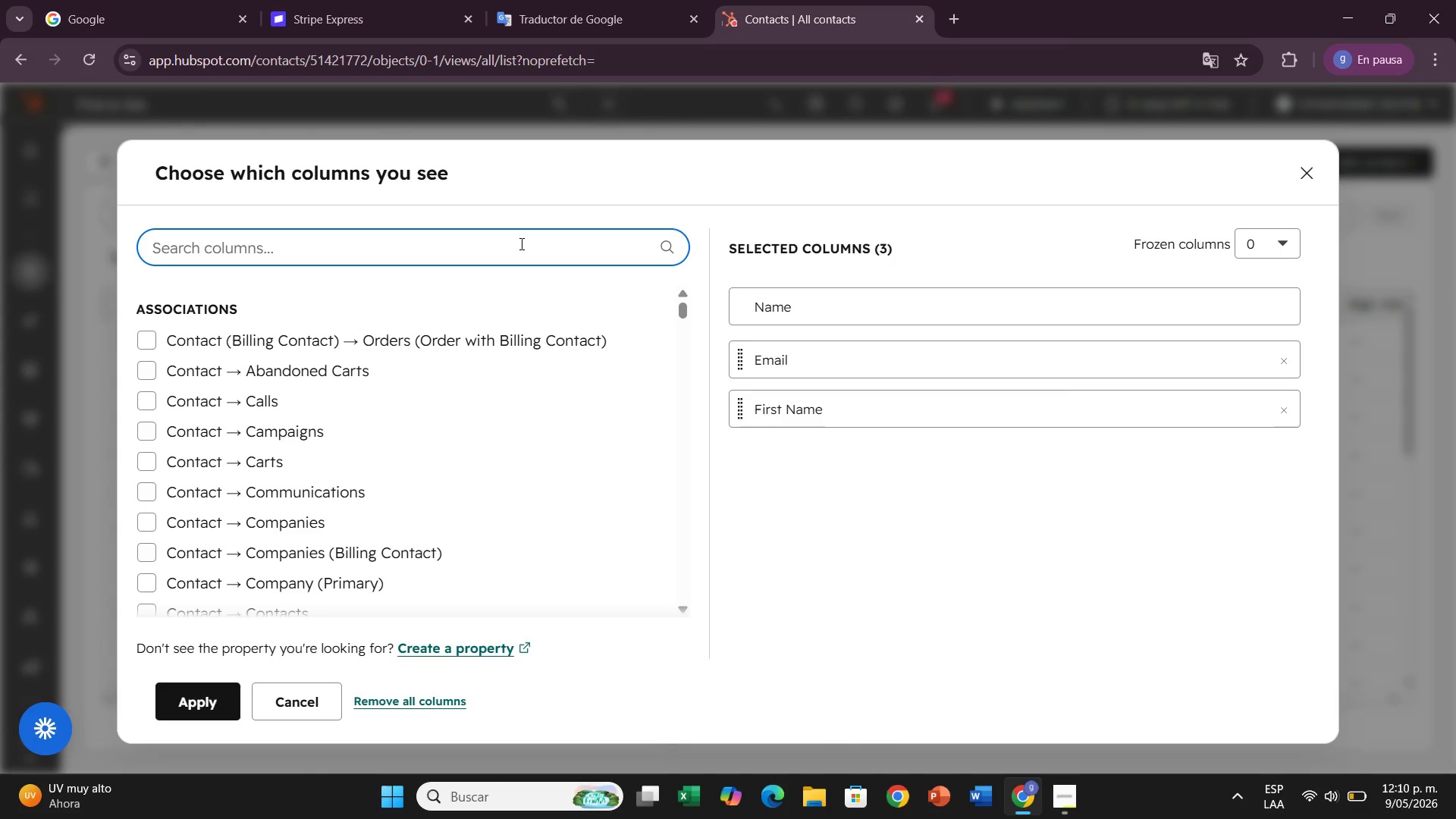 
left_click_drag(start_coordinate=[742, 407], to_coordinate=[740, 352])
 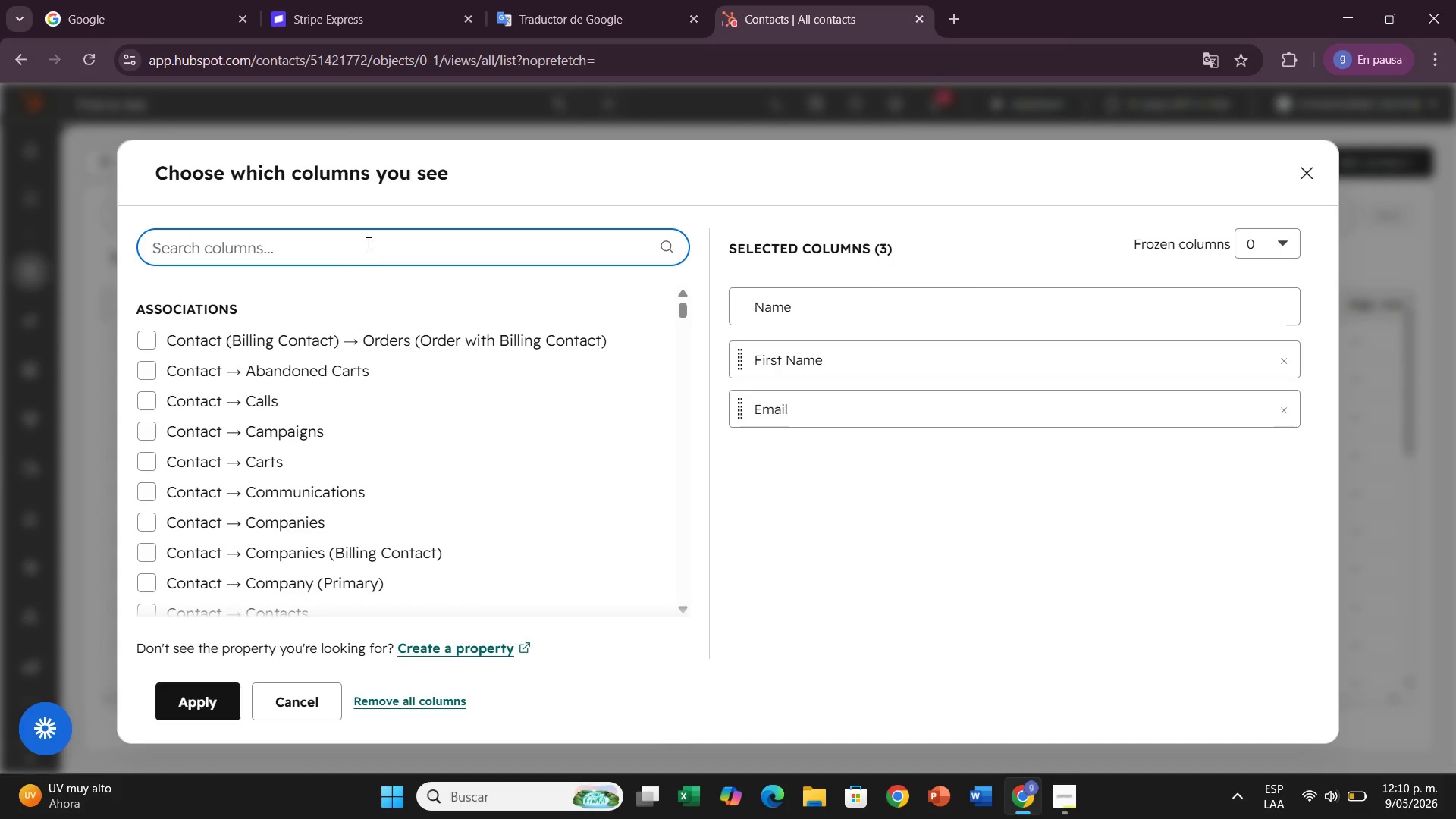 
left_click([367, 243])
 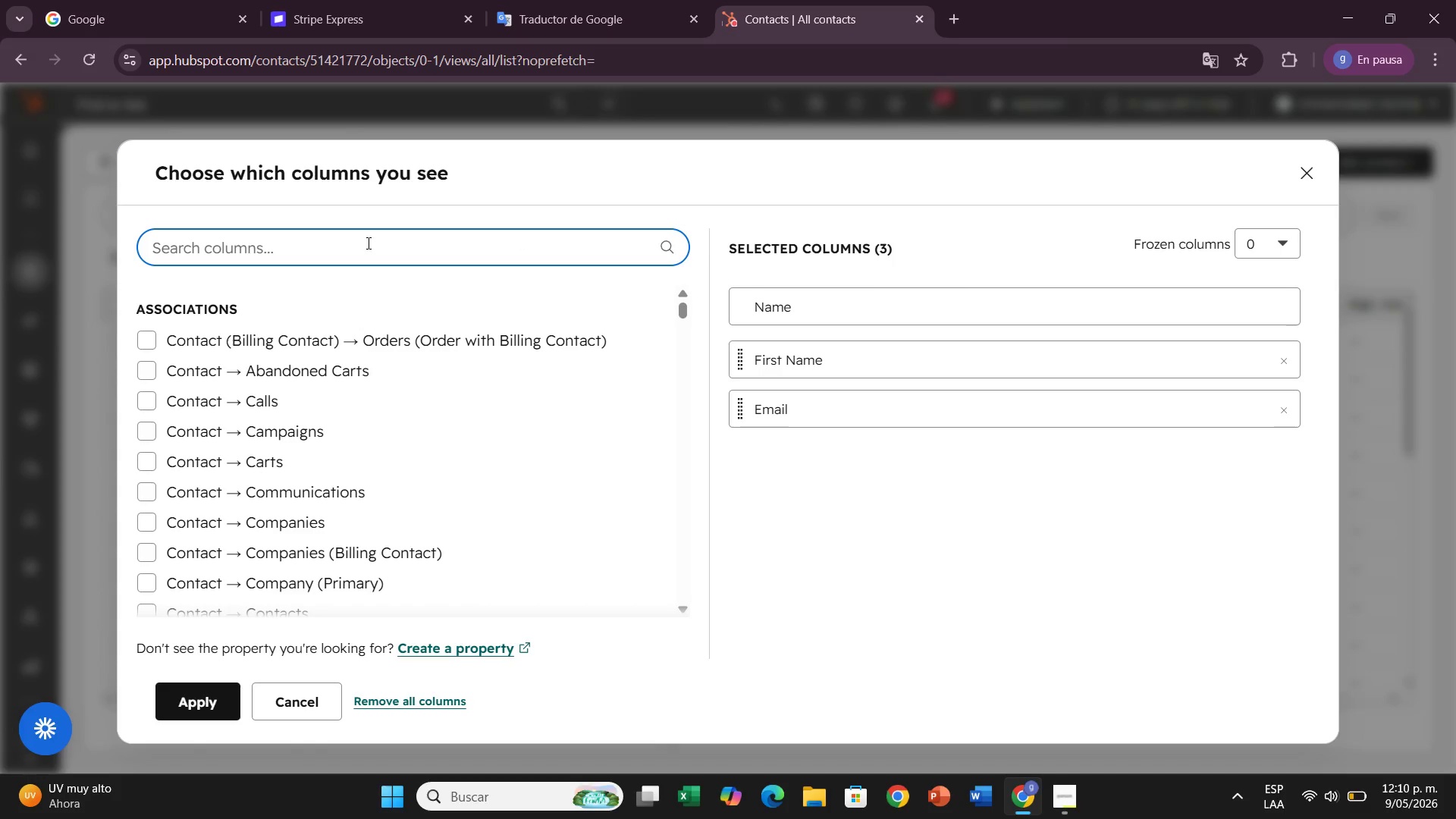 
type(ser)
 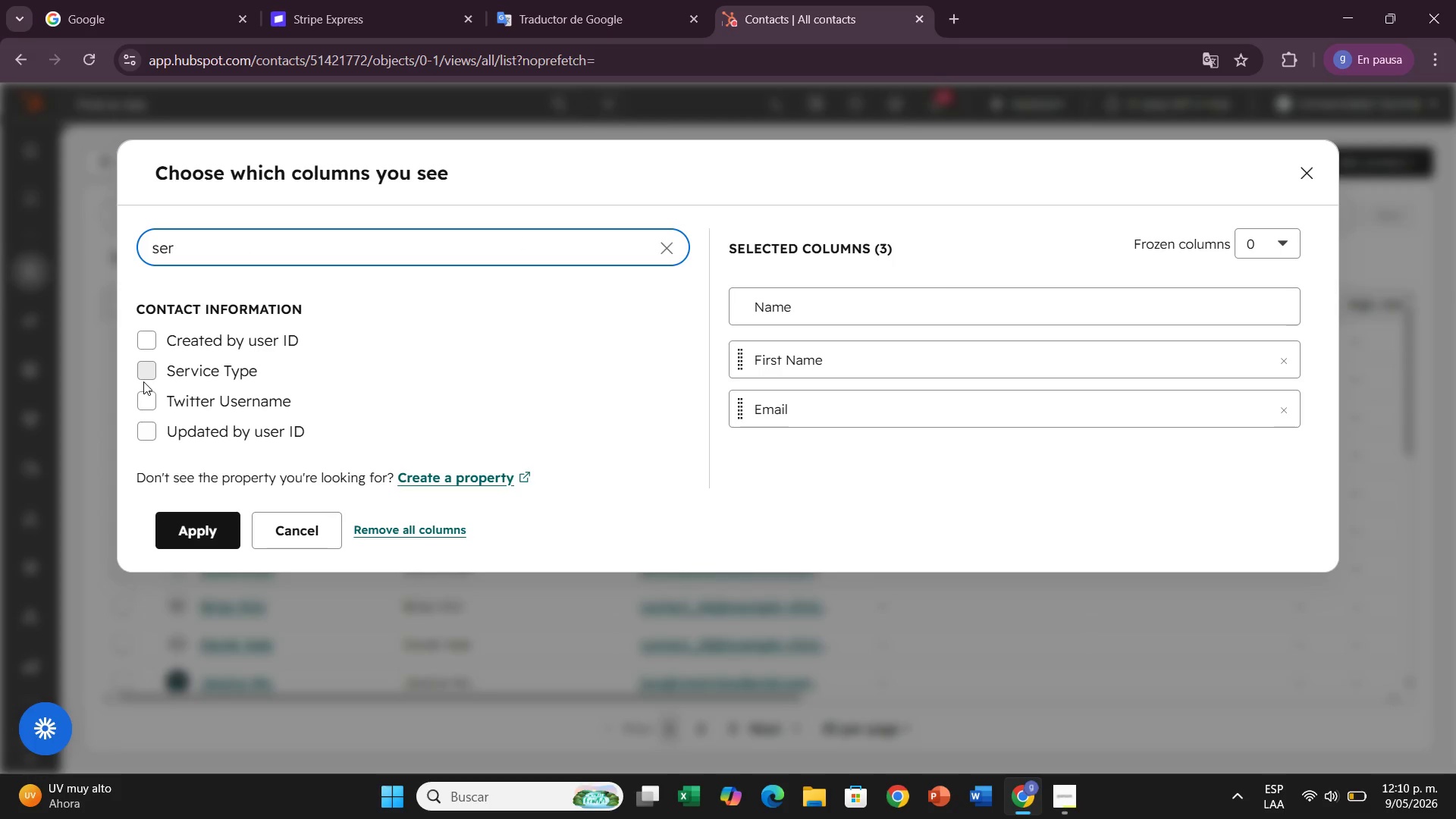 
left_click([143, 379])
 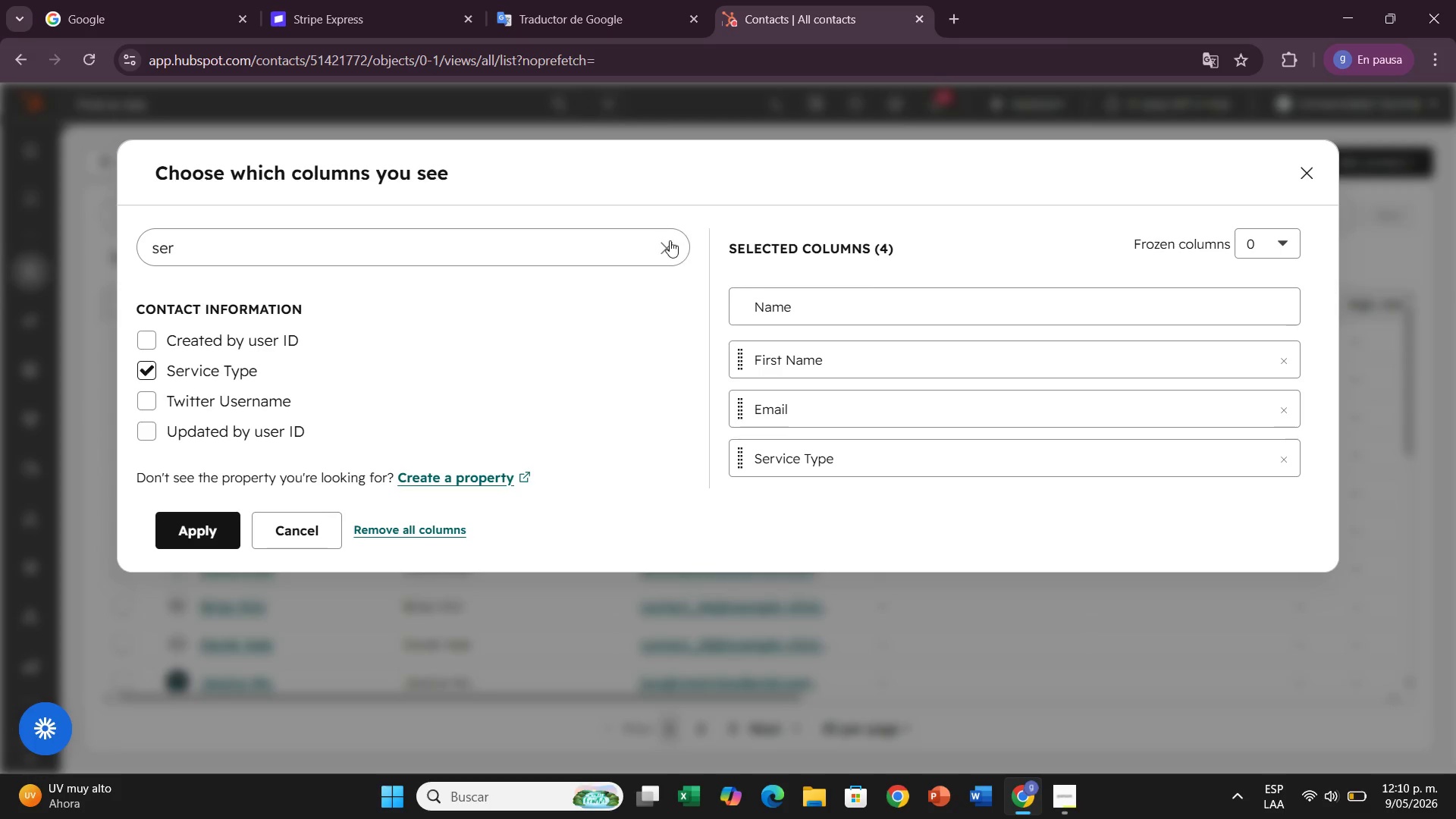 
left_click([669, 240])
 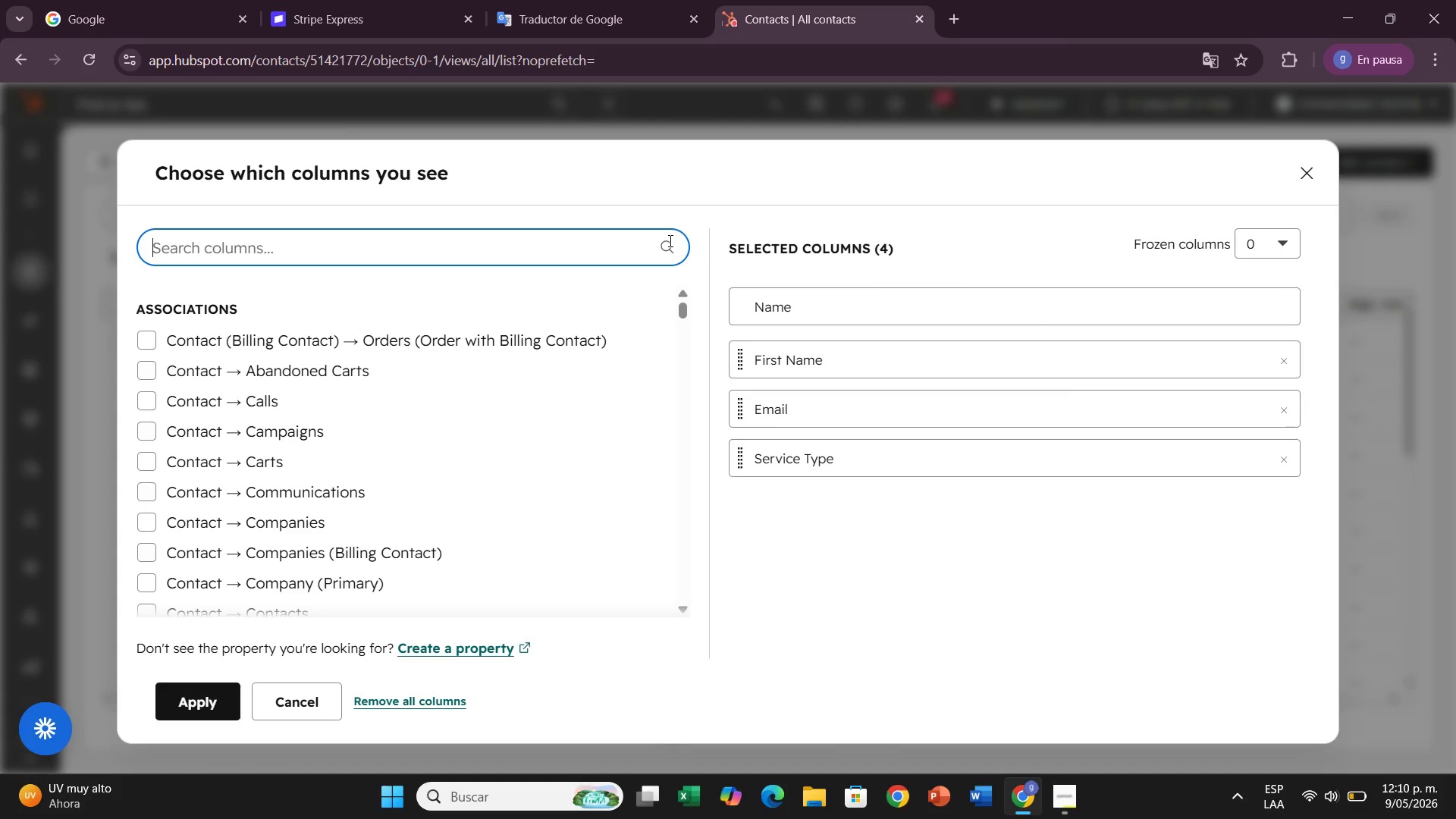 
type(;)
key(Backspace)
type(proj)
 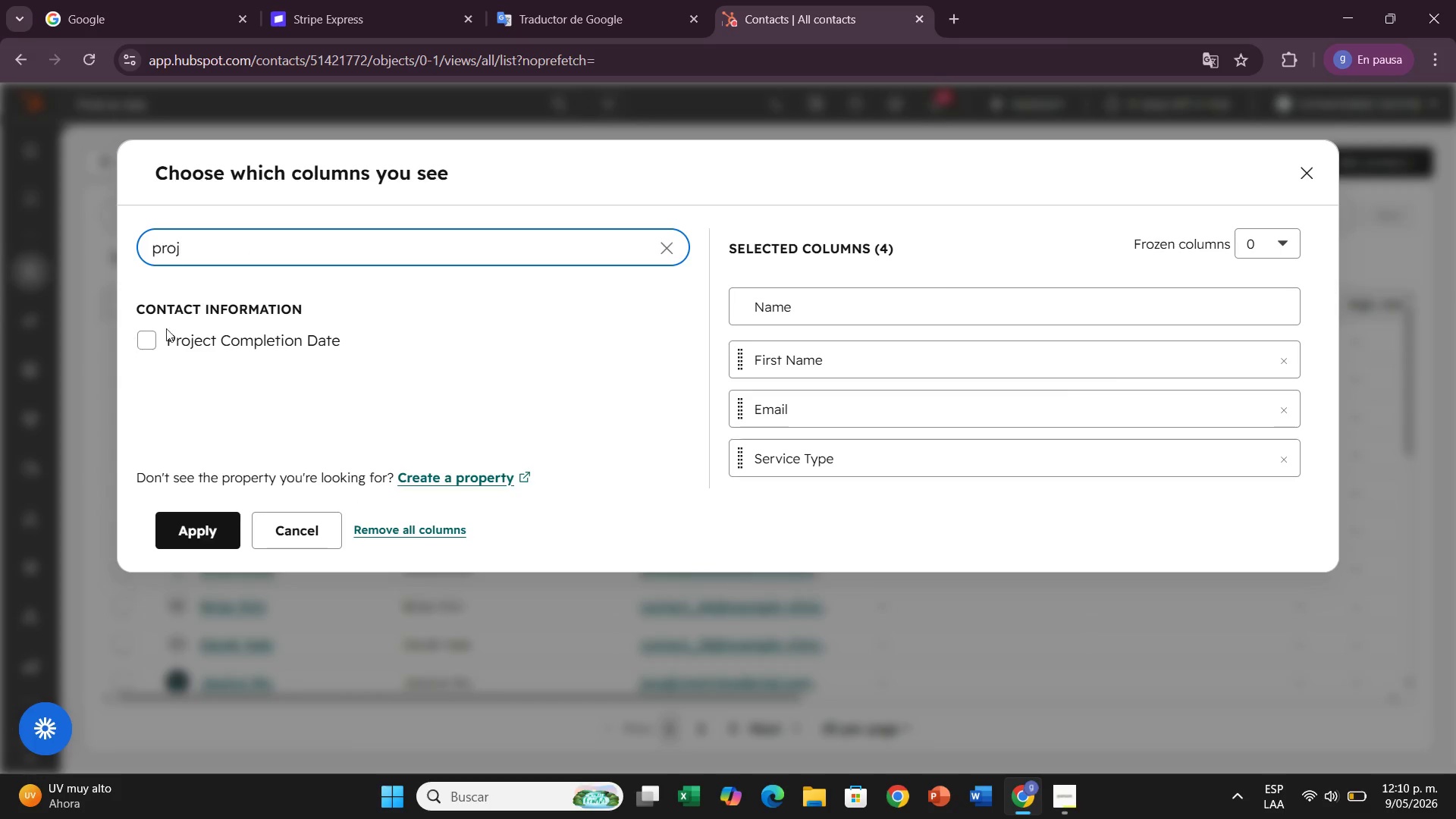 
left_click([146, 338])
 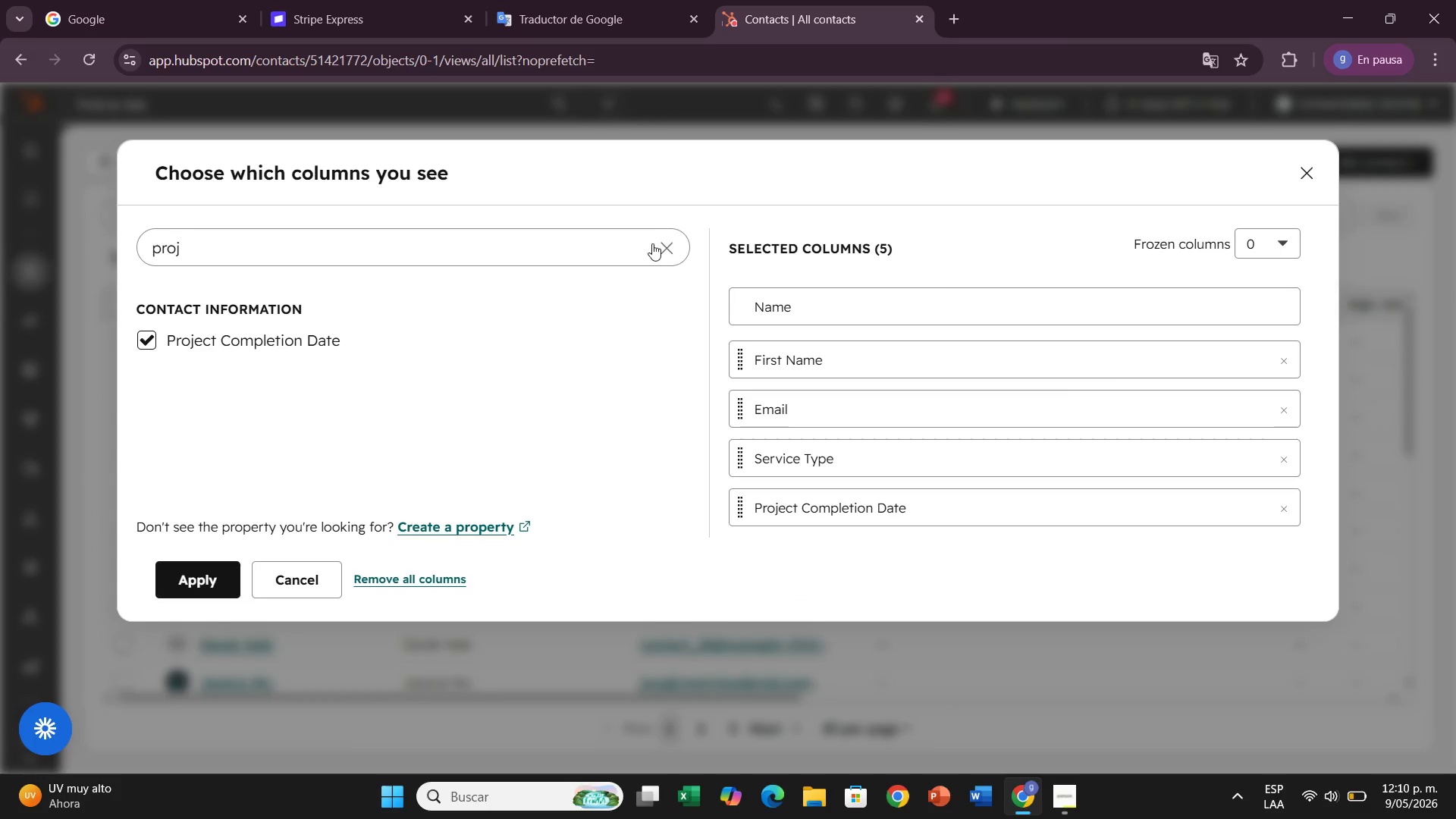 
left_click([658, 243])
 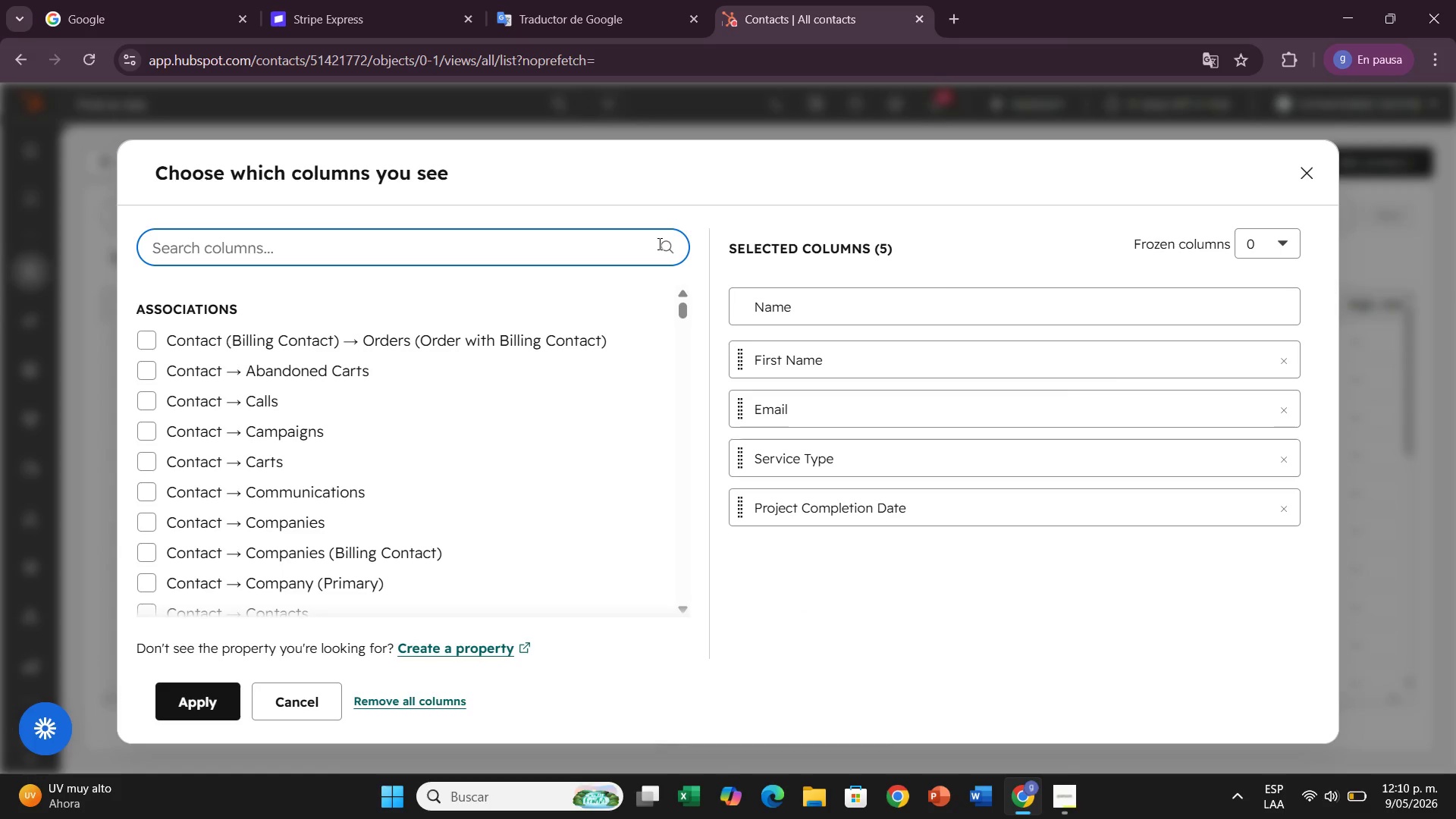 
type(pri)
 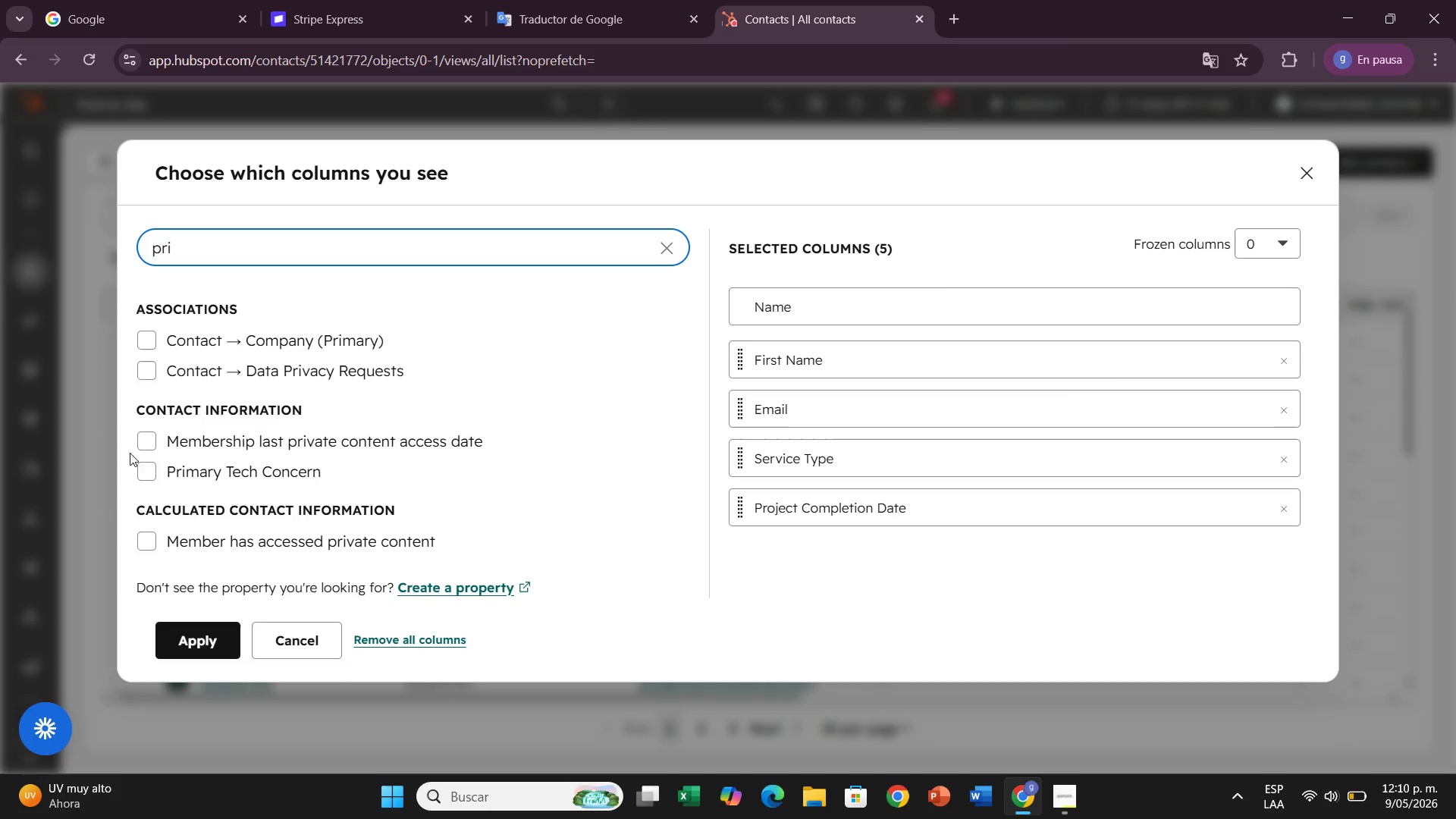 
left_click([141, 467])
 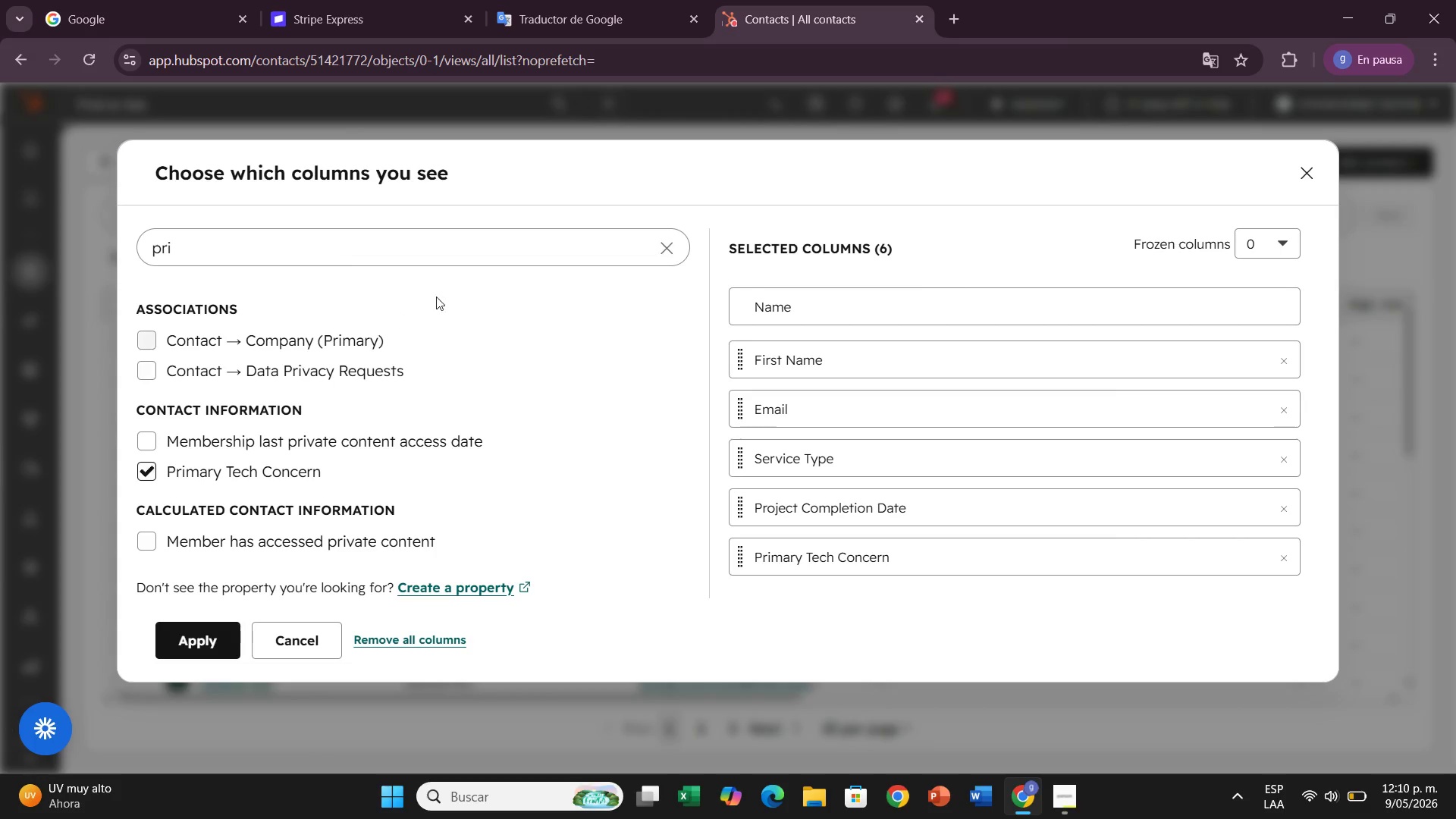 
left_click([665, 250])
 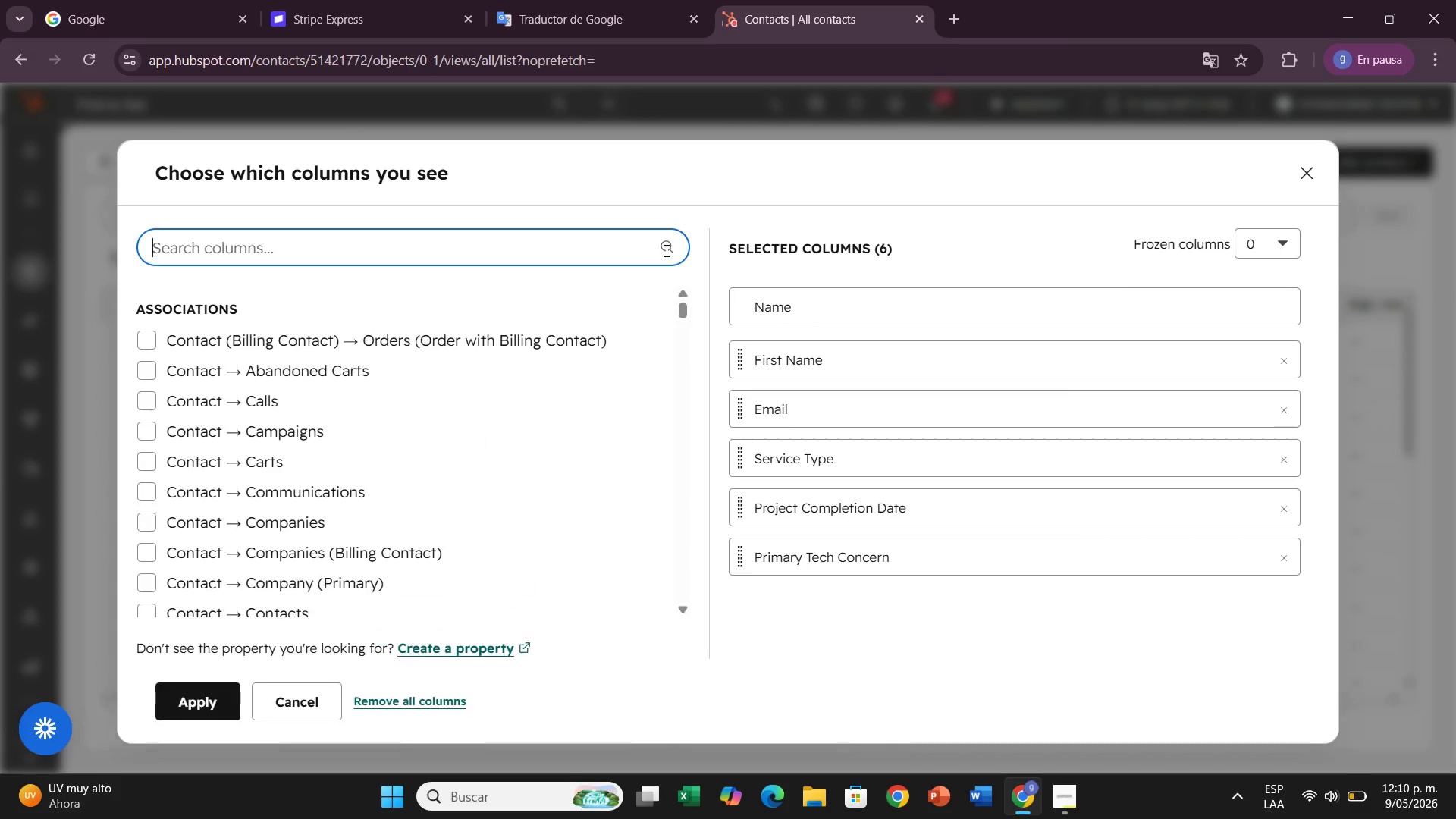 
type(life)
 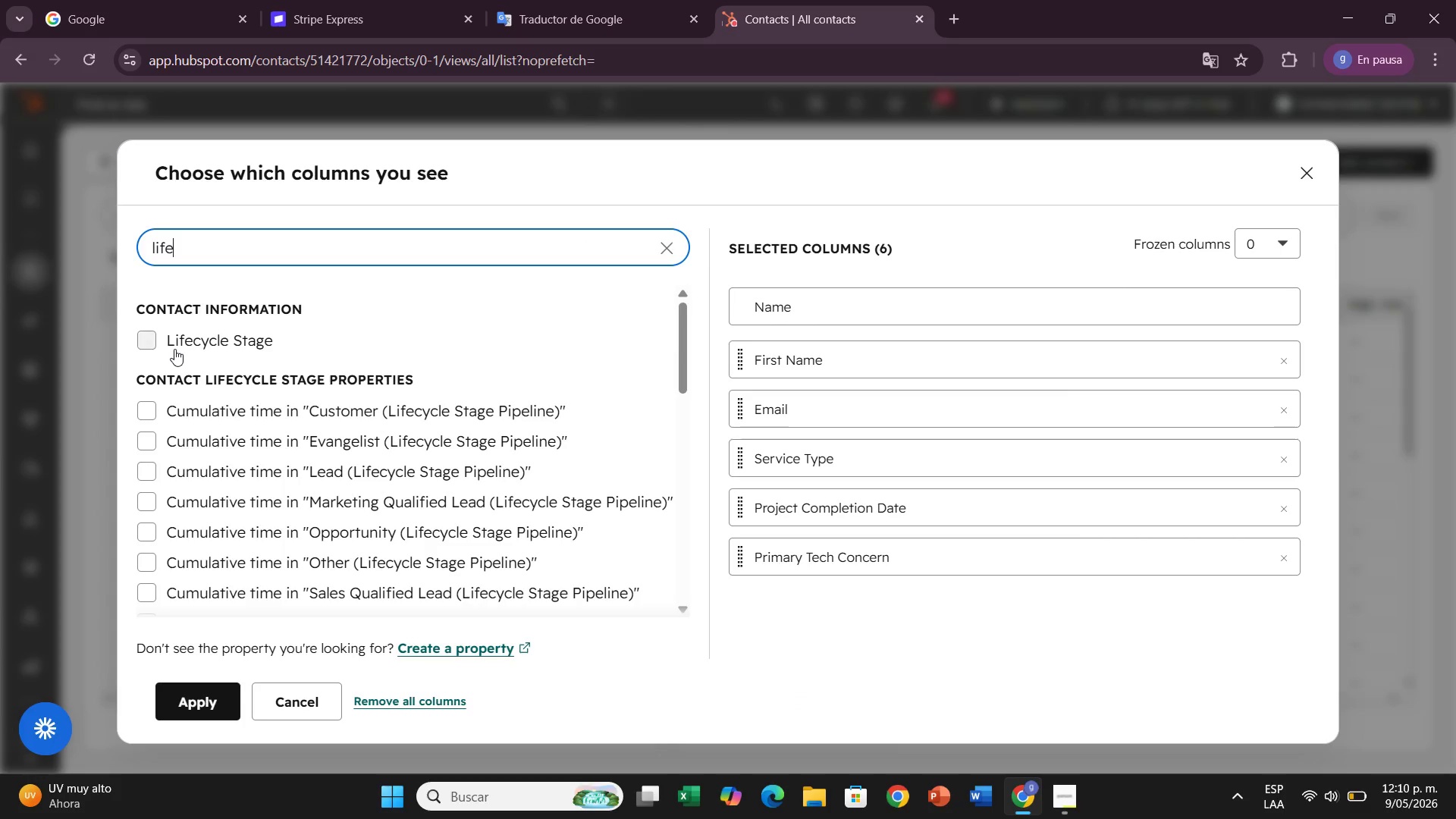 
left_click([152, 336])
 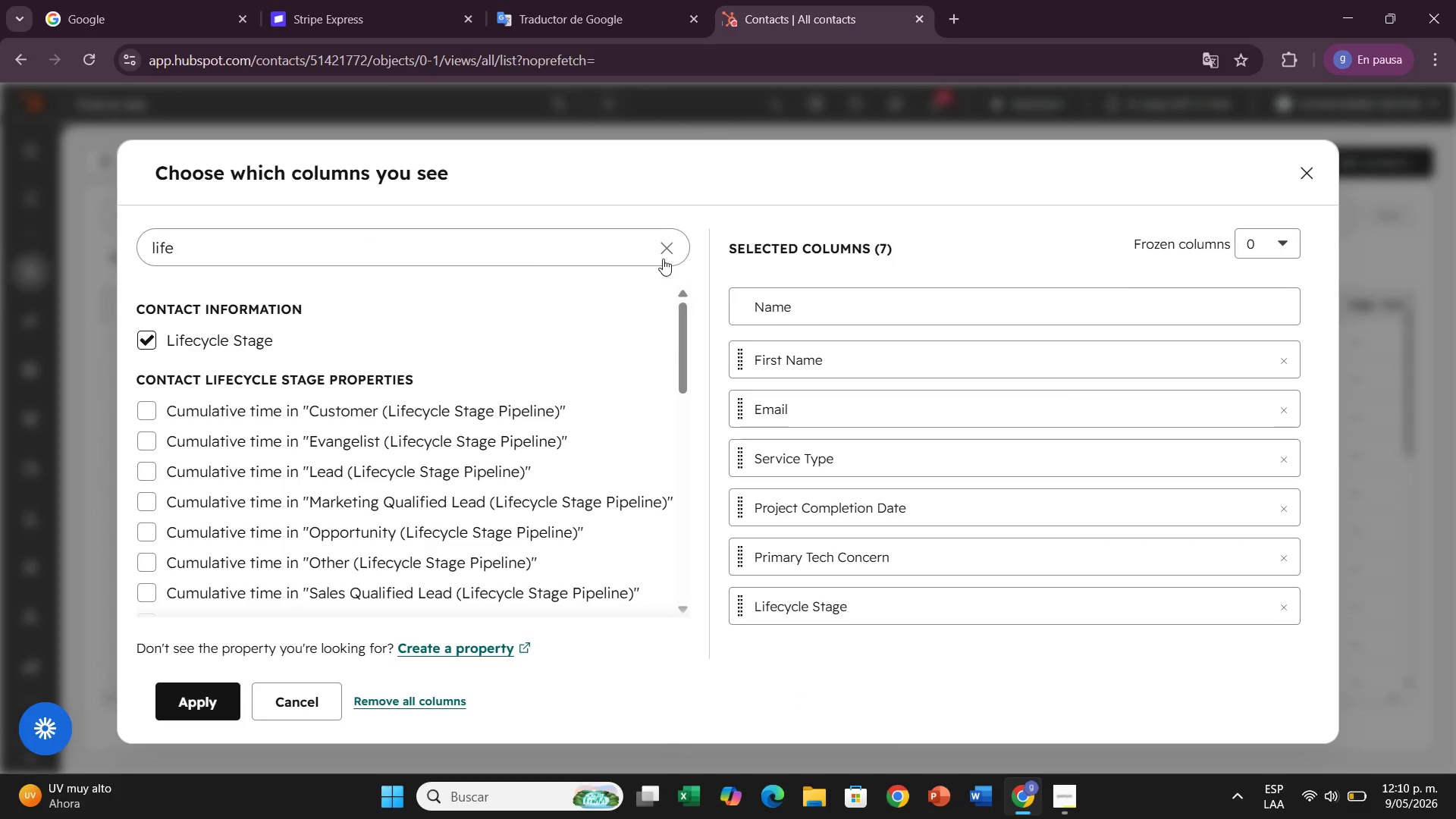 
left_click([668, 260])
 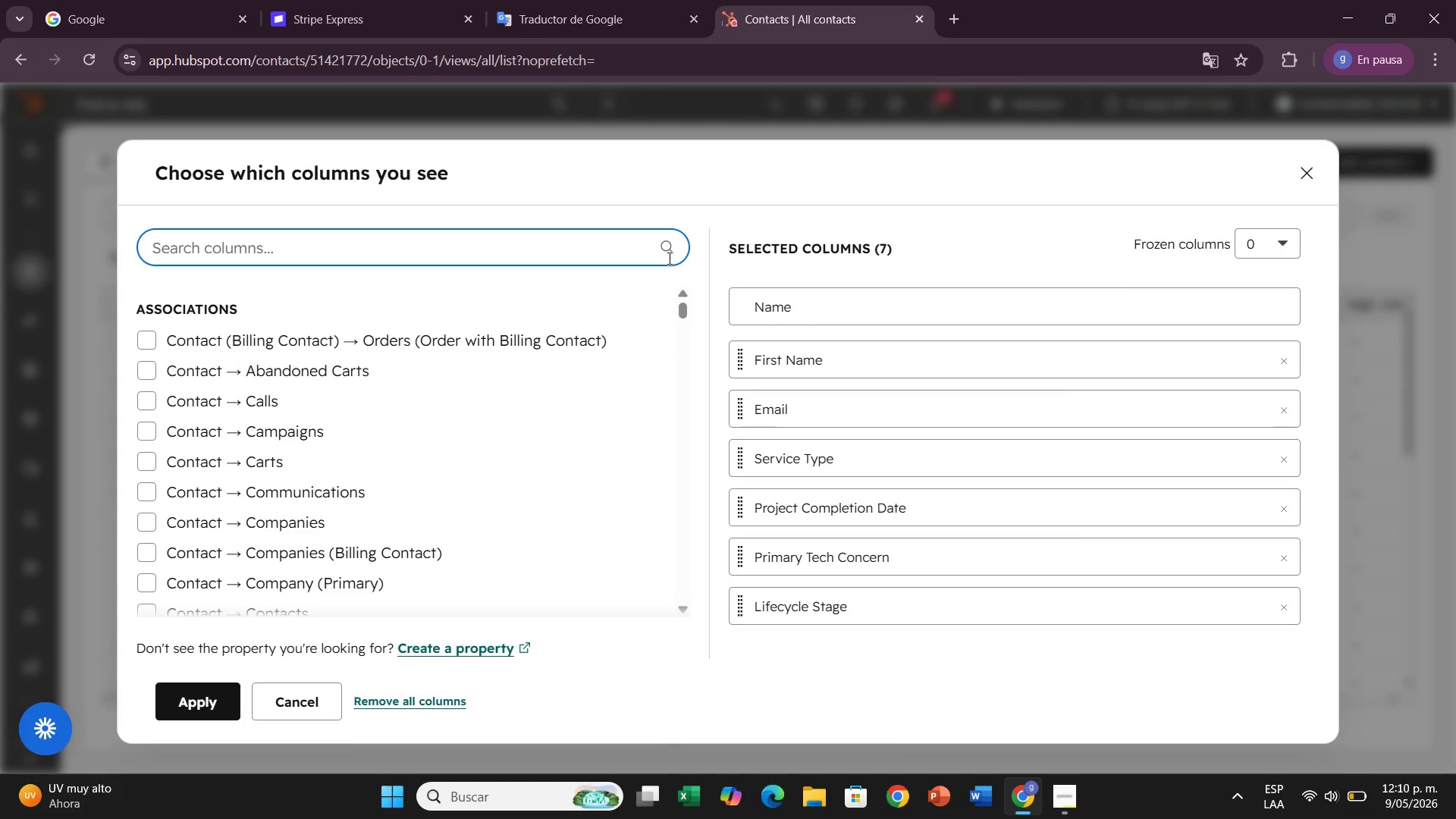 
type(meetin)
 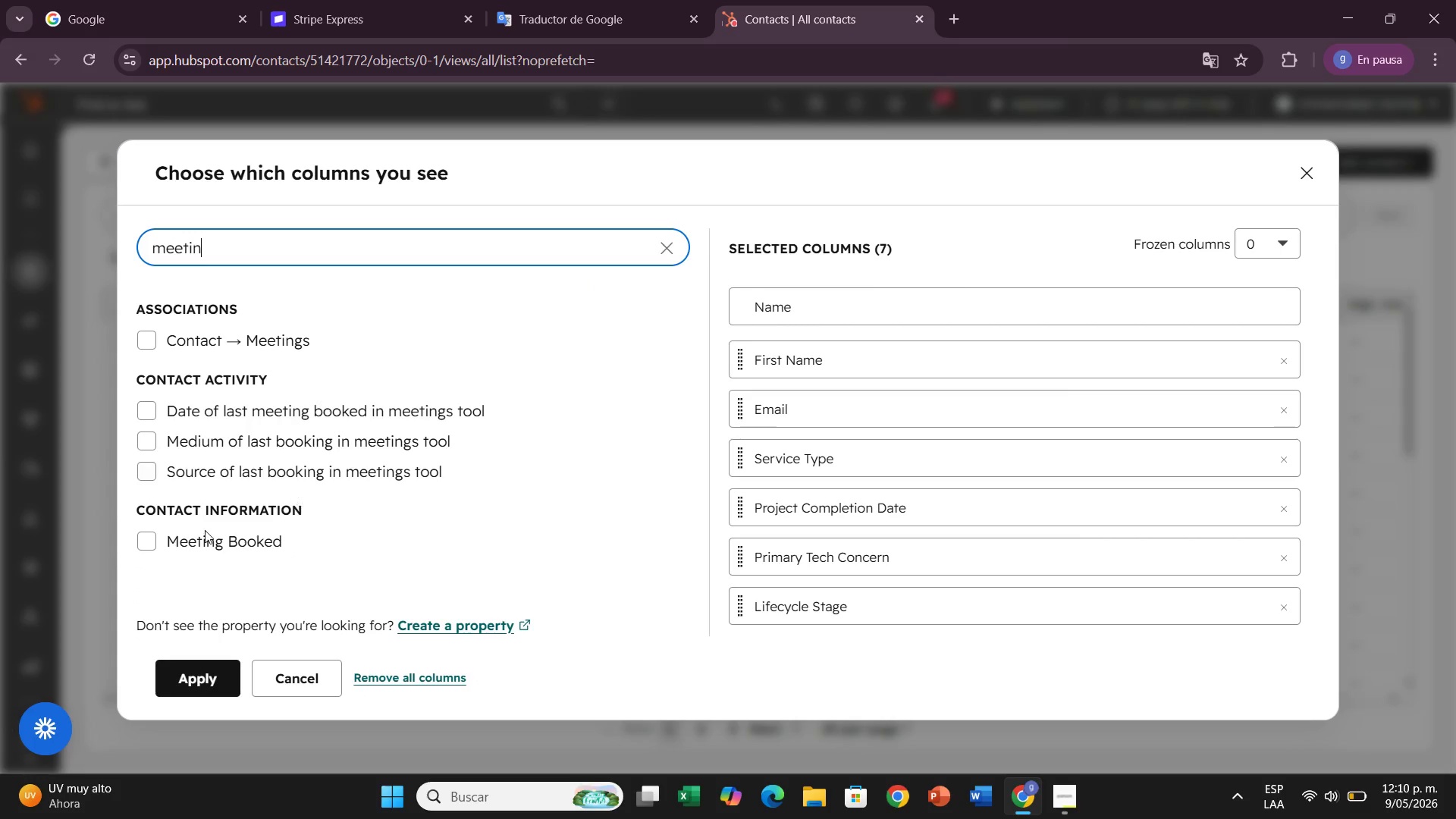 
left_click([153, 548])
 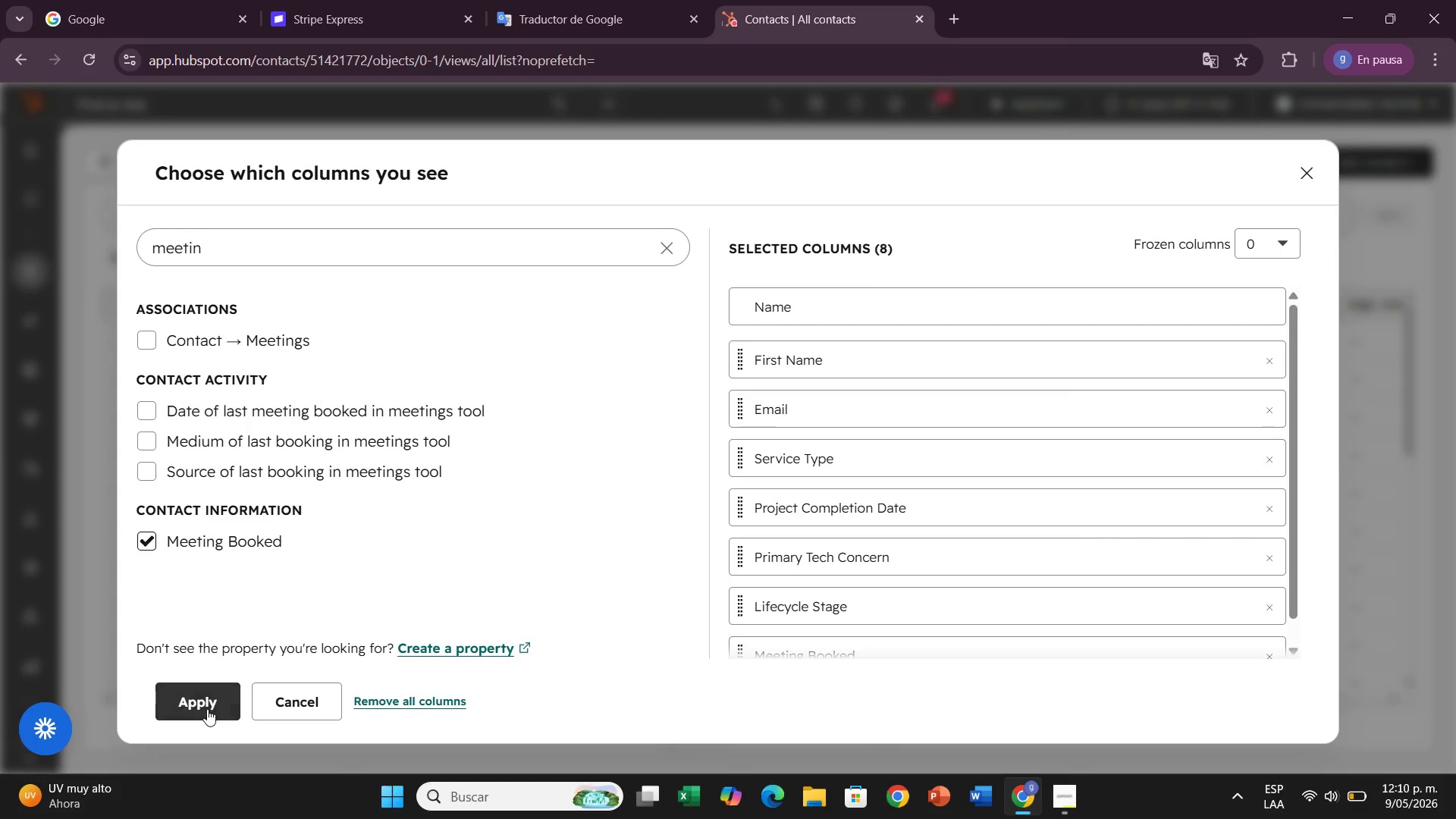 
left_click([207, 709])
 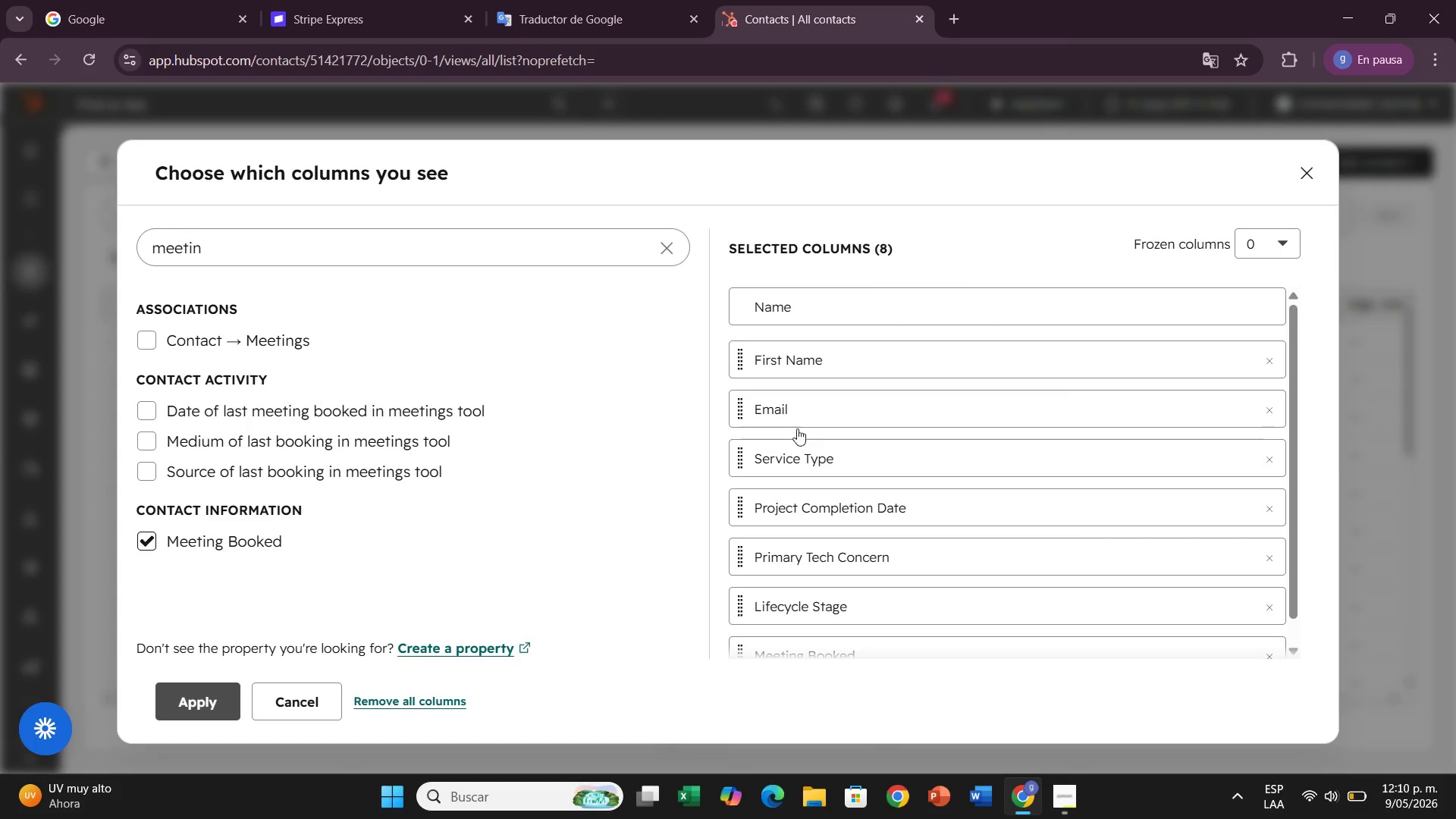 
scroll: coordinate [872, 427], scroll_direction: down, amount: 2.0
 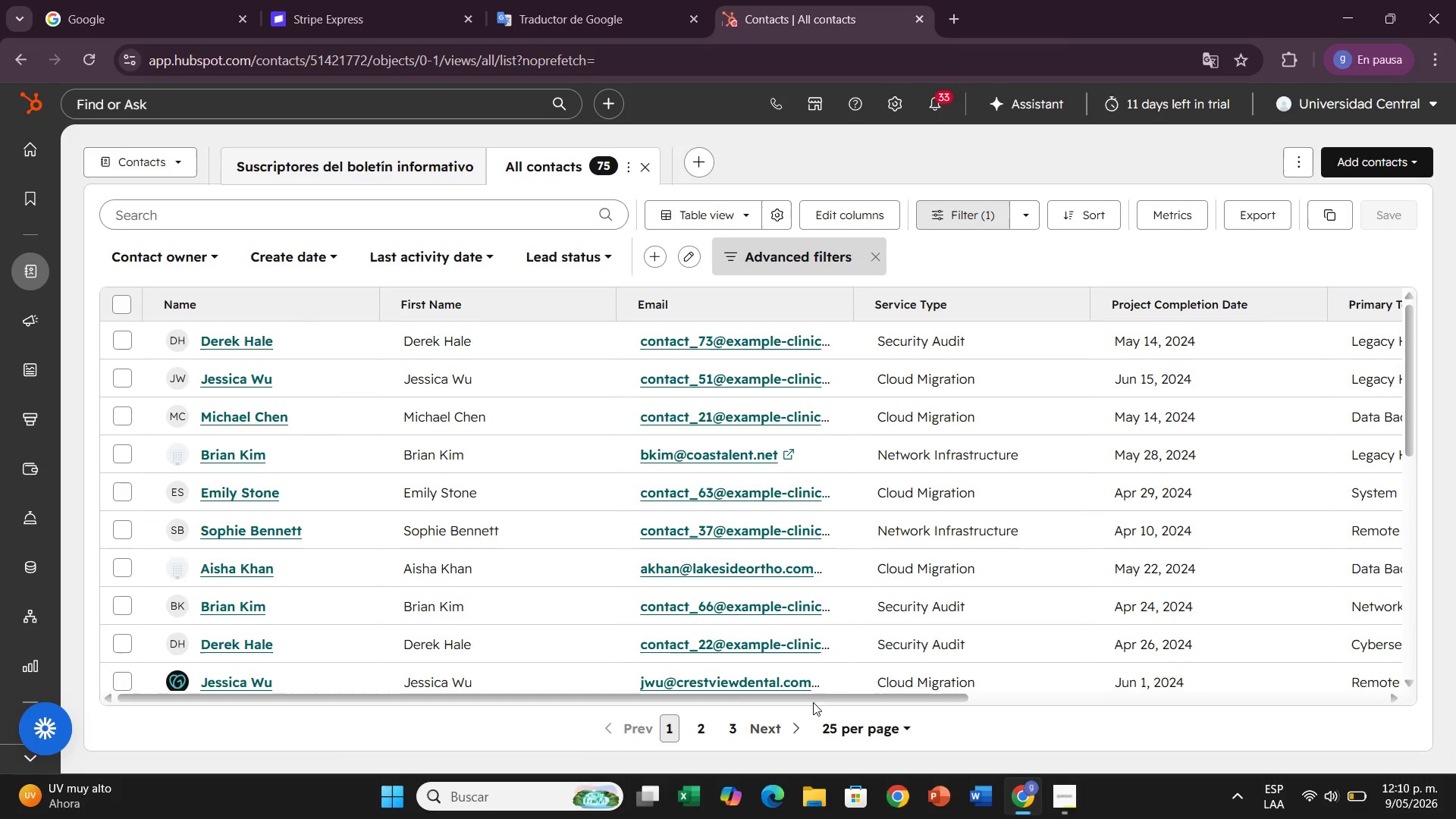 
left_click_drag(start_coordinate=[817, 690], to_coordinate=[1269, 601])
 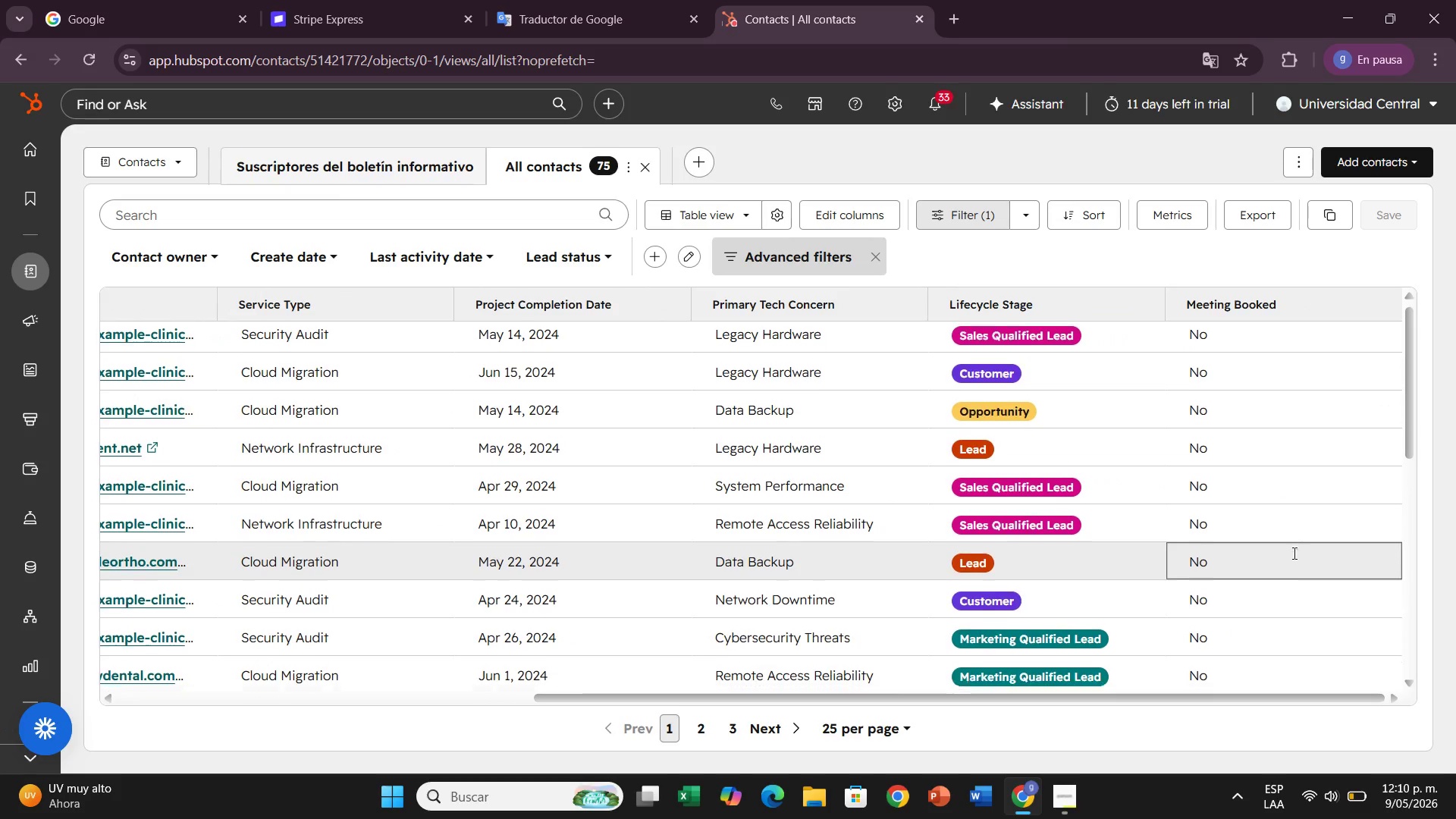 
scroll: coordinate [1347, 544], scroll_direction: down, amount: 12.0
 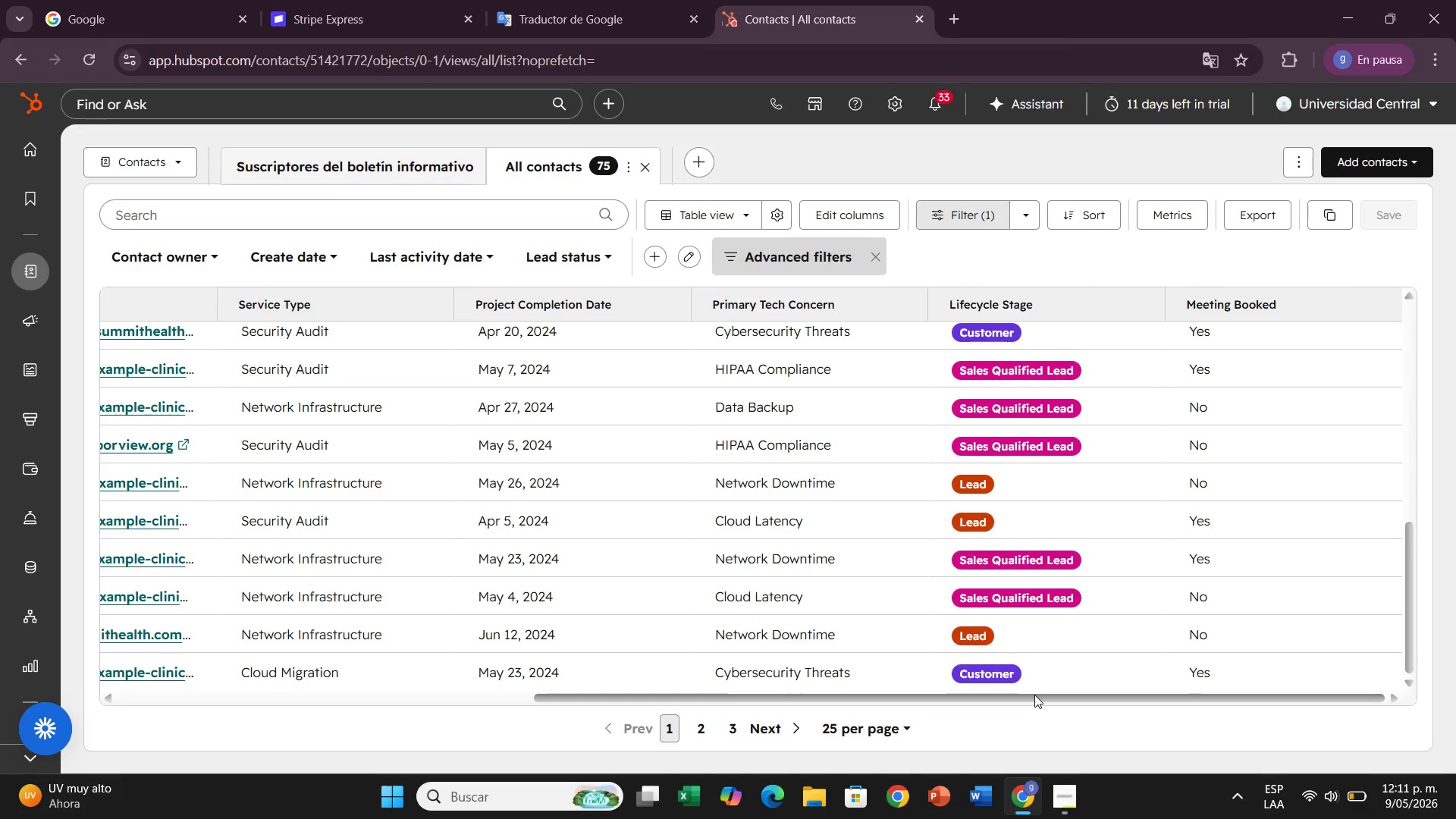 
wait(45.78)
 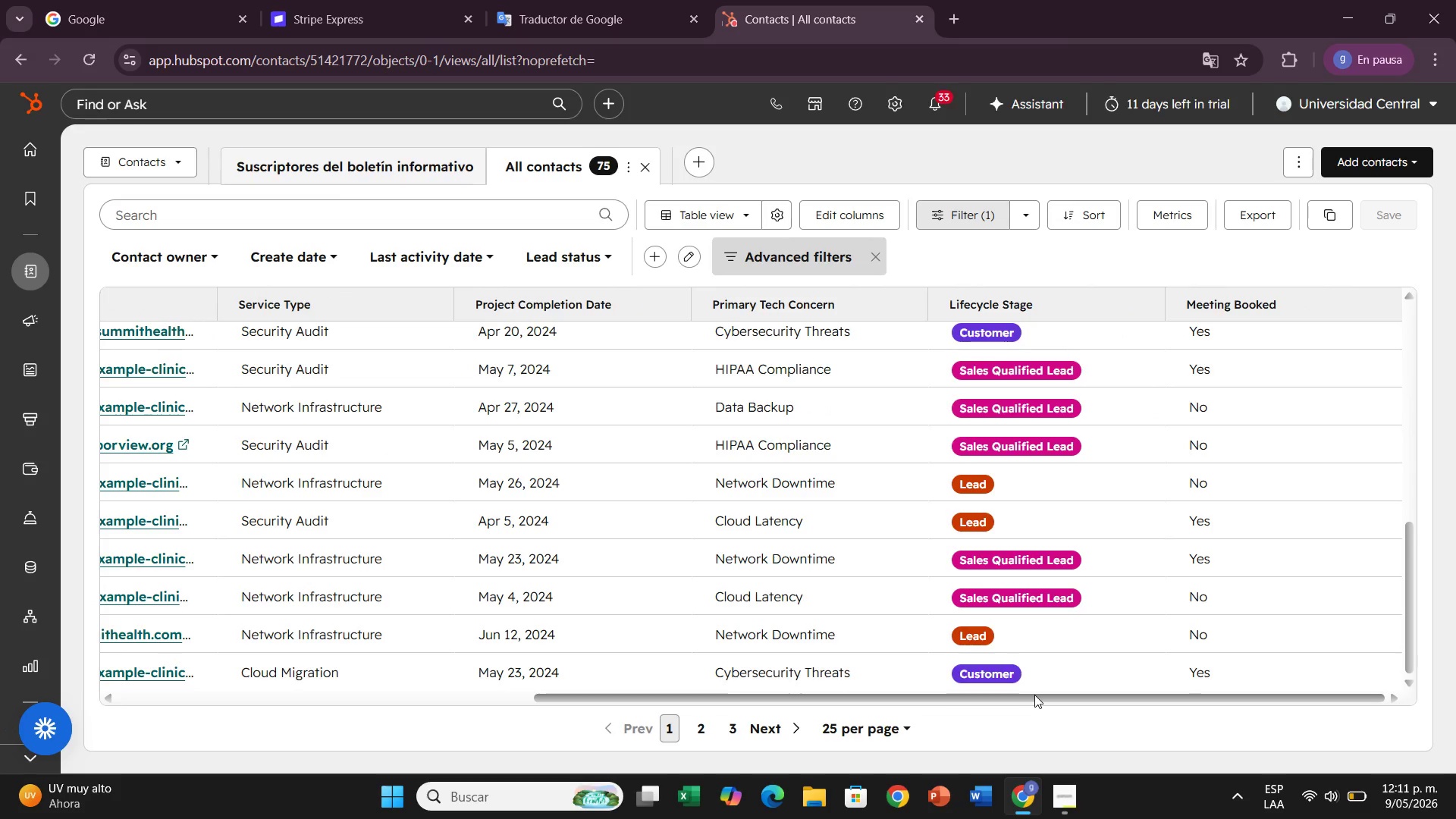 
left_click([704, 723])
 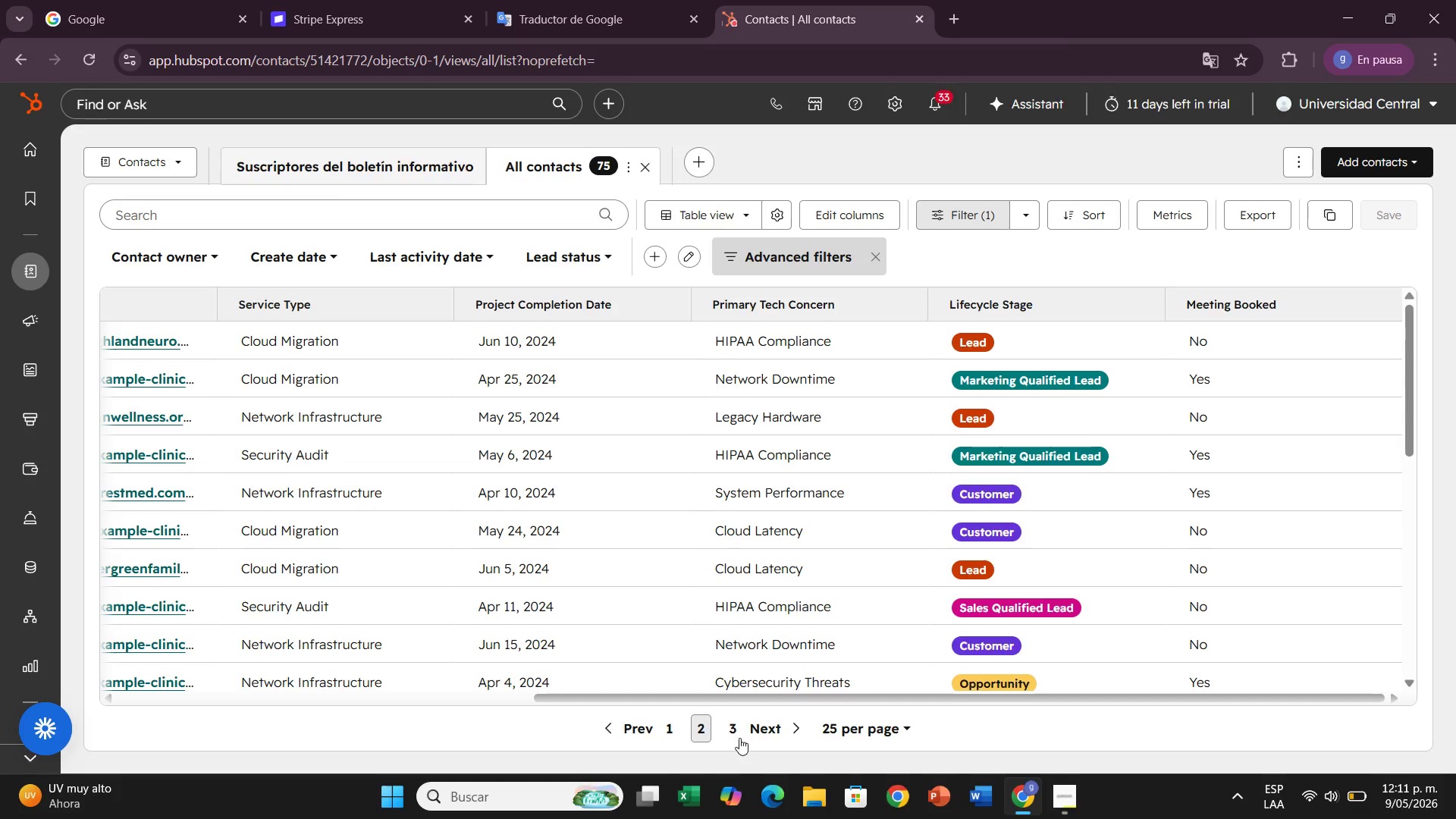 
left_click_drag(start_coordinate=[742, 698], to_coordinate=[874, 733])
 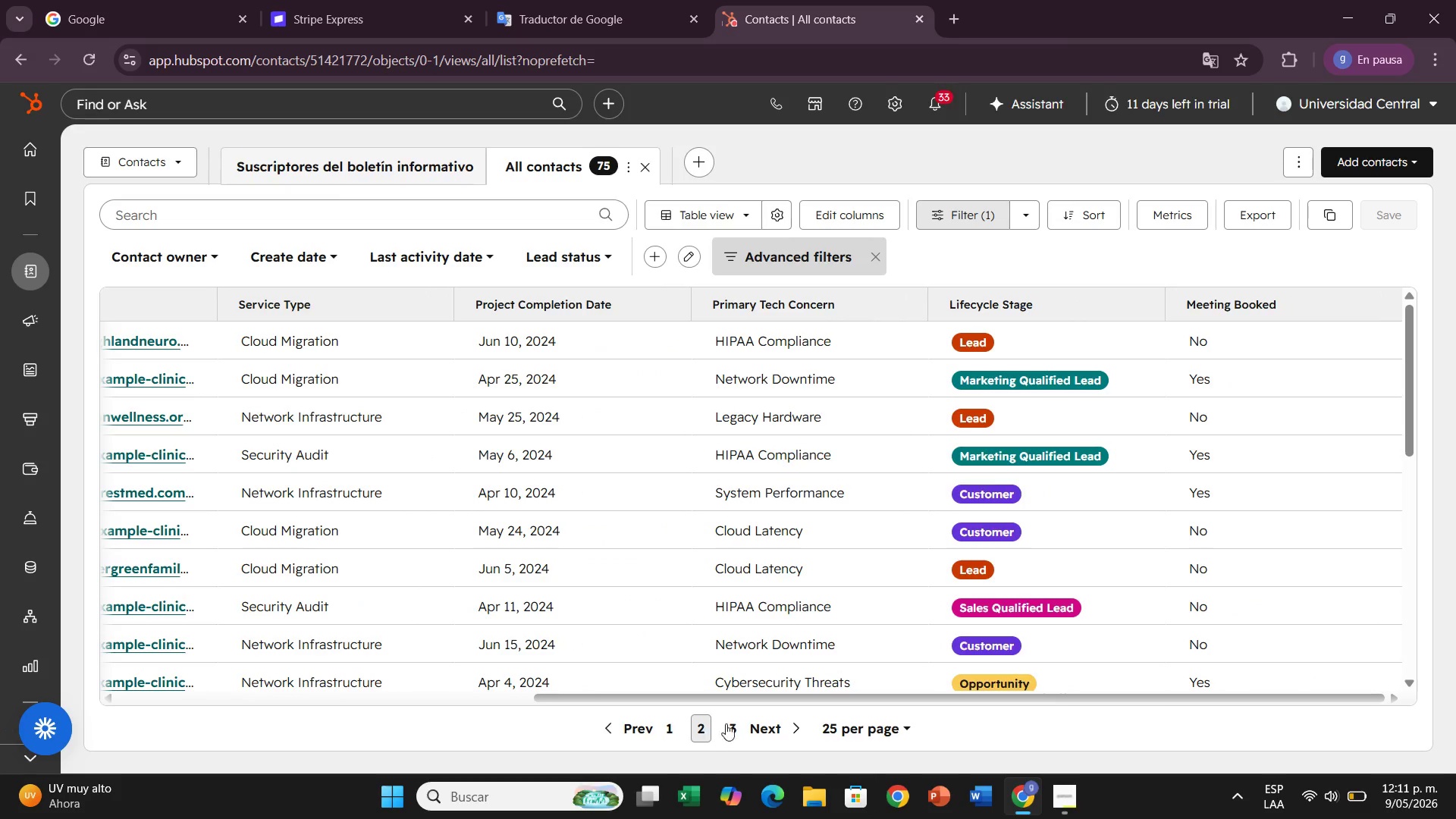 
left_click([735, 719])
 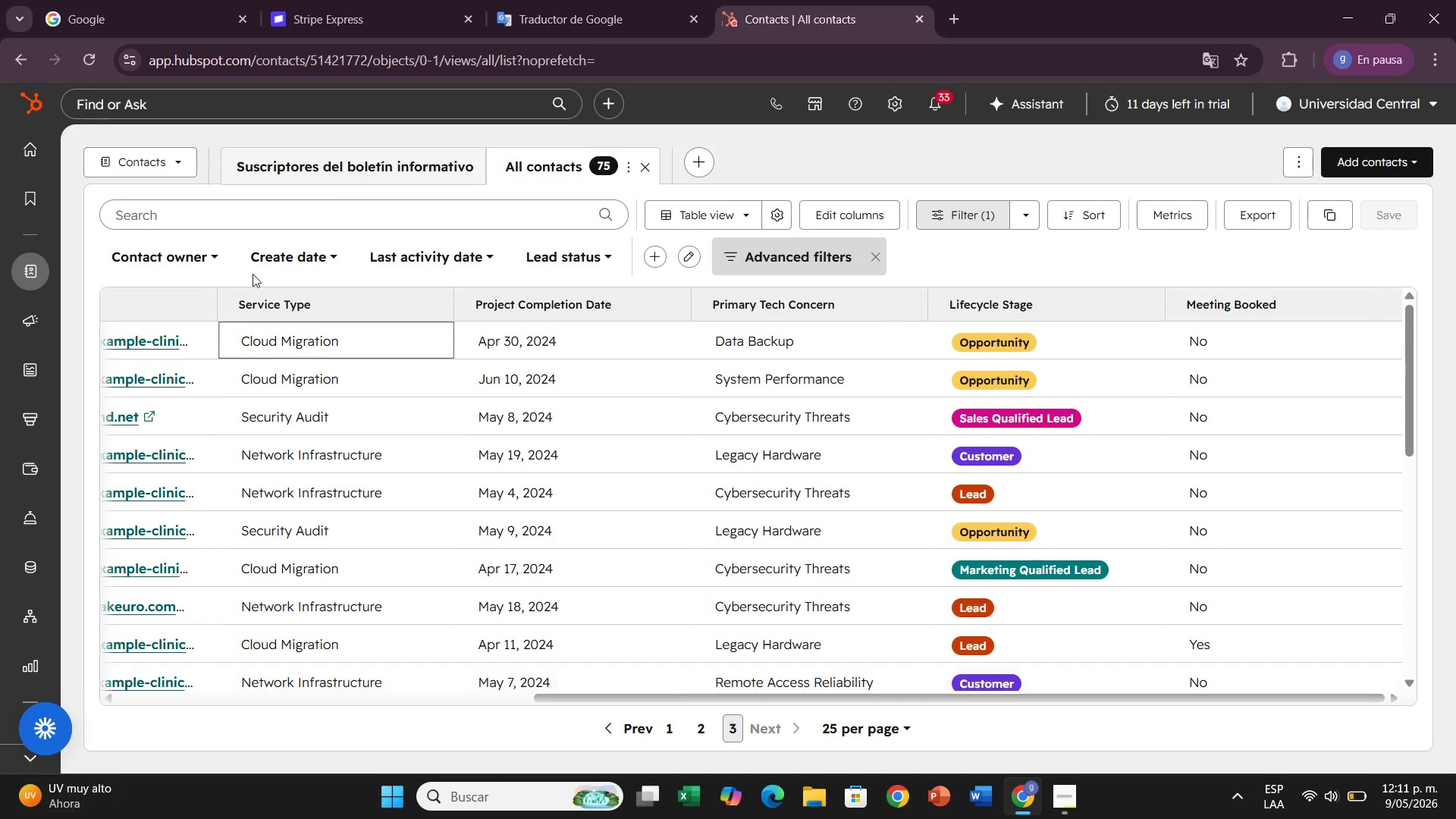 
mouse_move([55, 330])
 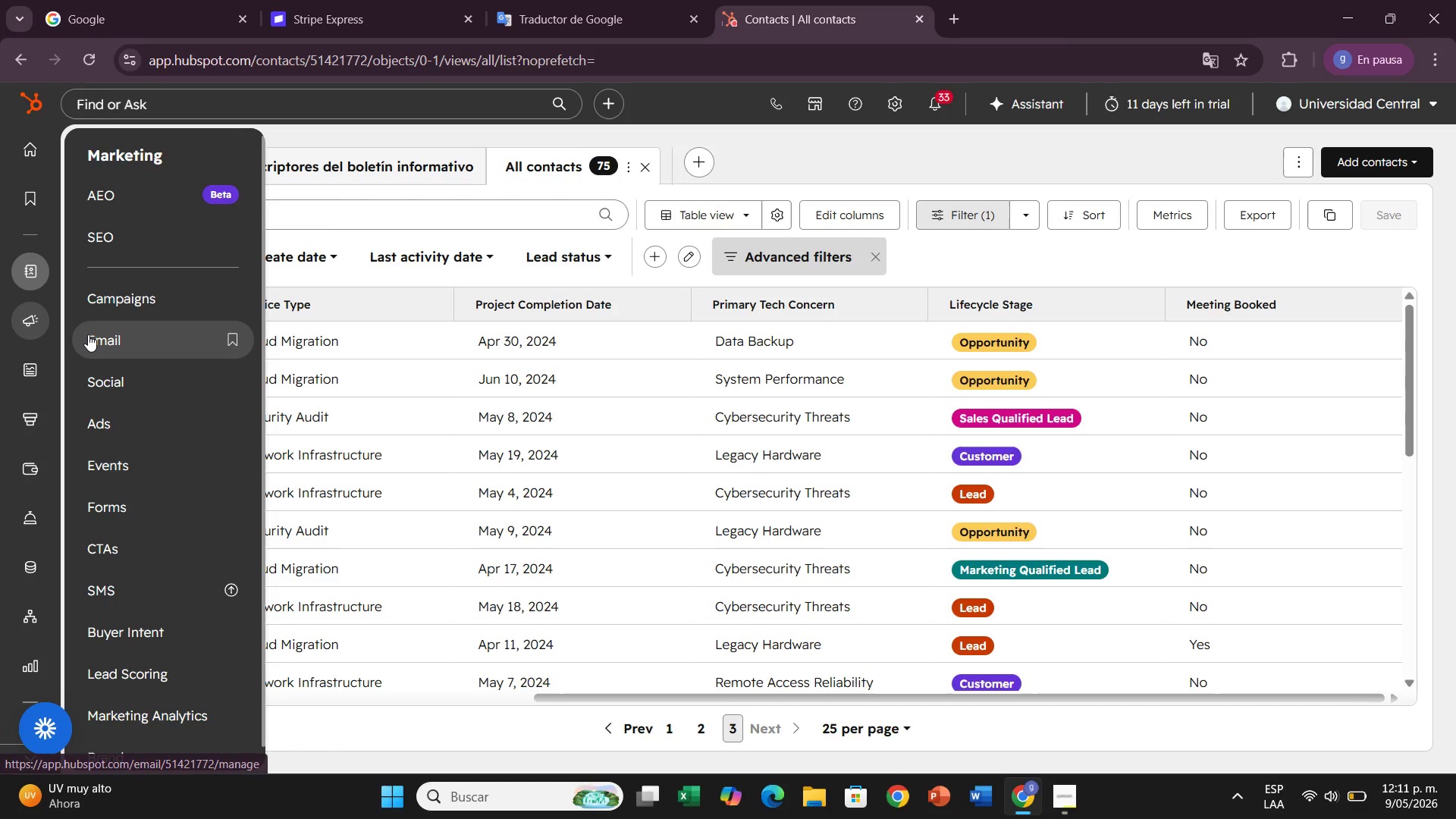 
left_click([88, 334])
 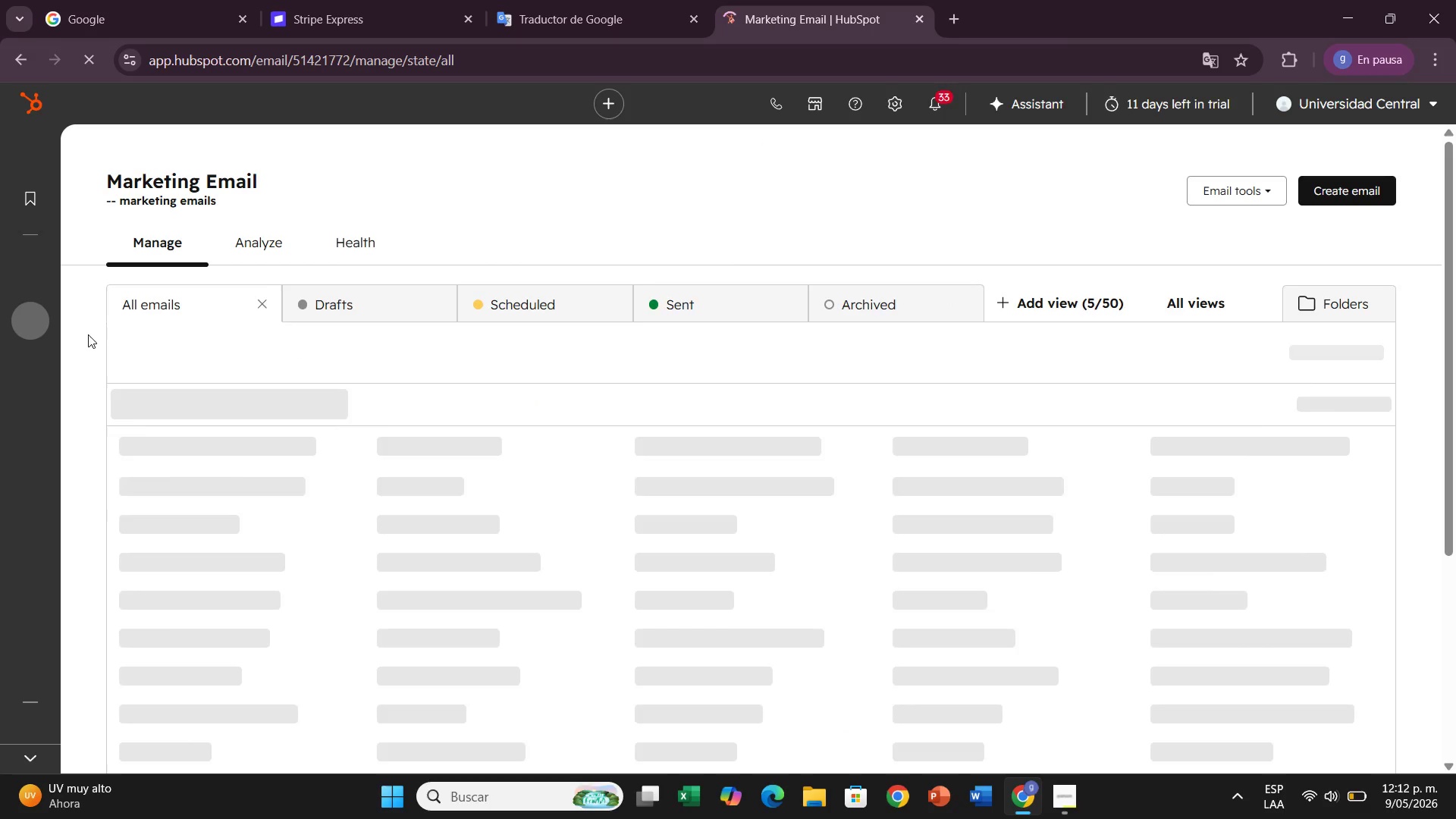 
wait(6.84)
 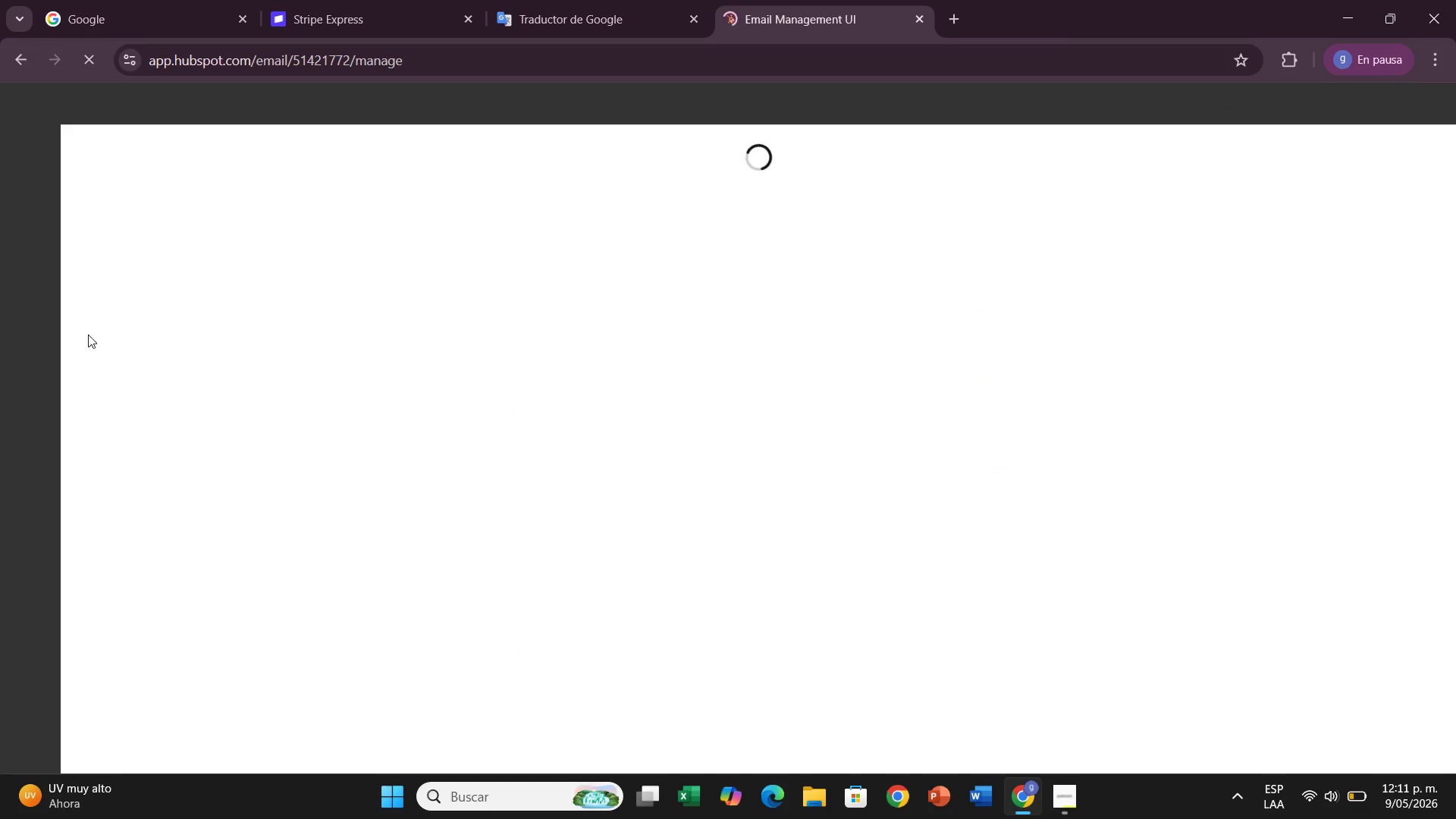 
left_click([1349, 187])
 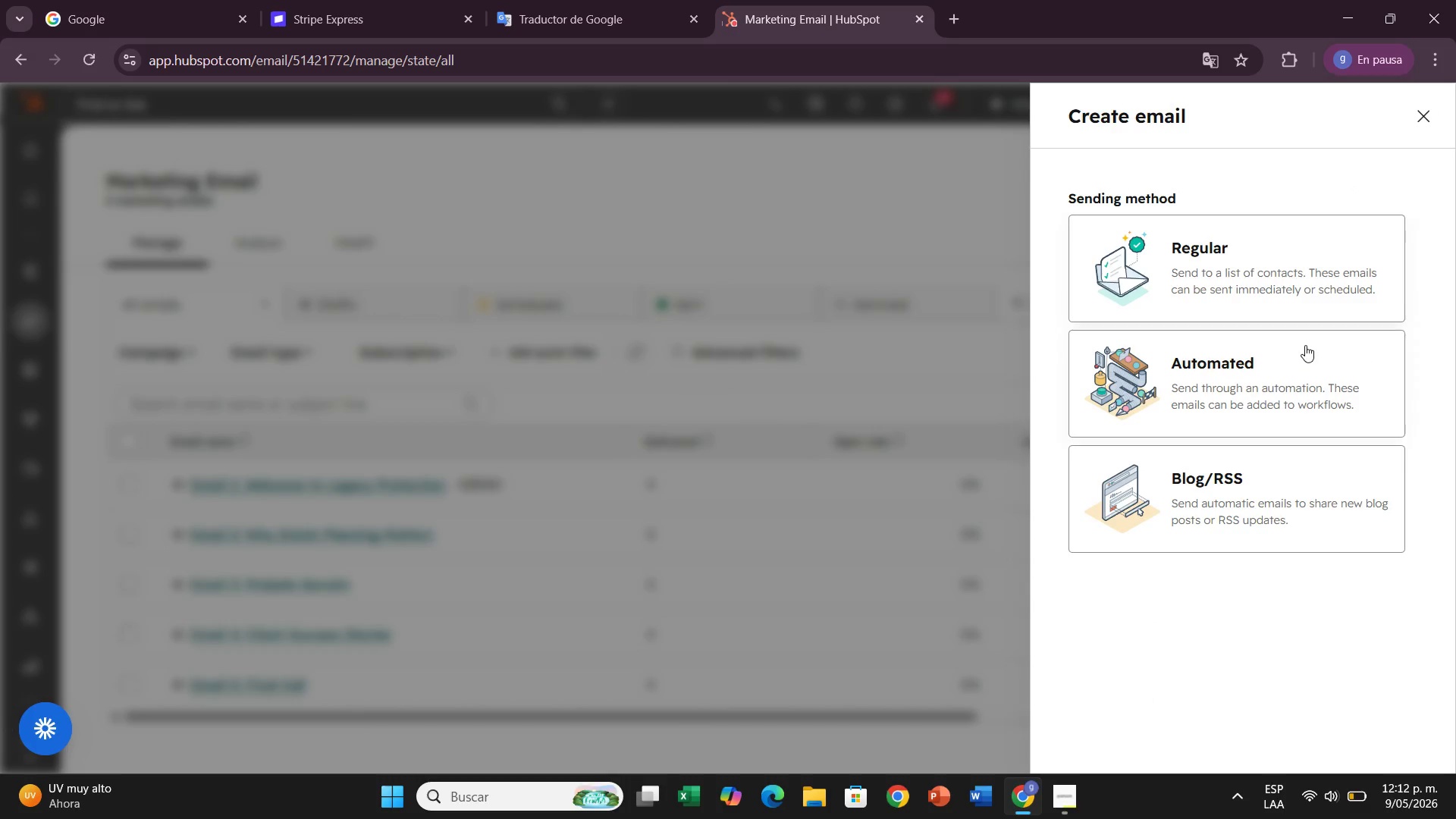 
left_click([1287, 380])
 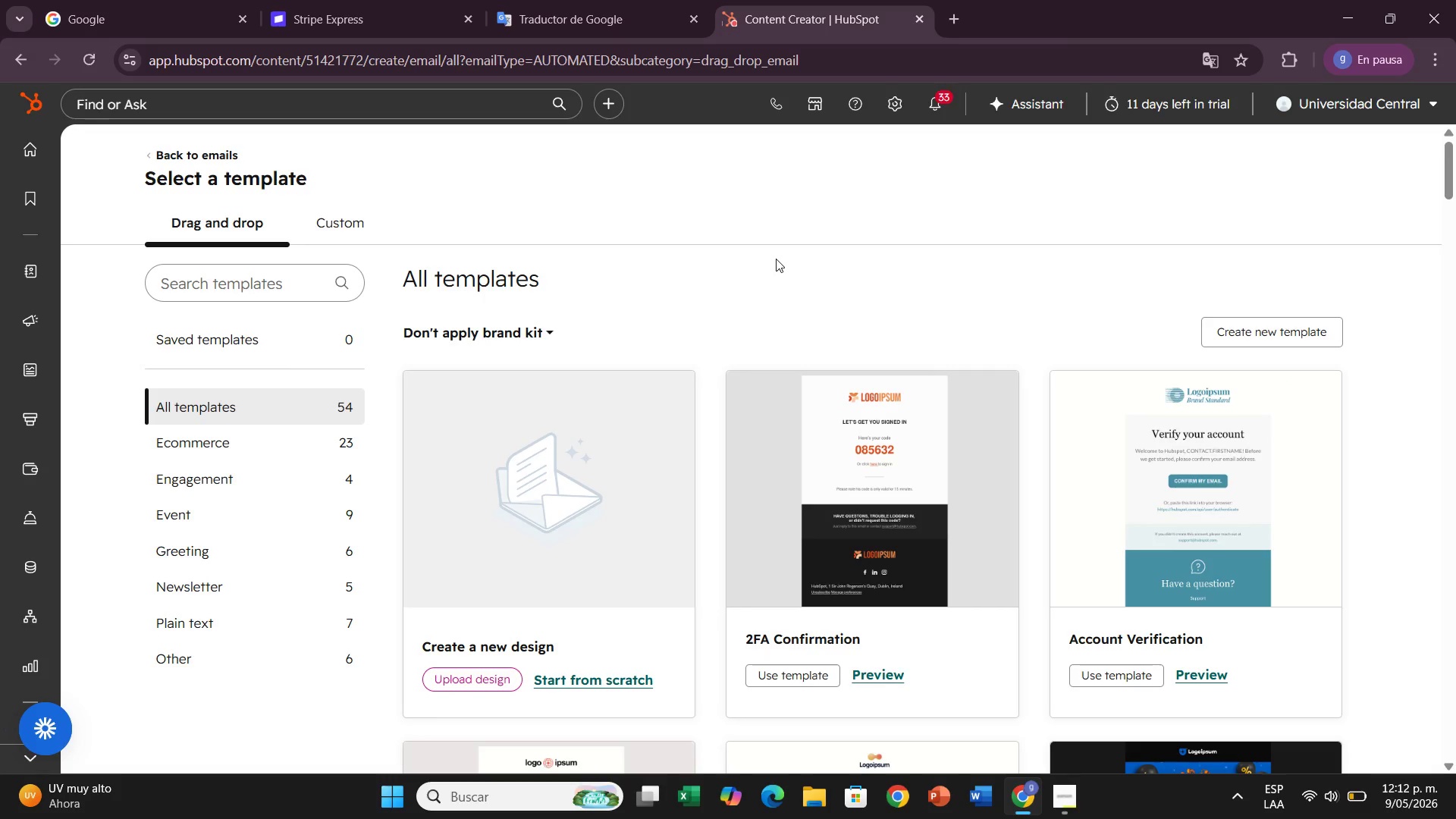 
wait(32.24)
 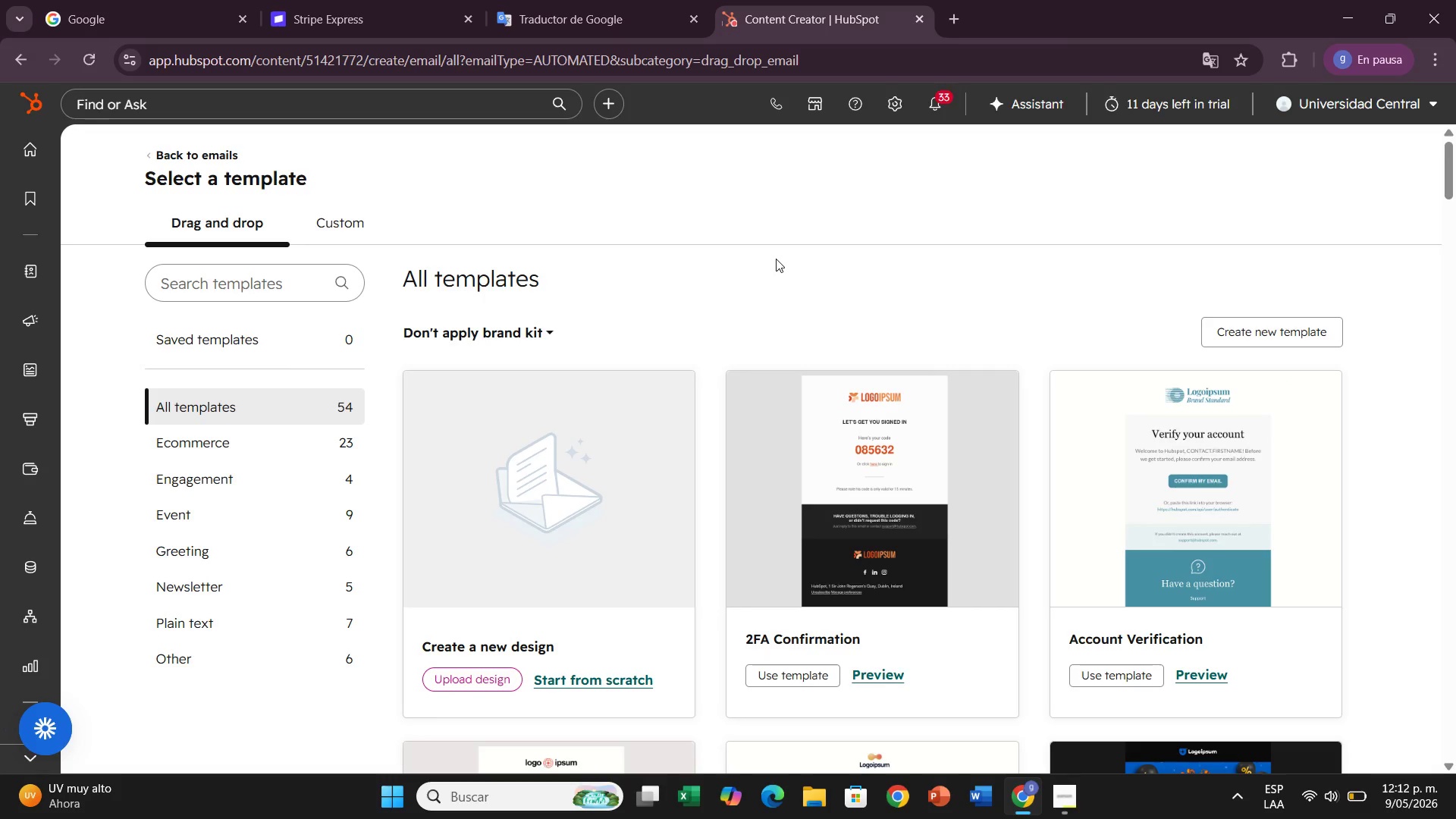 
scroll: coordinate [880, 497], scroll_direction: down, amount: 2.0
 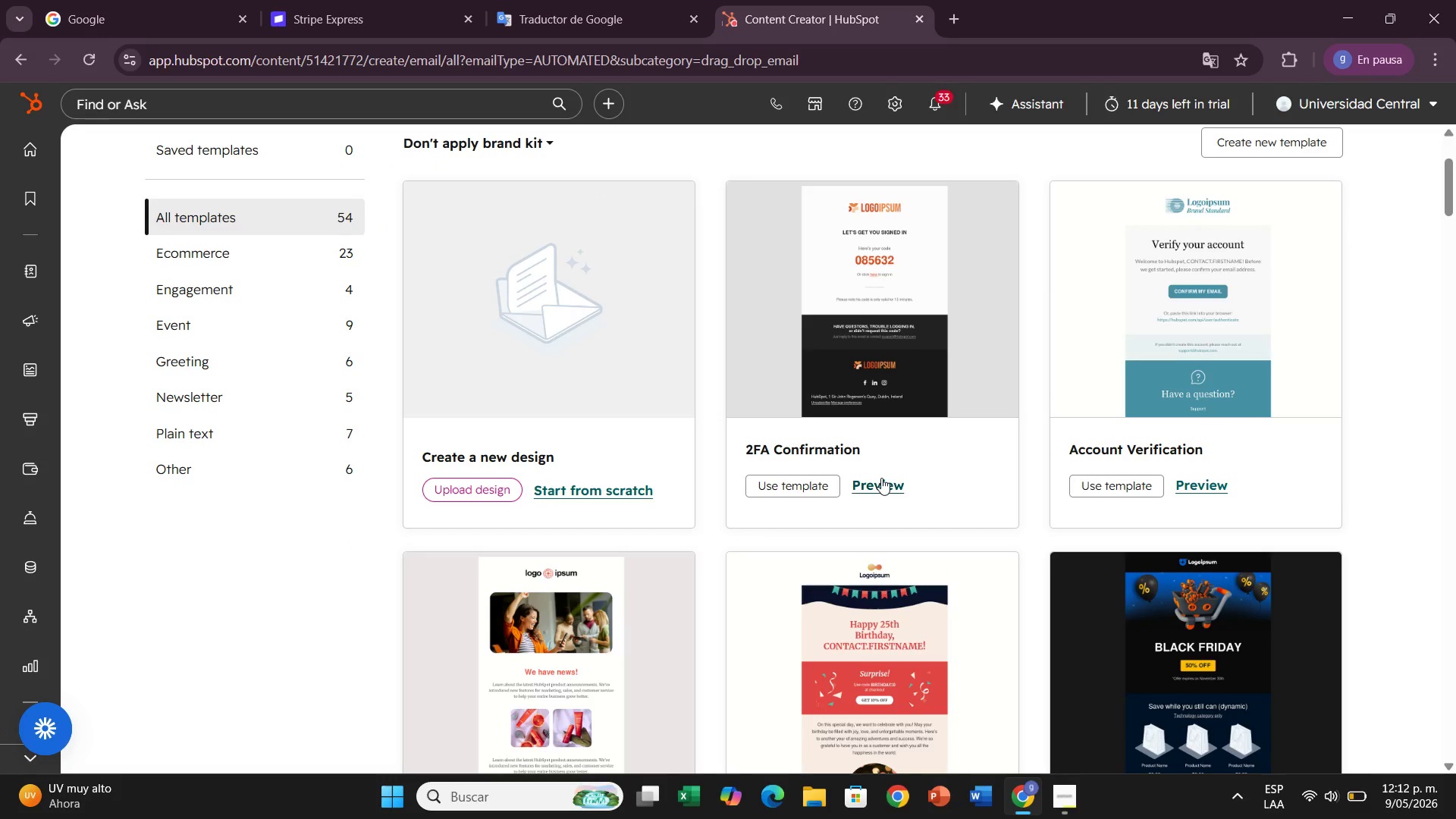 
wait(6.14)
 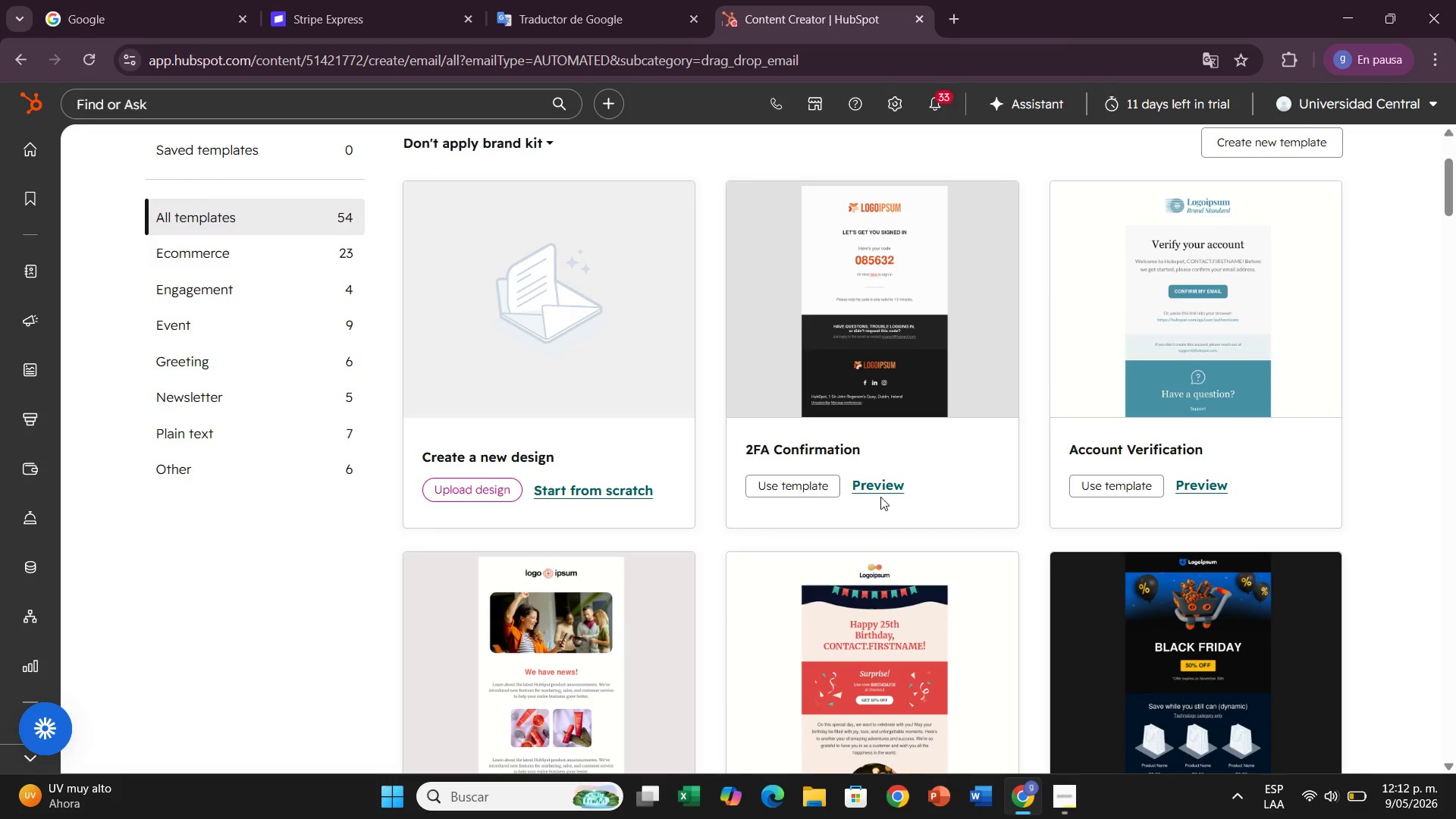 
scroll: coordinate [898, 475], scroll_direction: down, amount: 21.0
 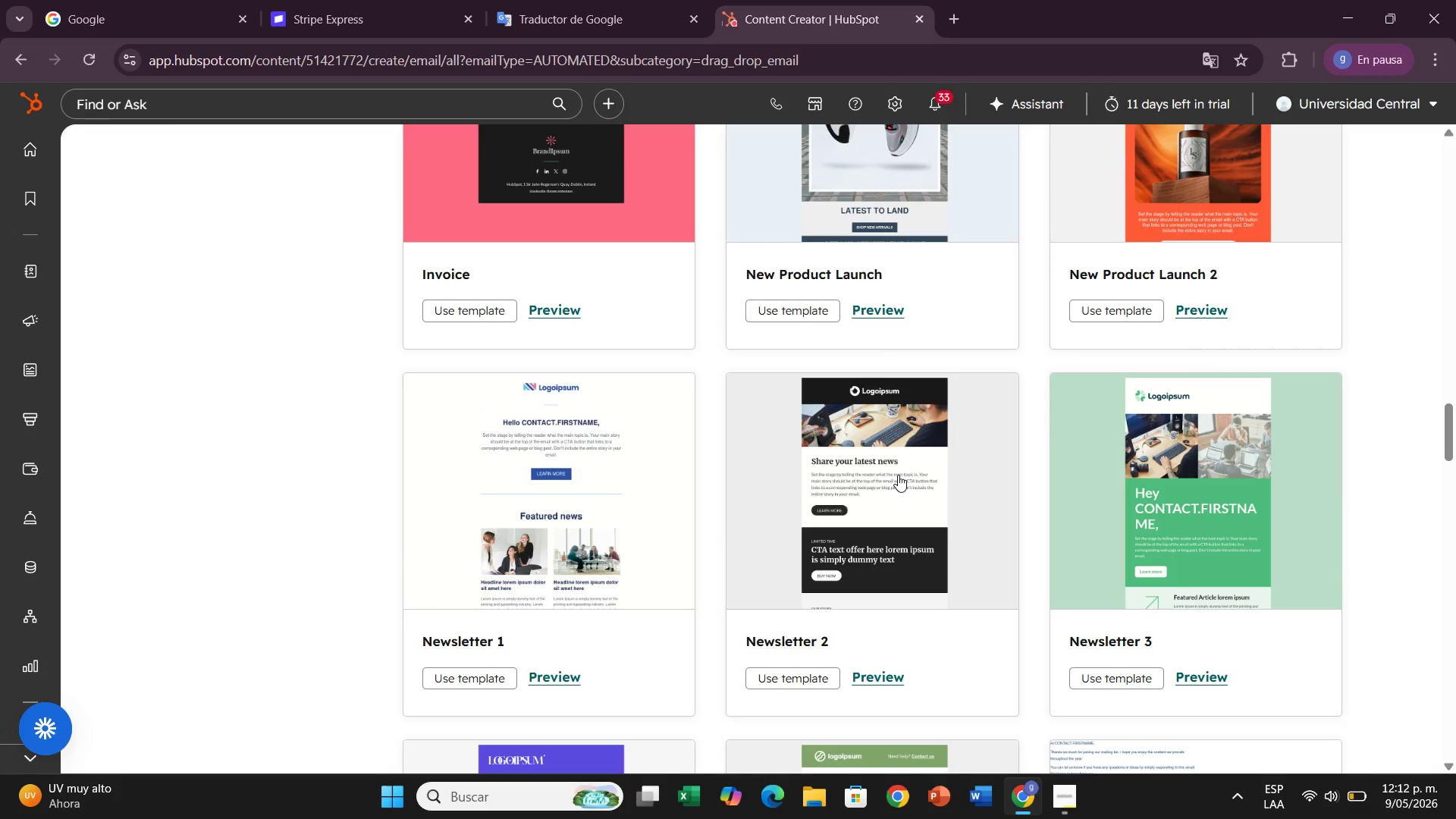 
scroll: coordinate [898, 475], scroll_direction: down, amount: 6.0
 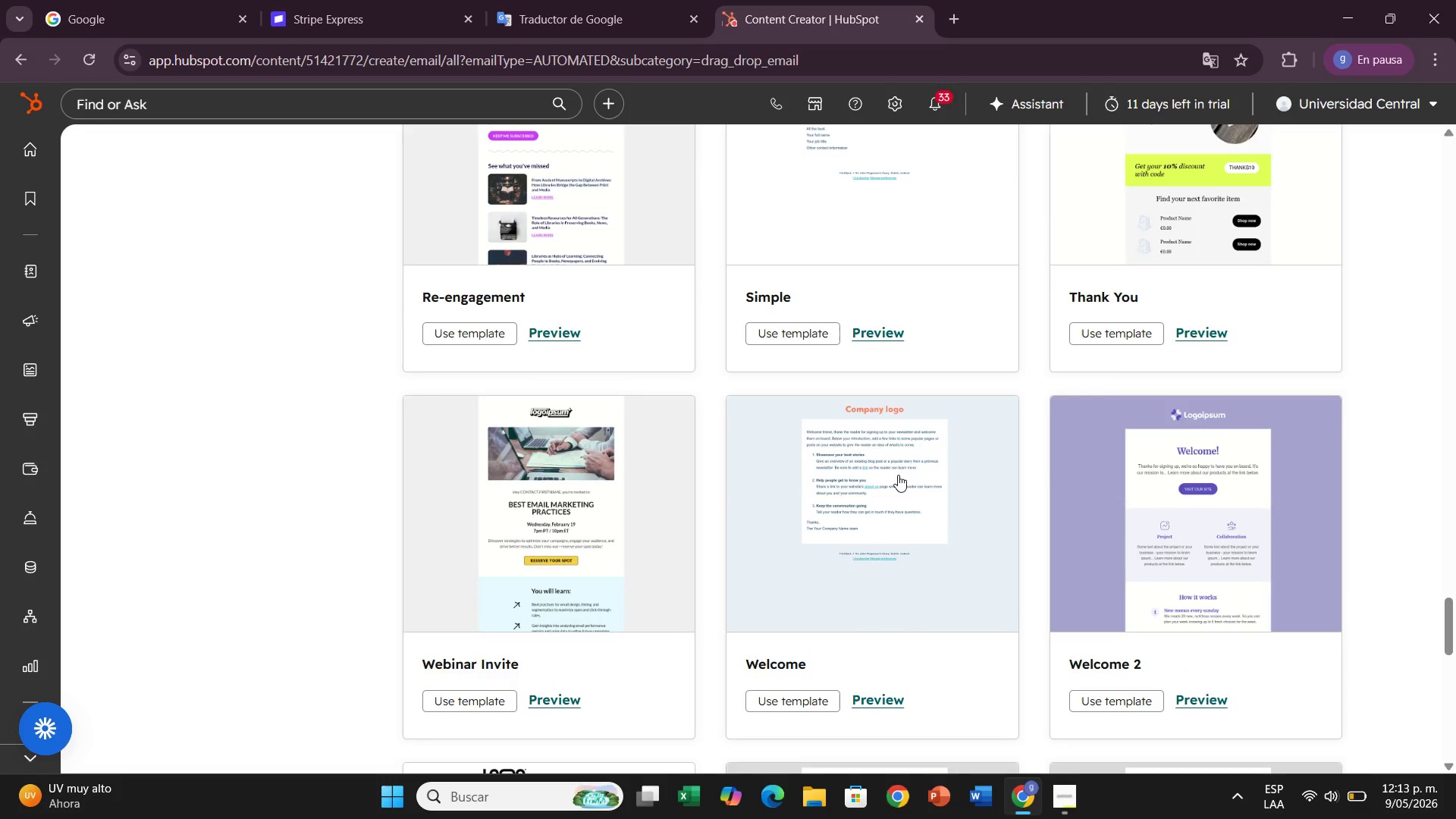 
wait(6.17)
 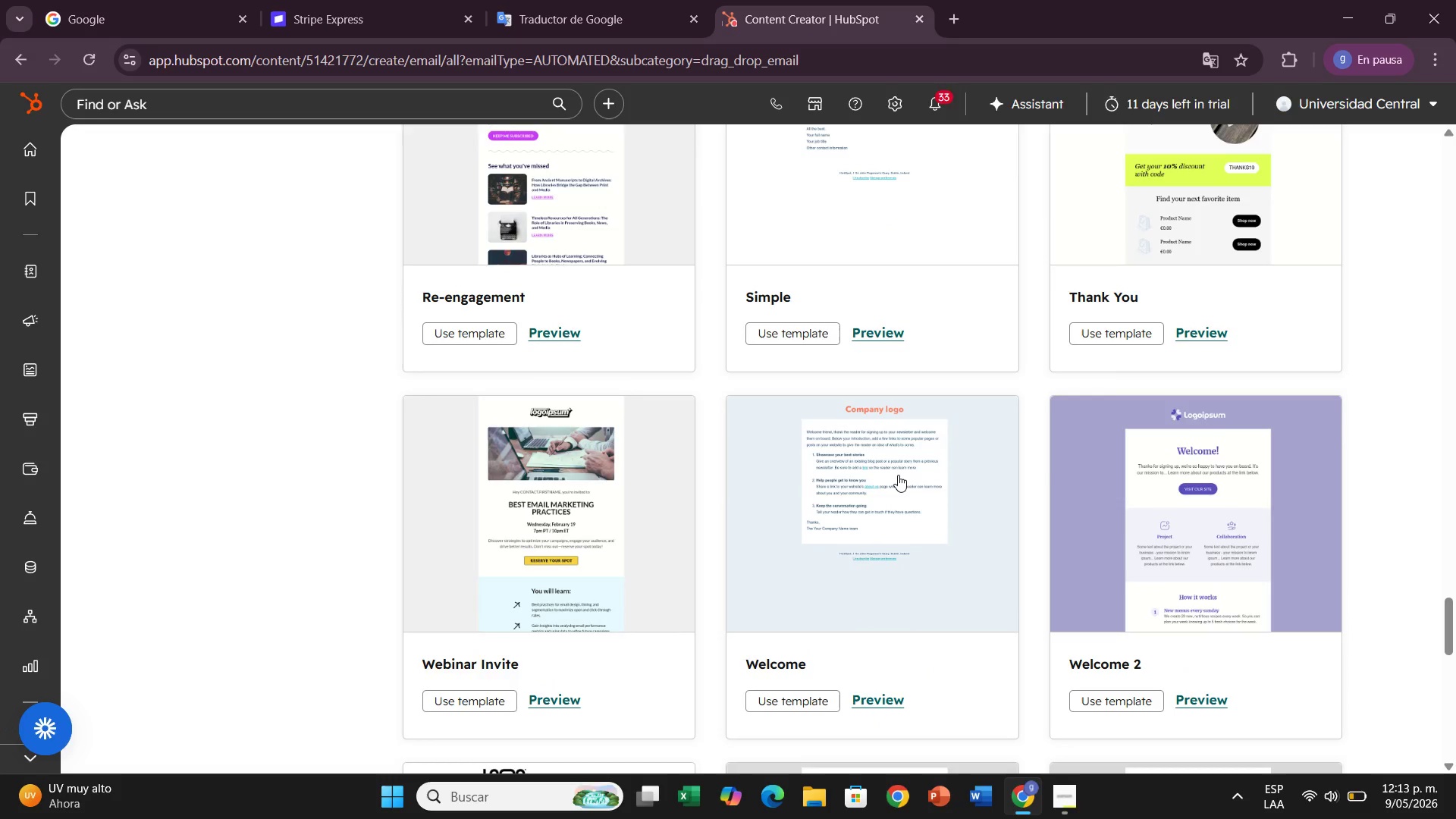 
scroll: coordinate [1010, 505], scroll_direction: down, amount: 4.0
 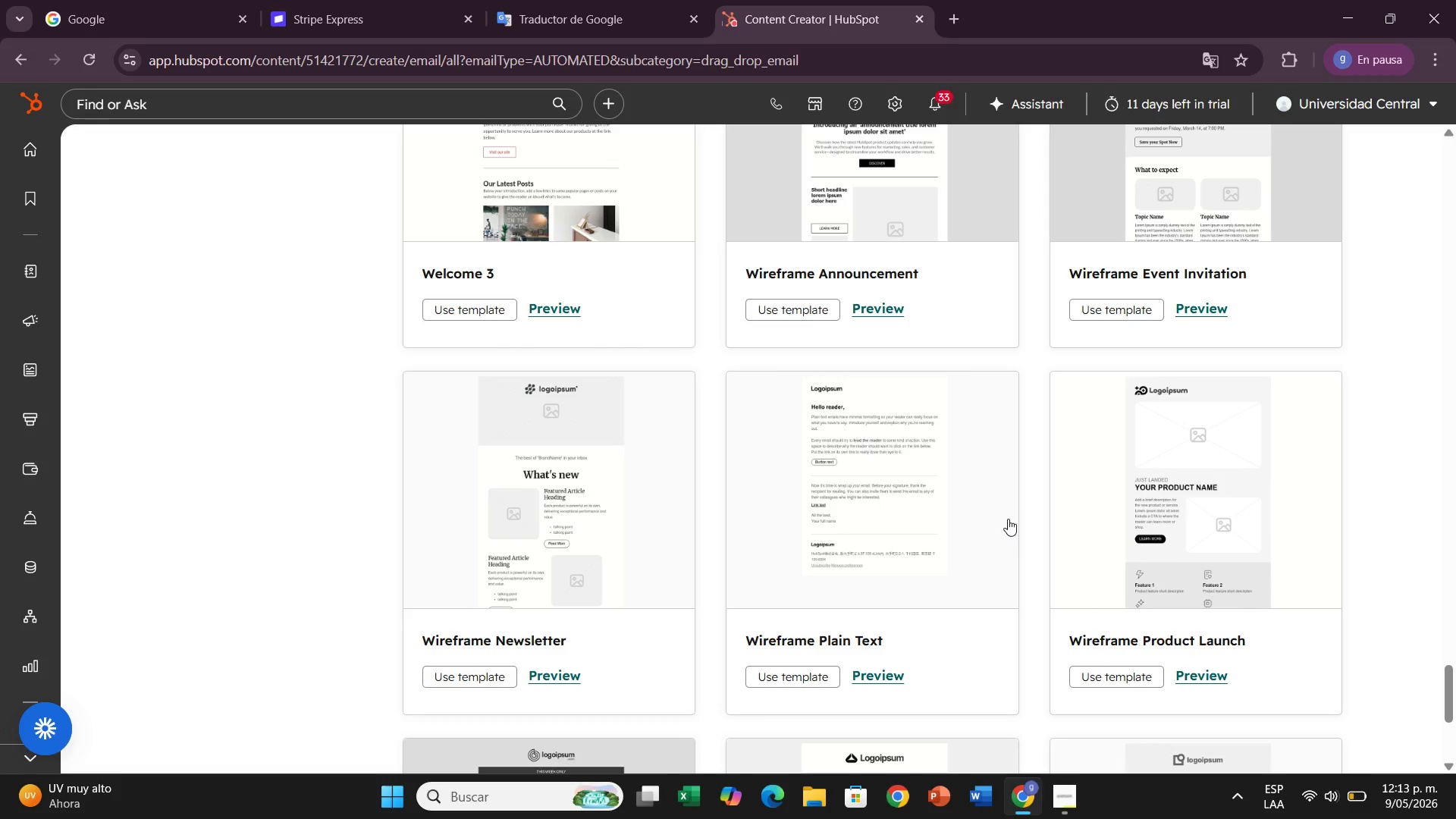 
wait(6.44)
 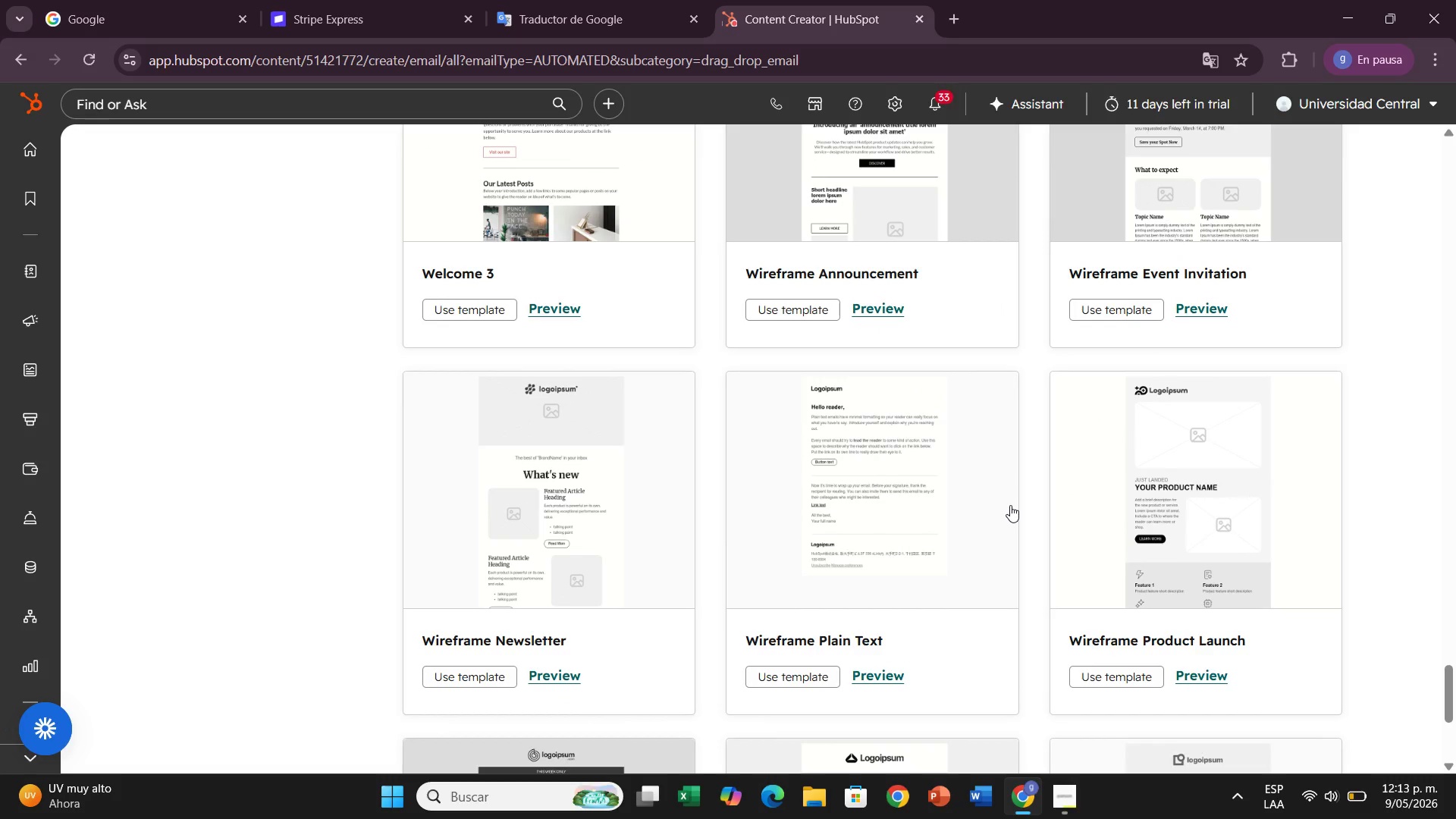 
scroll: coordinate [1008, 519], scroll_direction: down, amount: 7.0
 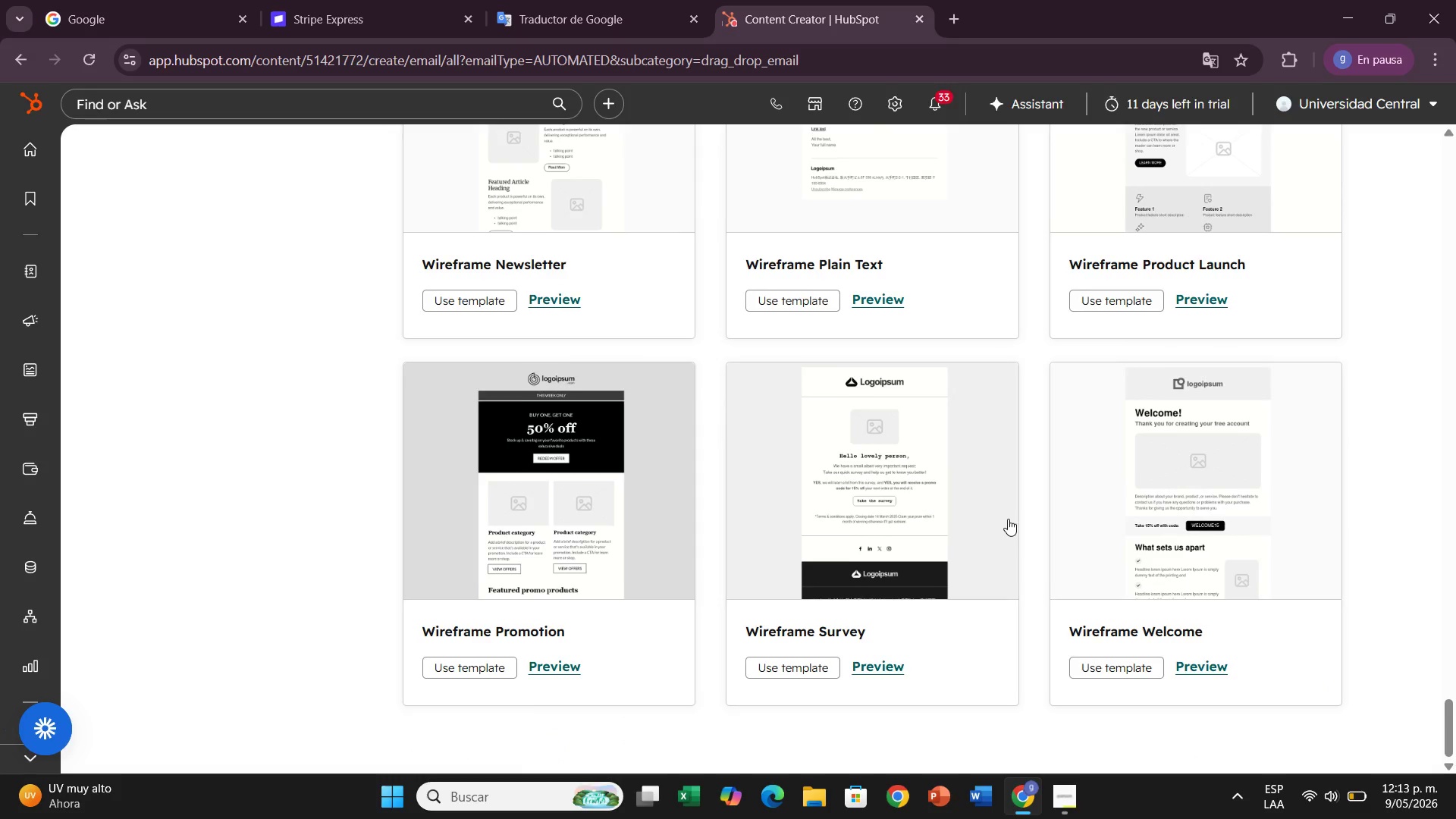 
scroll: coordinate [991, 509], scroll_direction: up, amount: 5.0
 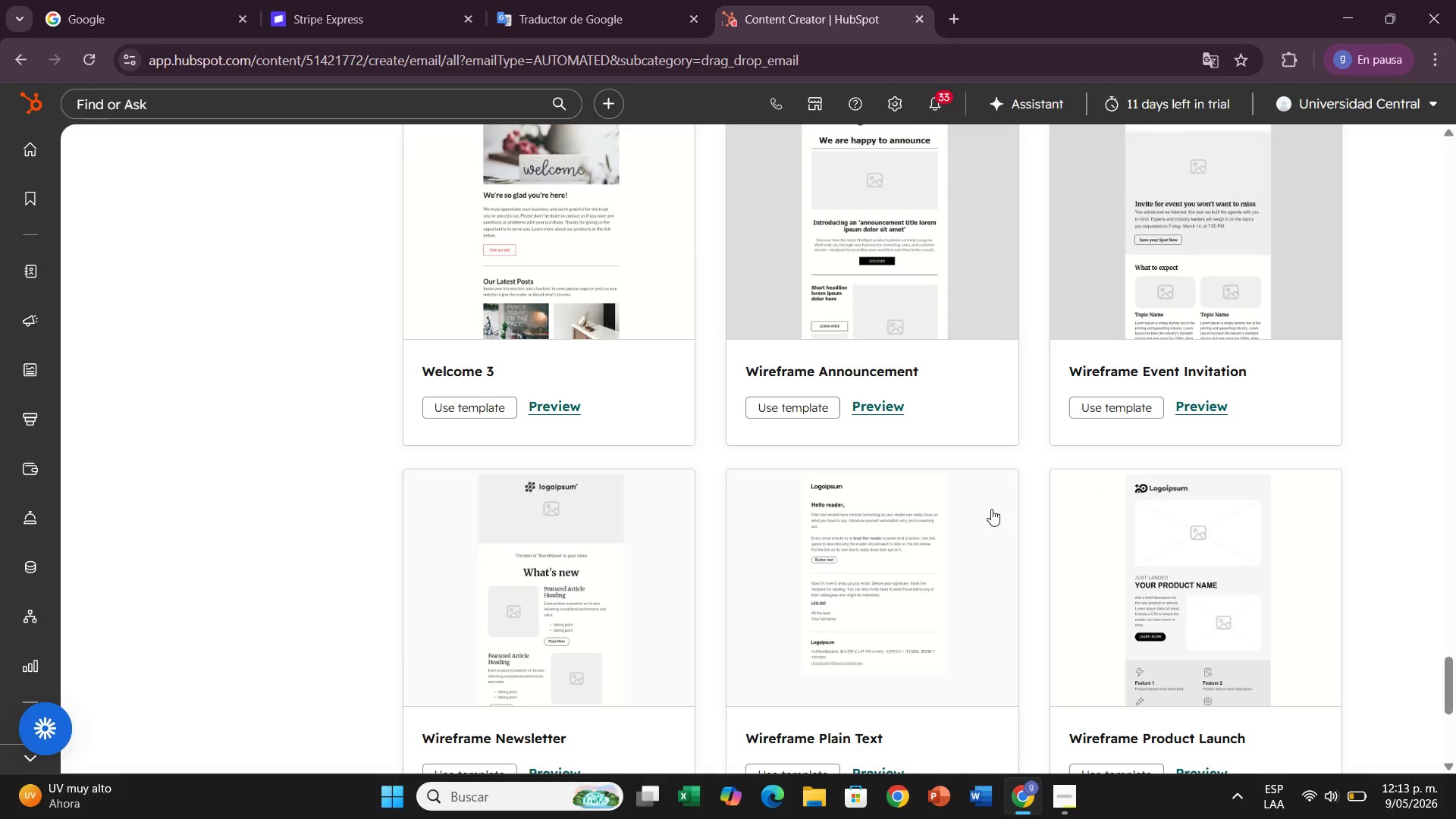 
left_click([905, 557])
 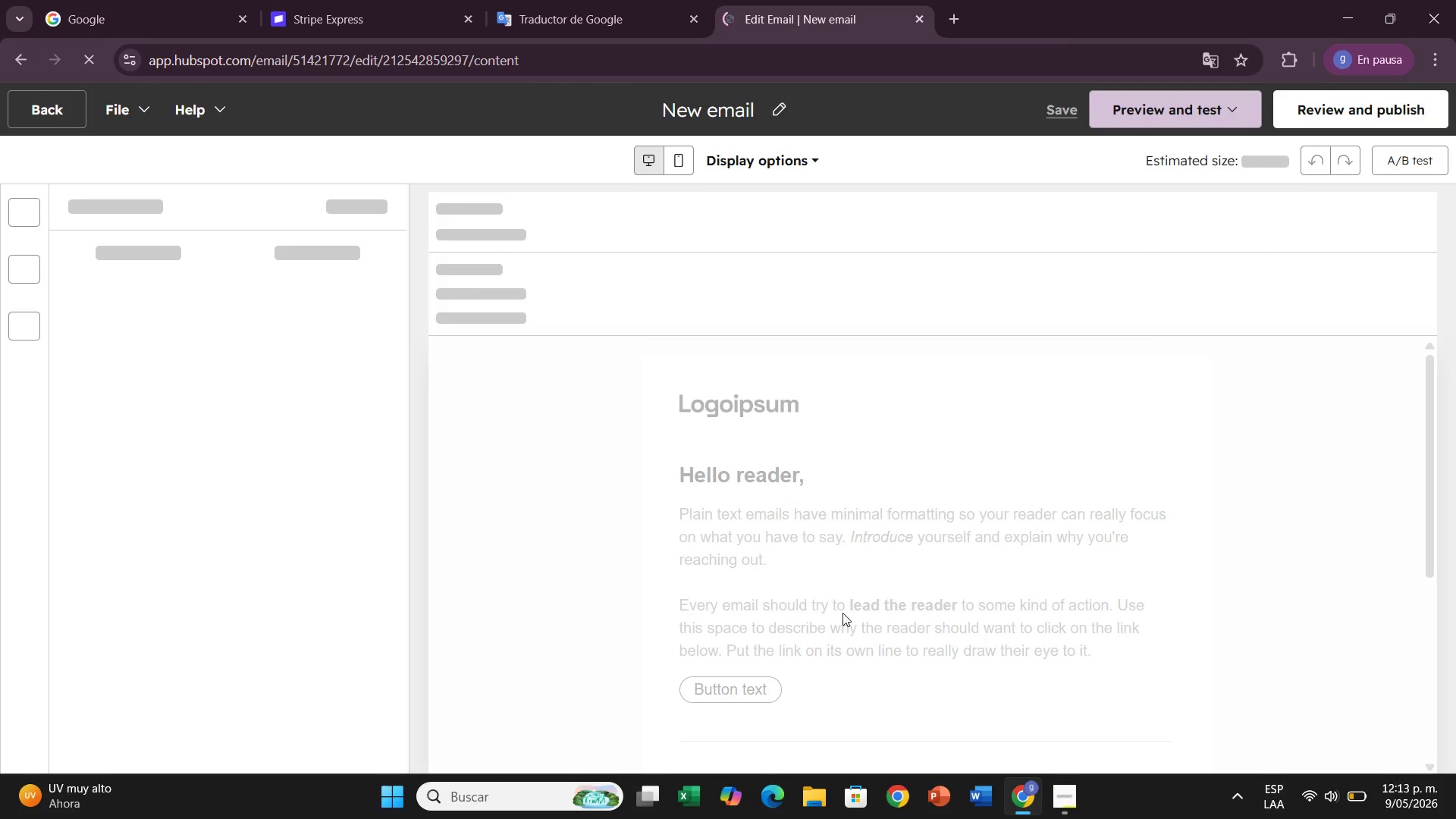 
wait(8.55)
 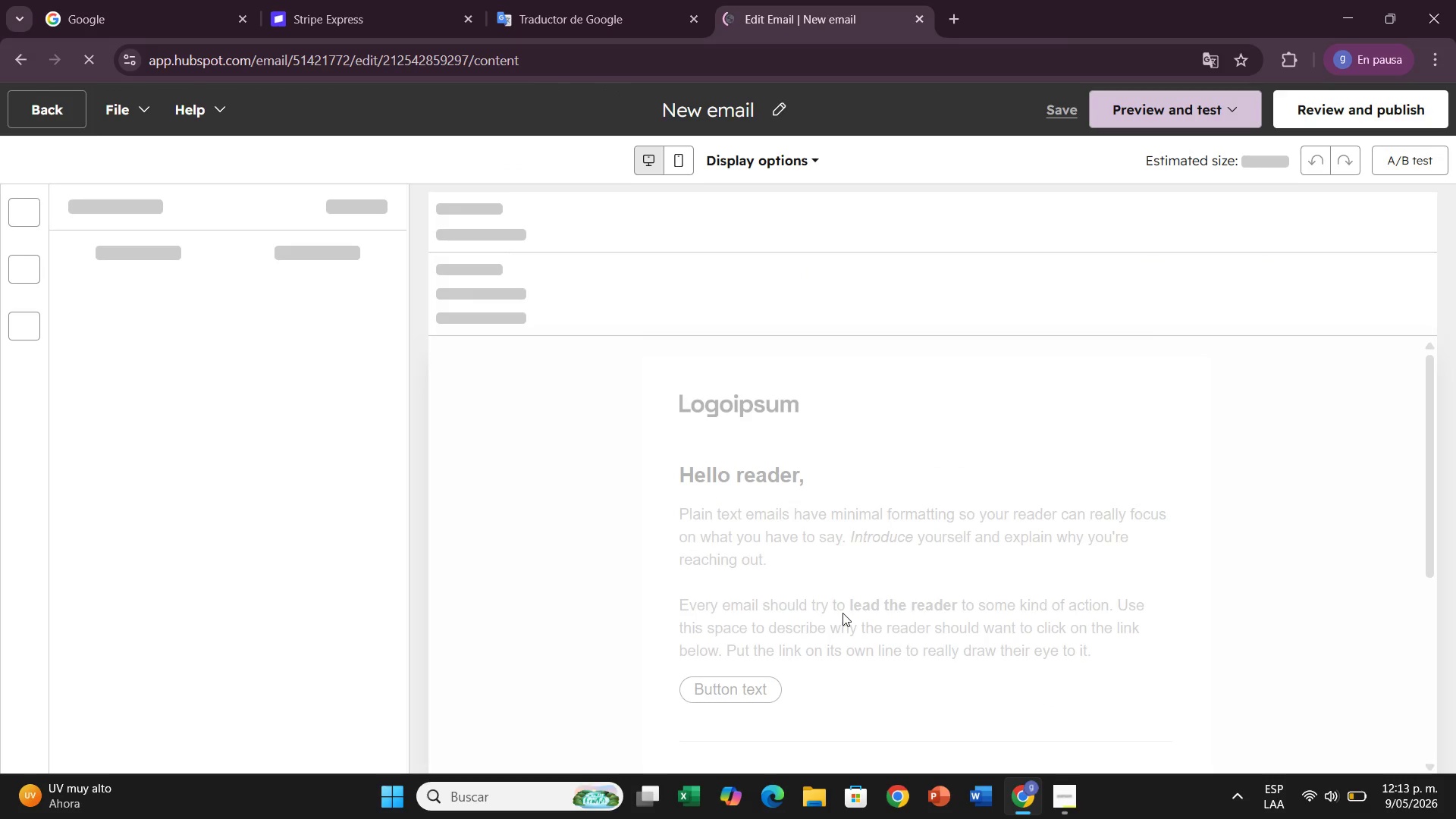 
scroll: coordinate [1012, 476], scroll_direction: down, amount: 5.0
 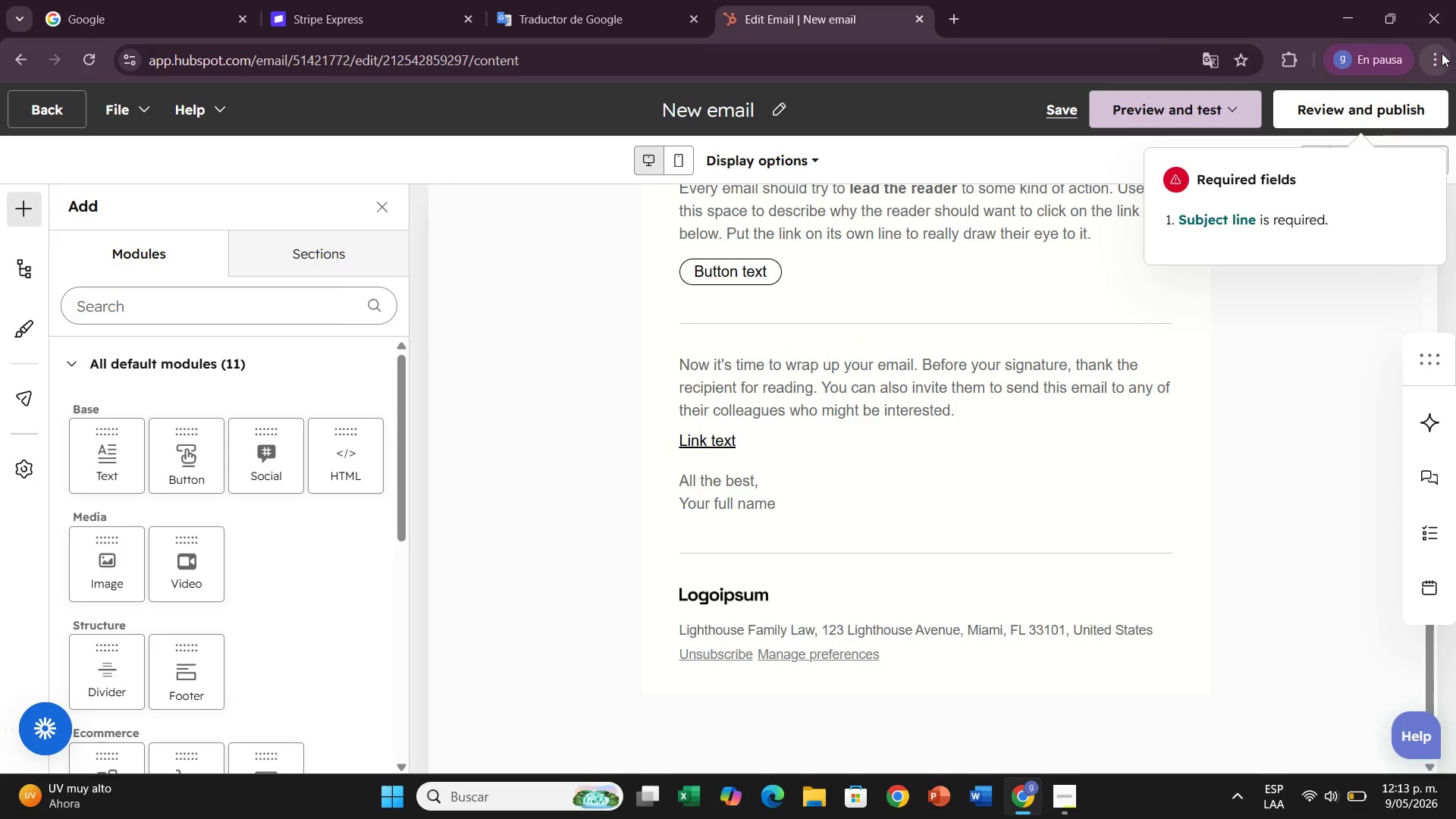 
left_click([1429, 53])
 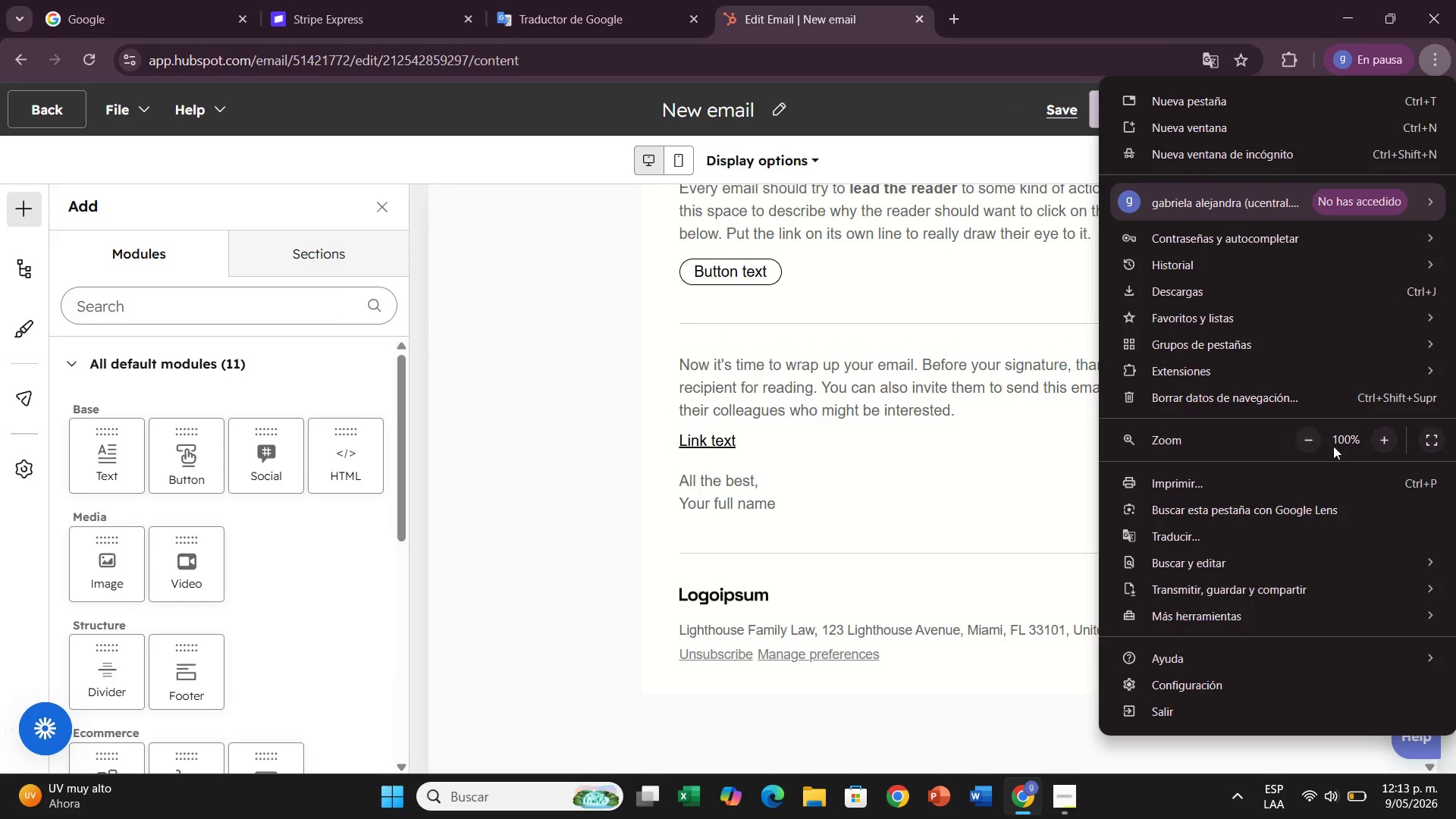 
double_click([1303, 450])
 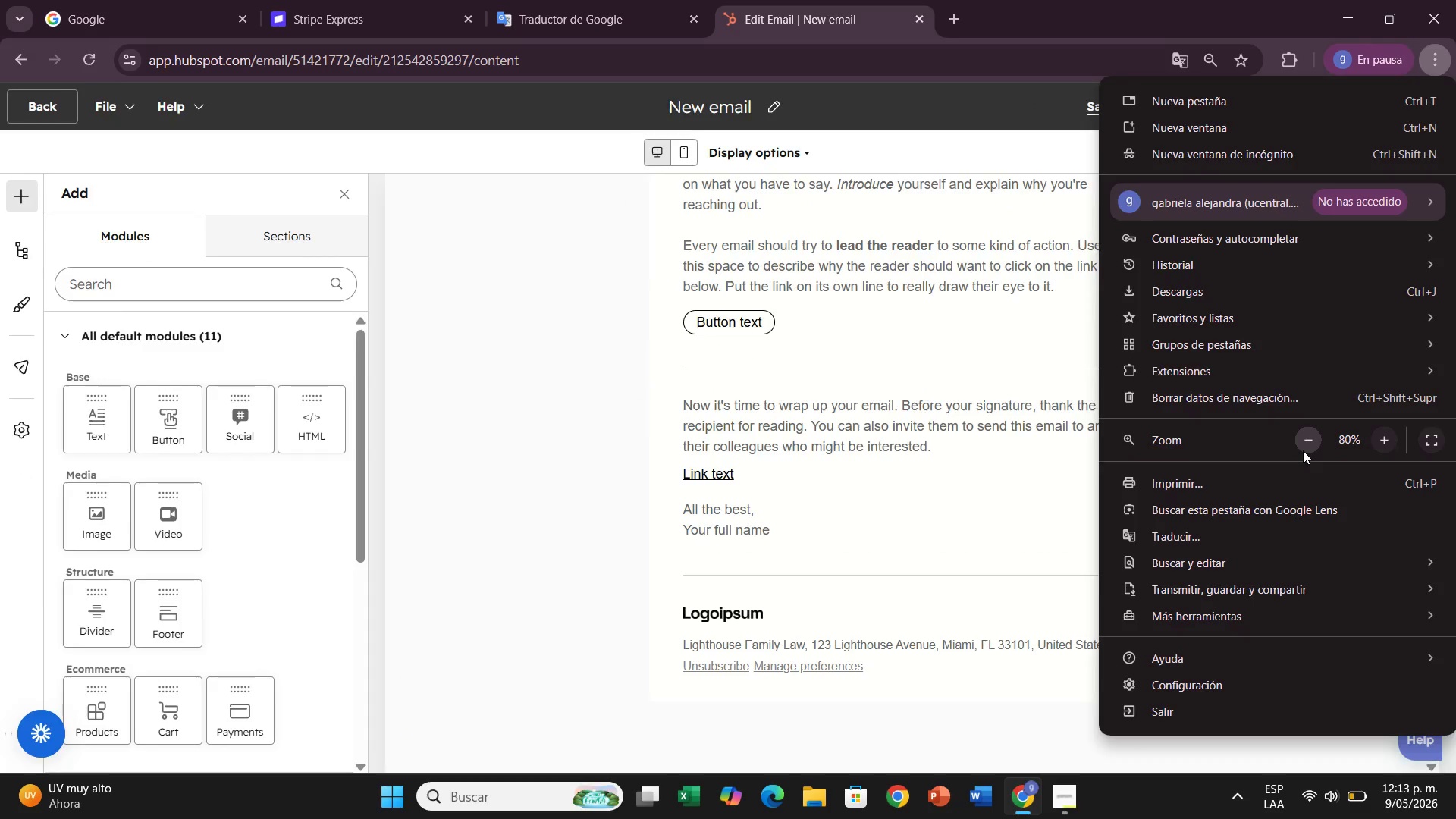 
triple_click([1303, 450])
 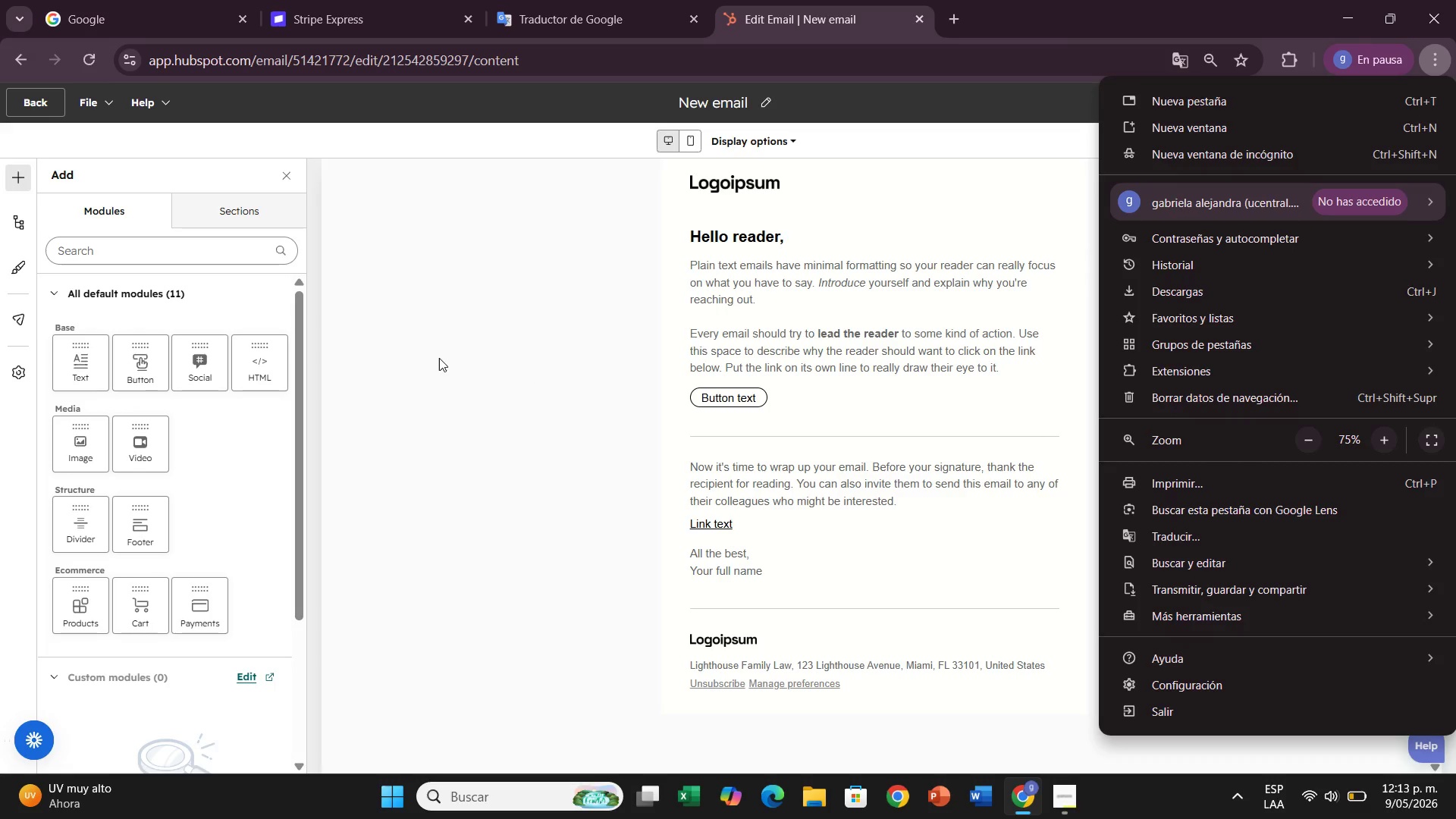 
left_click([437, 358])
 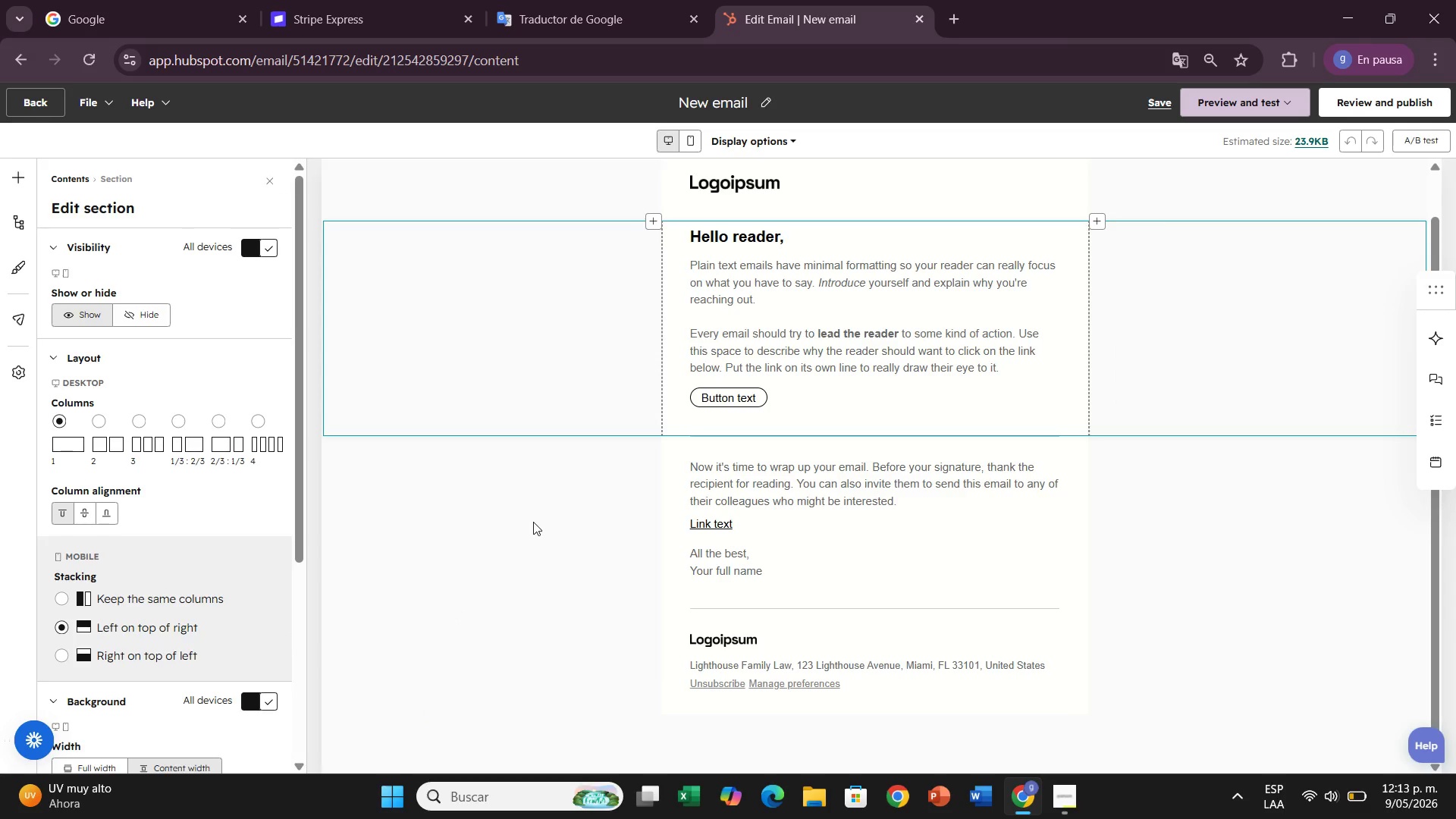 
wait(5.2)
 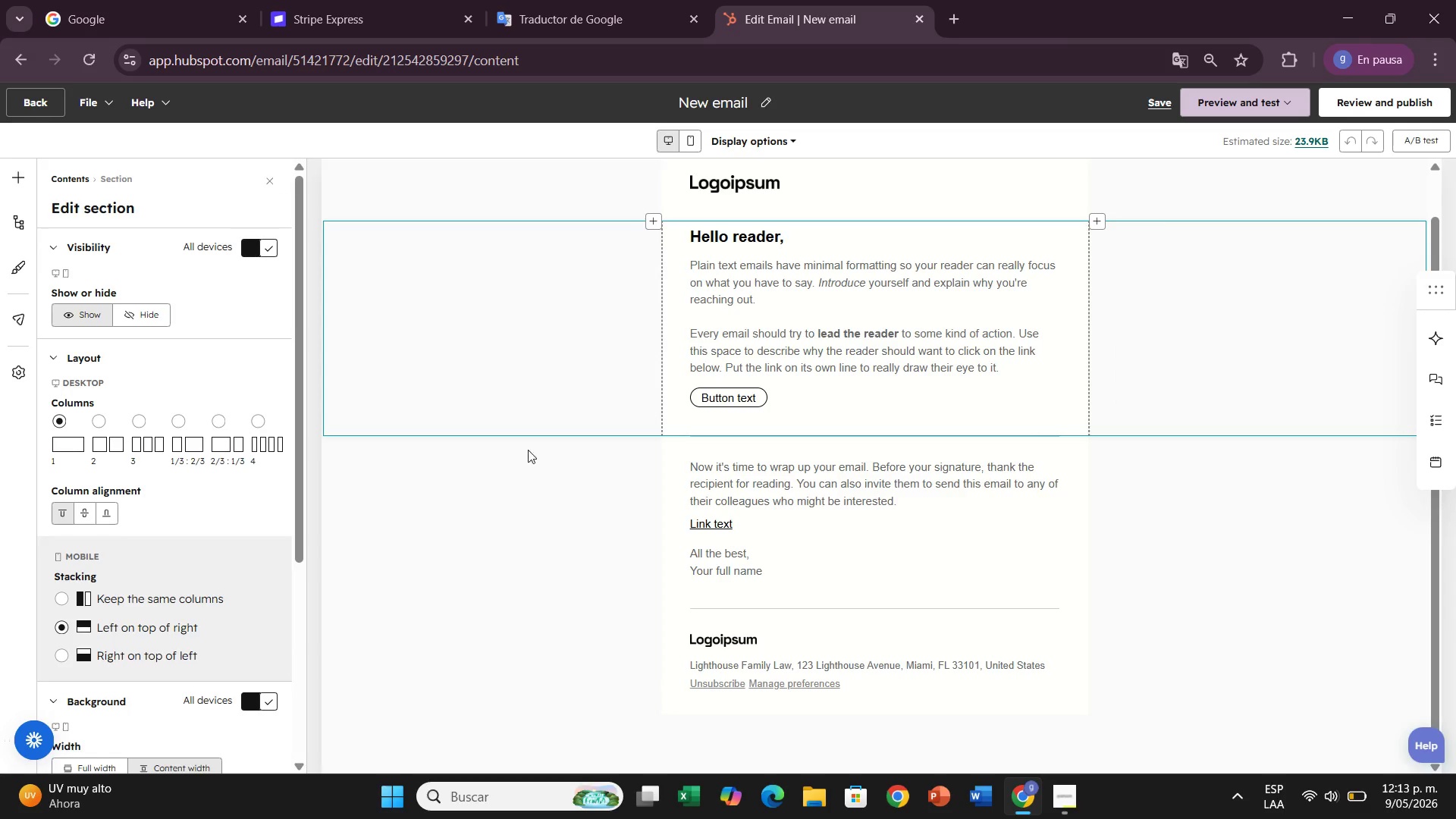 
scroll: coordinate [1389, 585], scroll_direction: up, amount: 1.0
 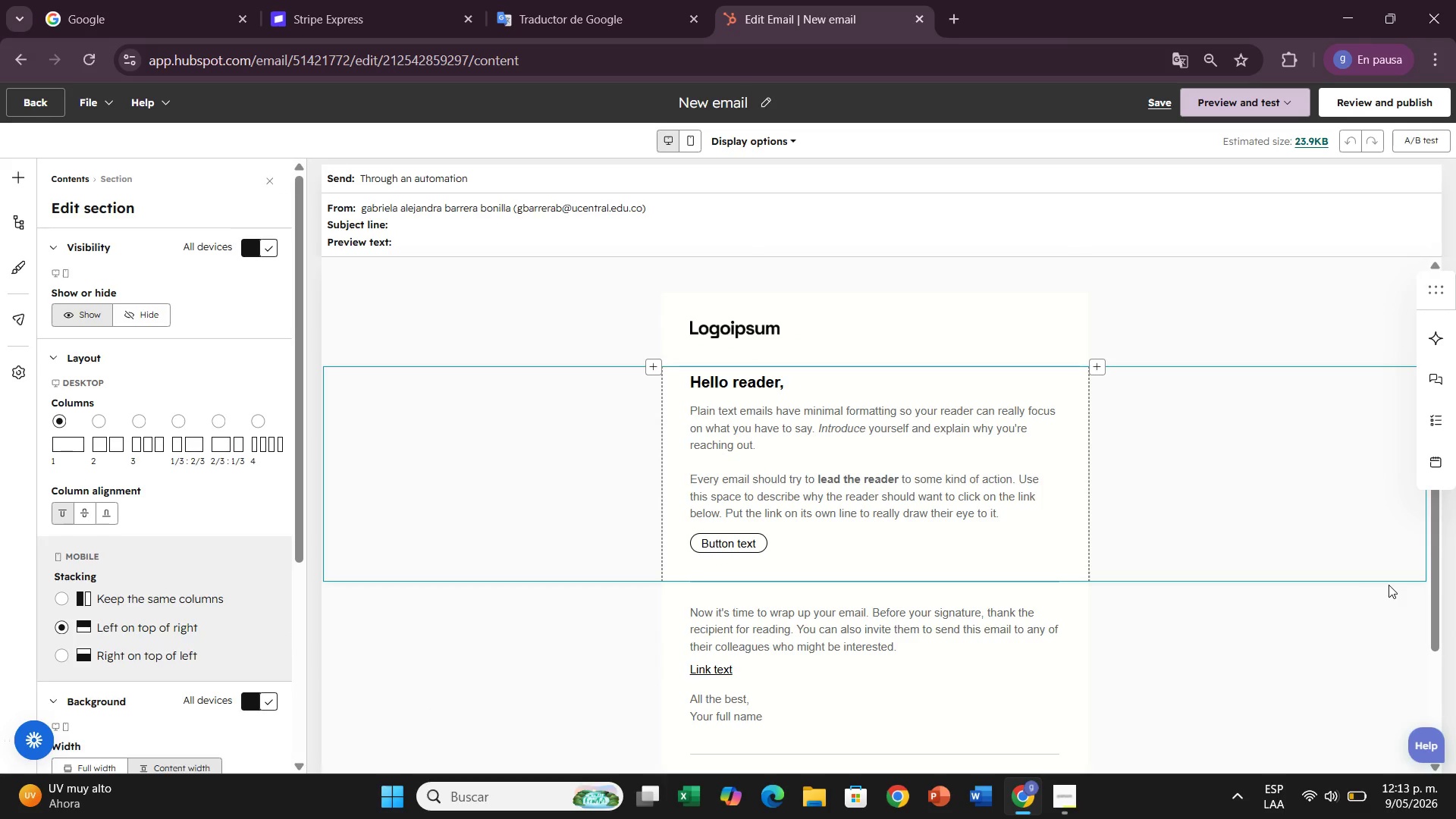 
scroll: coordinate [1389, 585], scroll_direction: down, amount: 1.0
 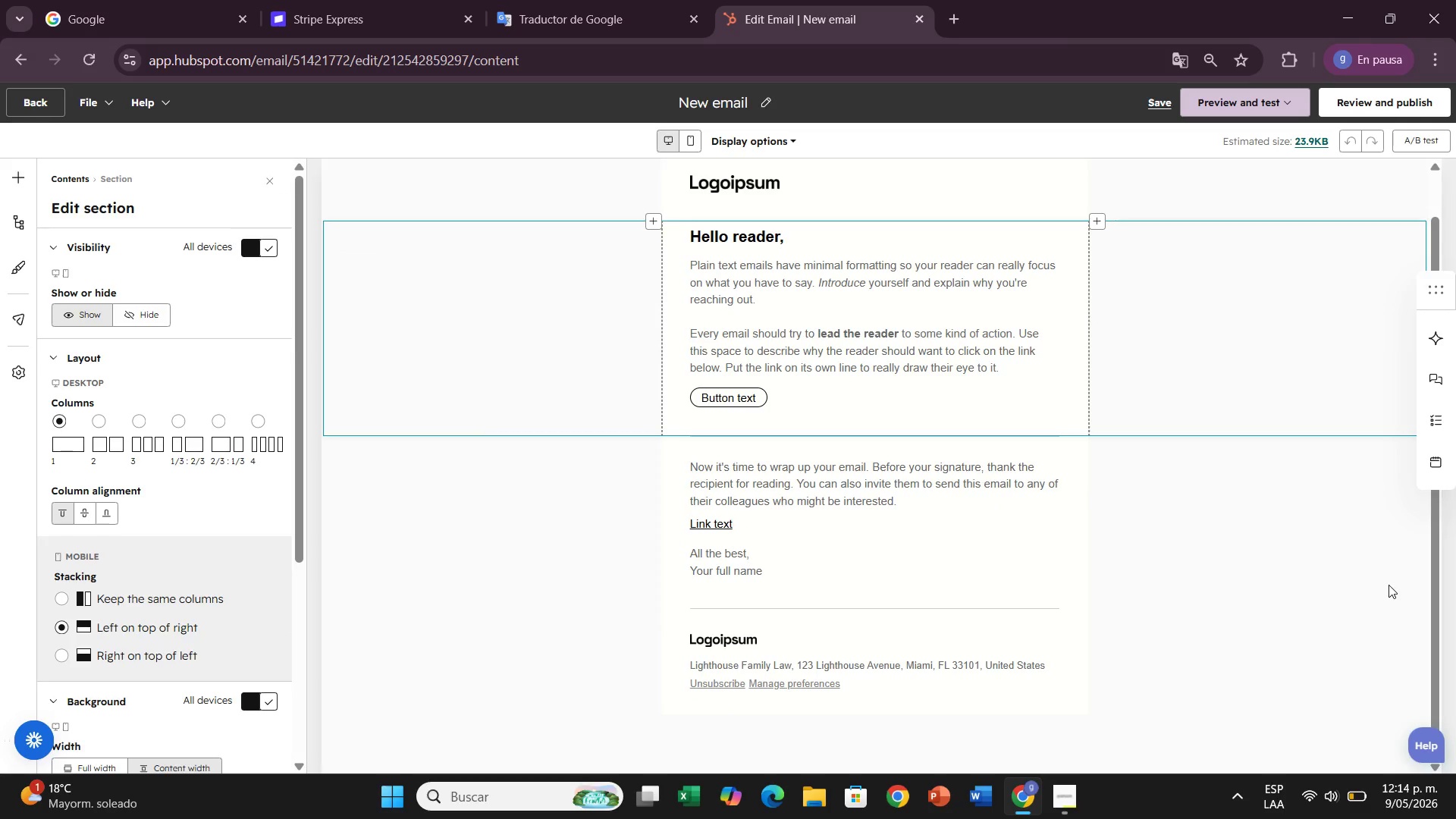 
wait(35.87)
 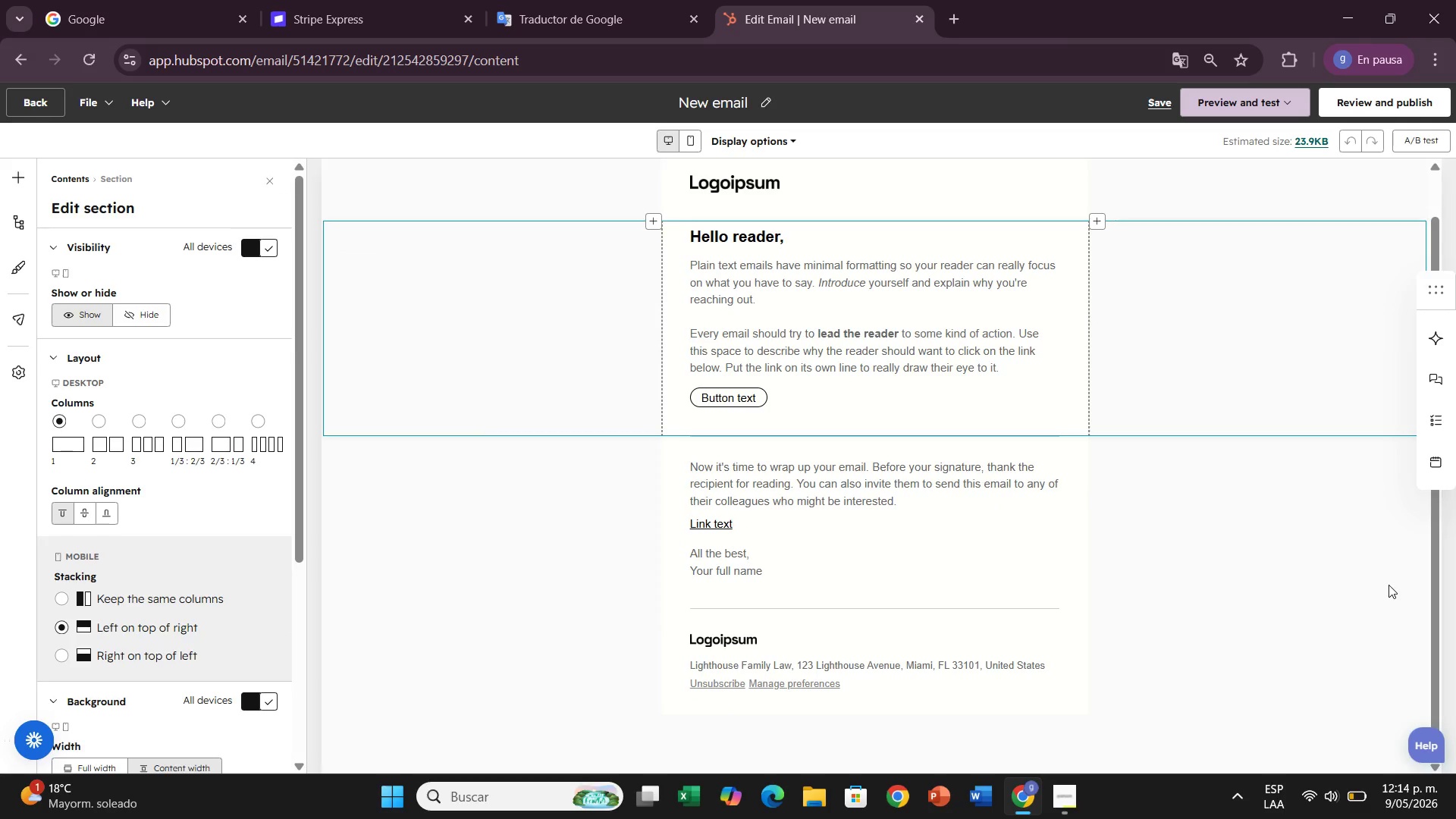 
scroll: coordinate [474, 286], scroll_direction: up, amount: 5.0
 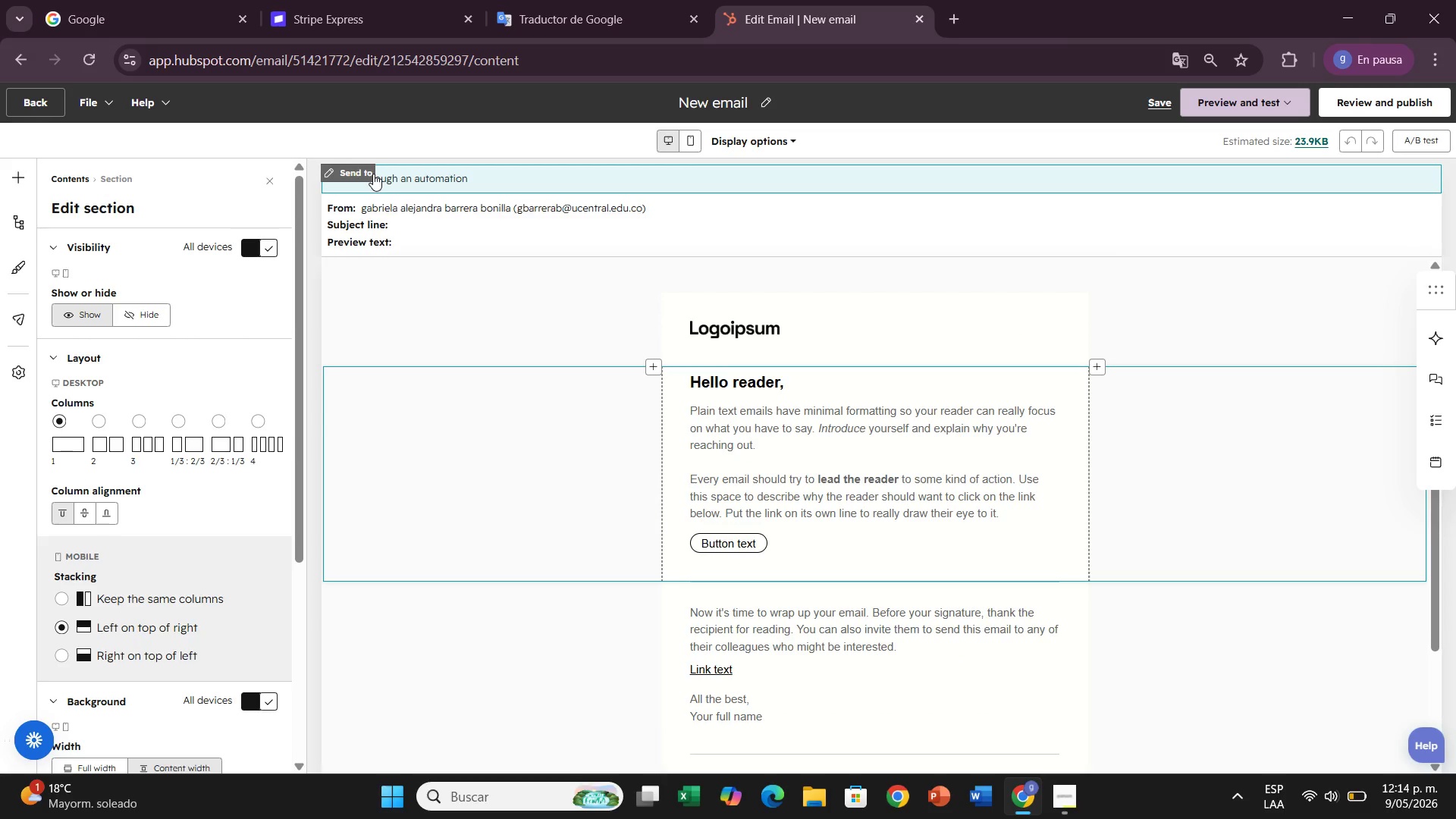 
left_click([373, 174])
 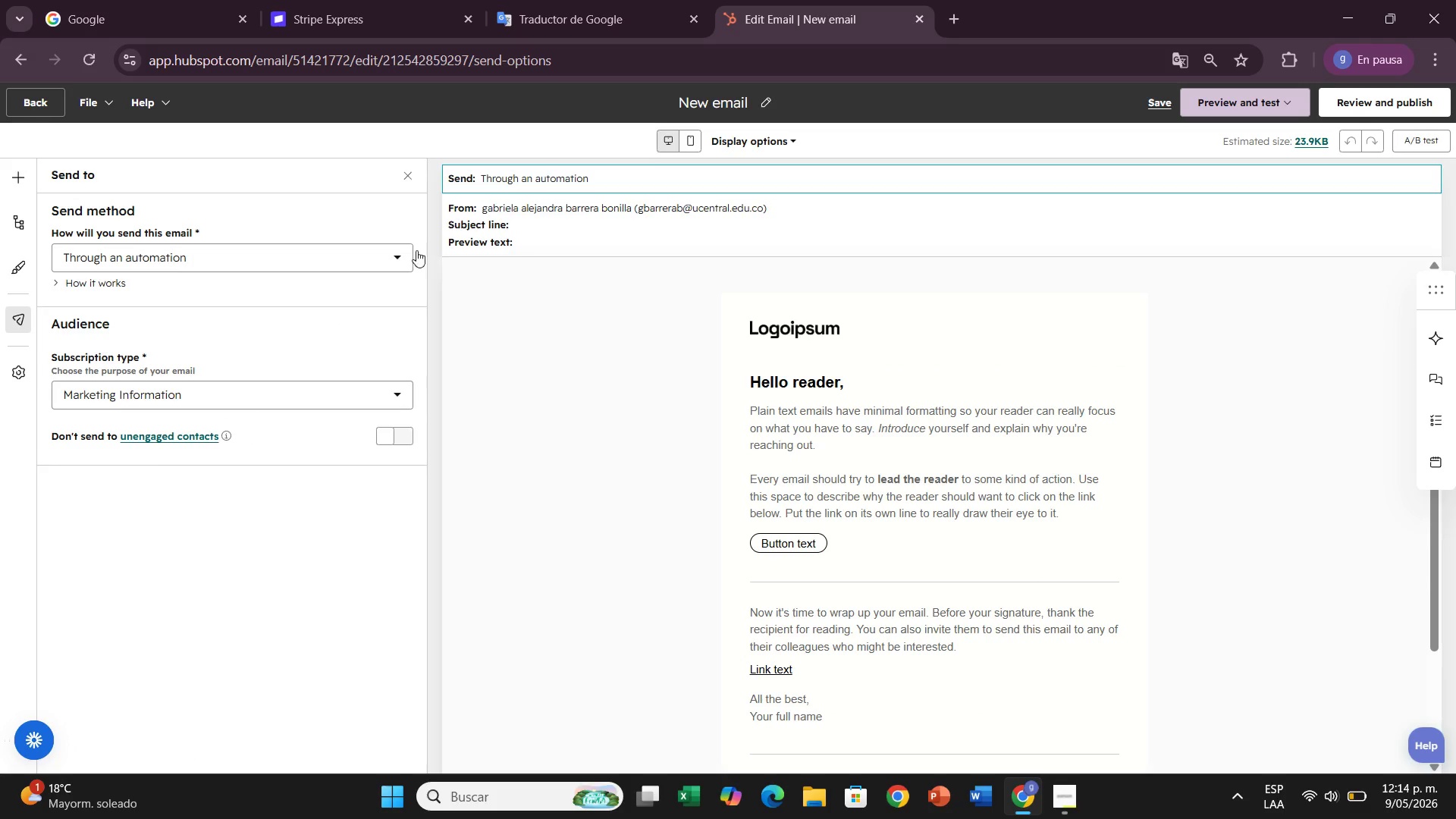 
left_click([349, 256])
 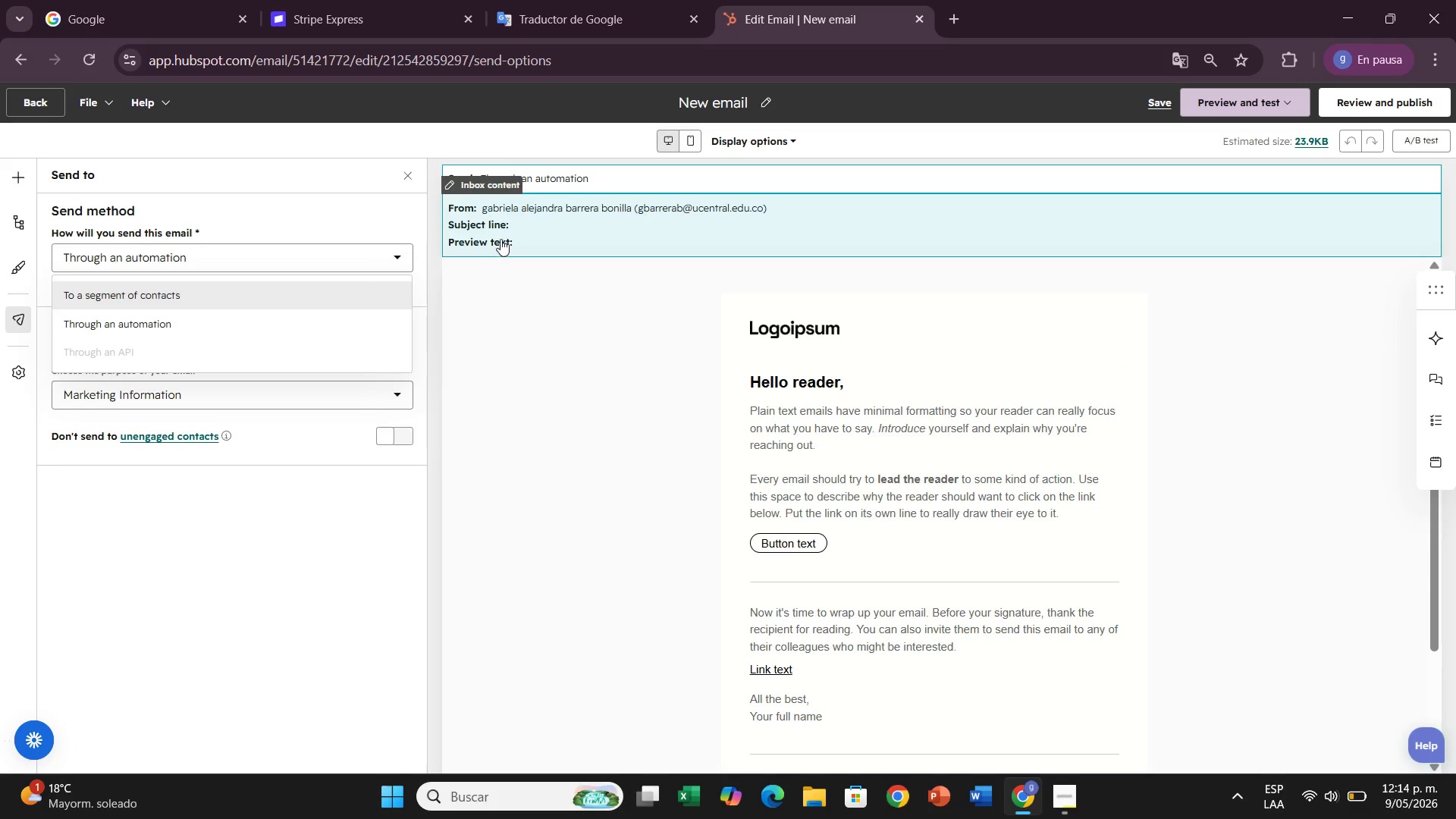 
left_click([422, 479])
 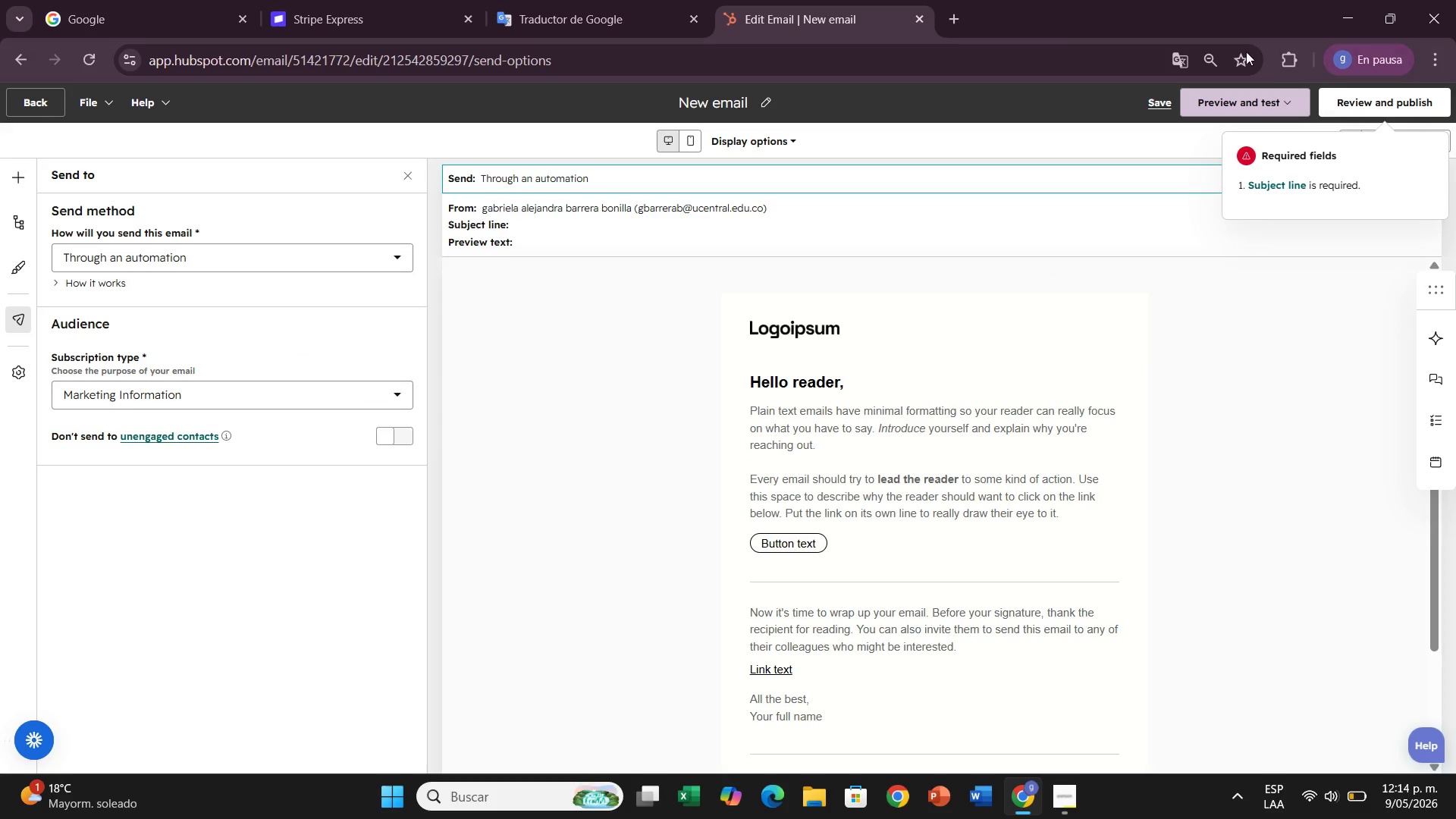 
left_click([1210, 57])
 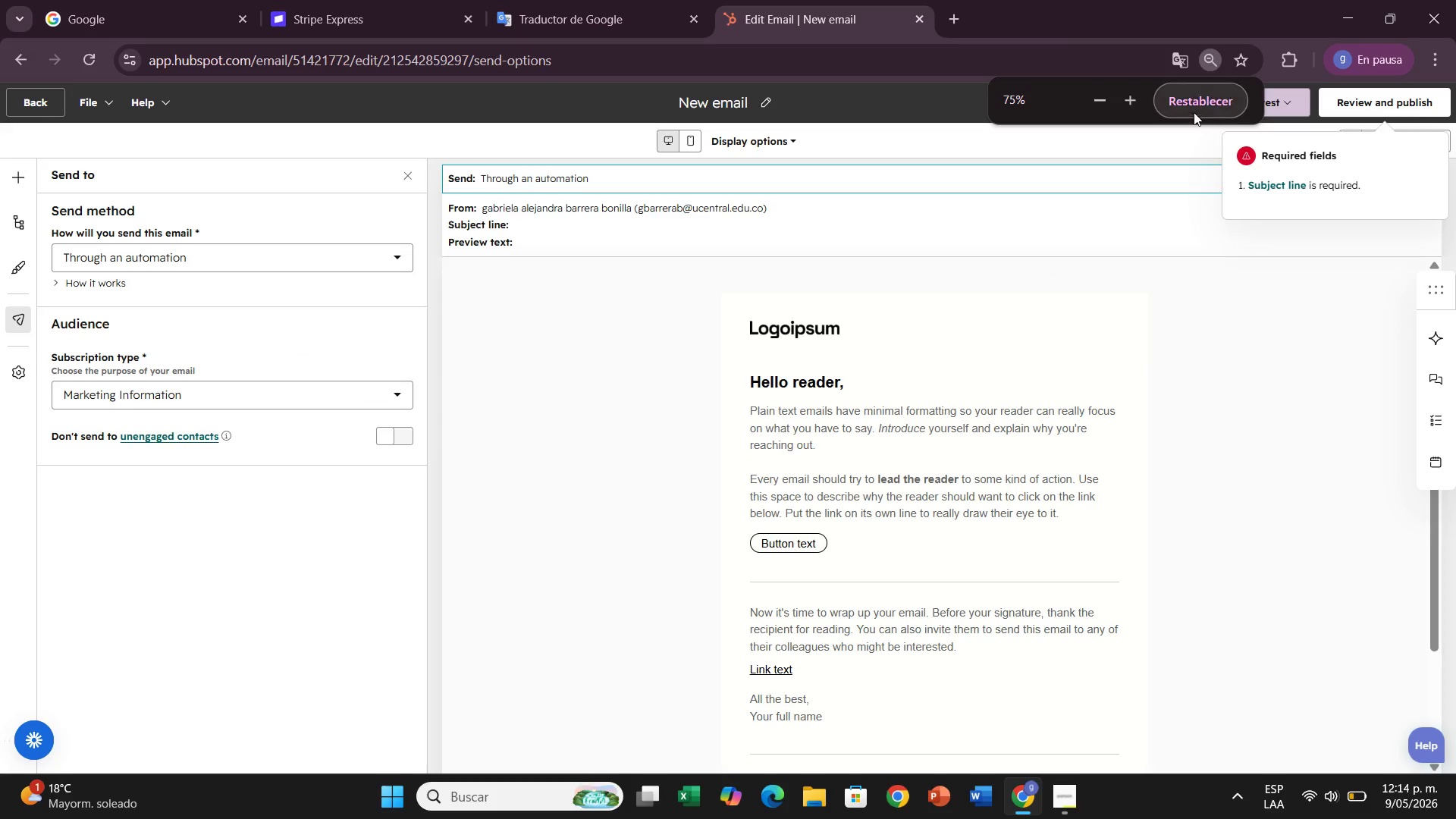 
left_click([1200, 100])
 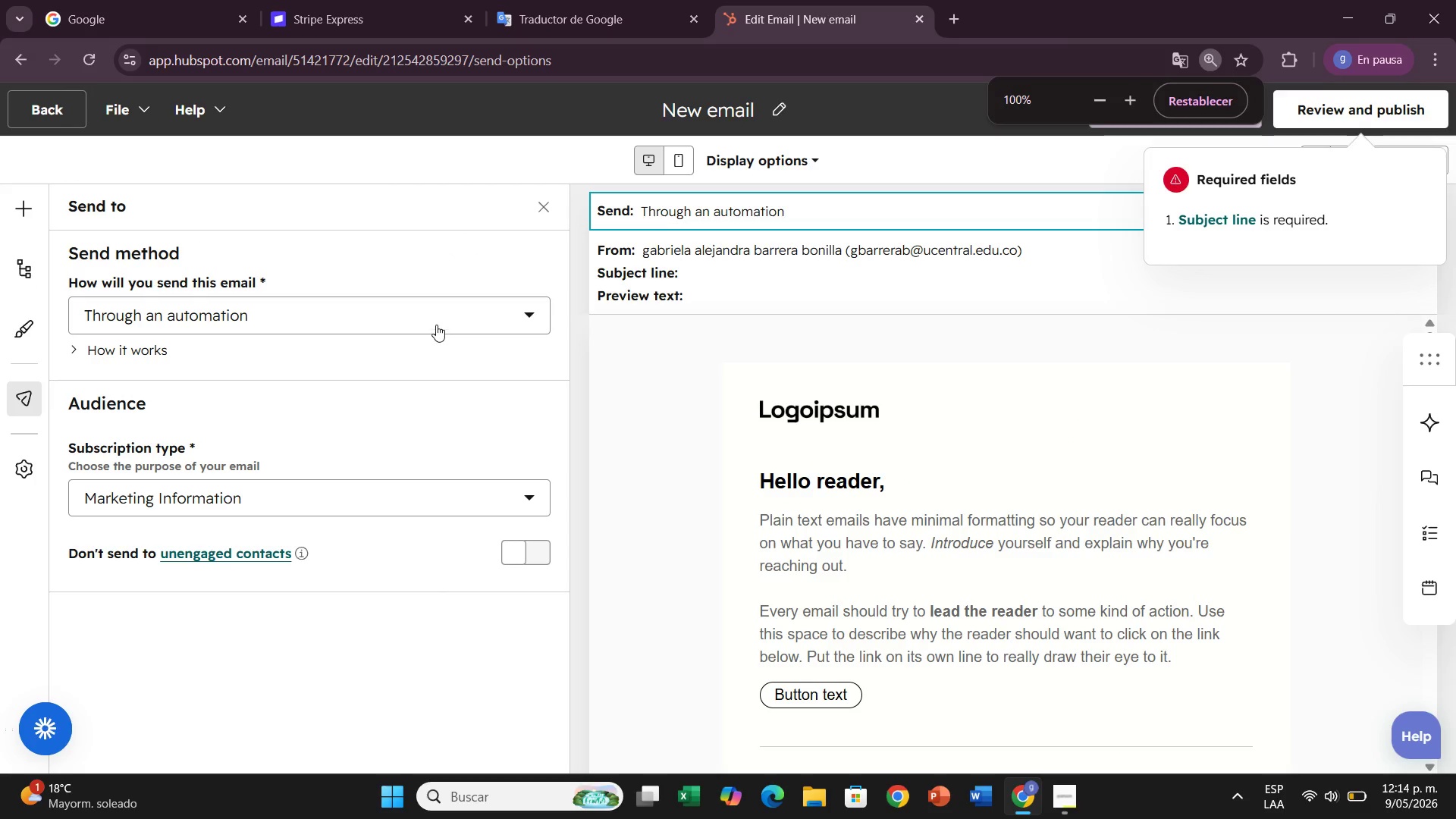 
left_click([433, 319])
 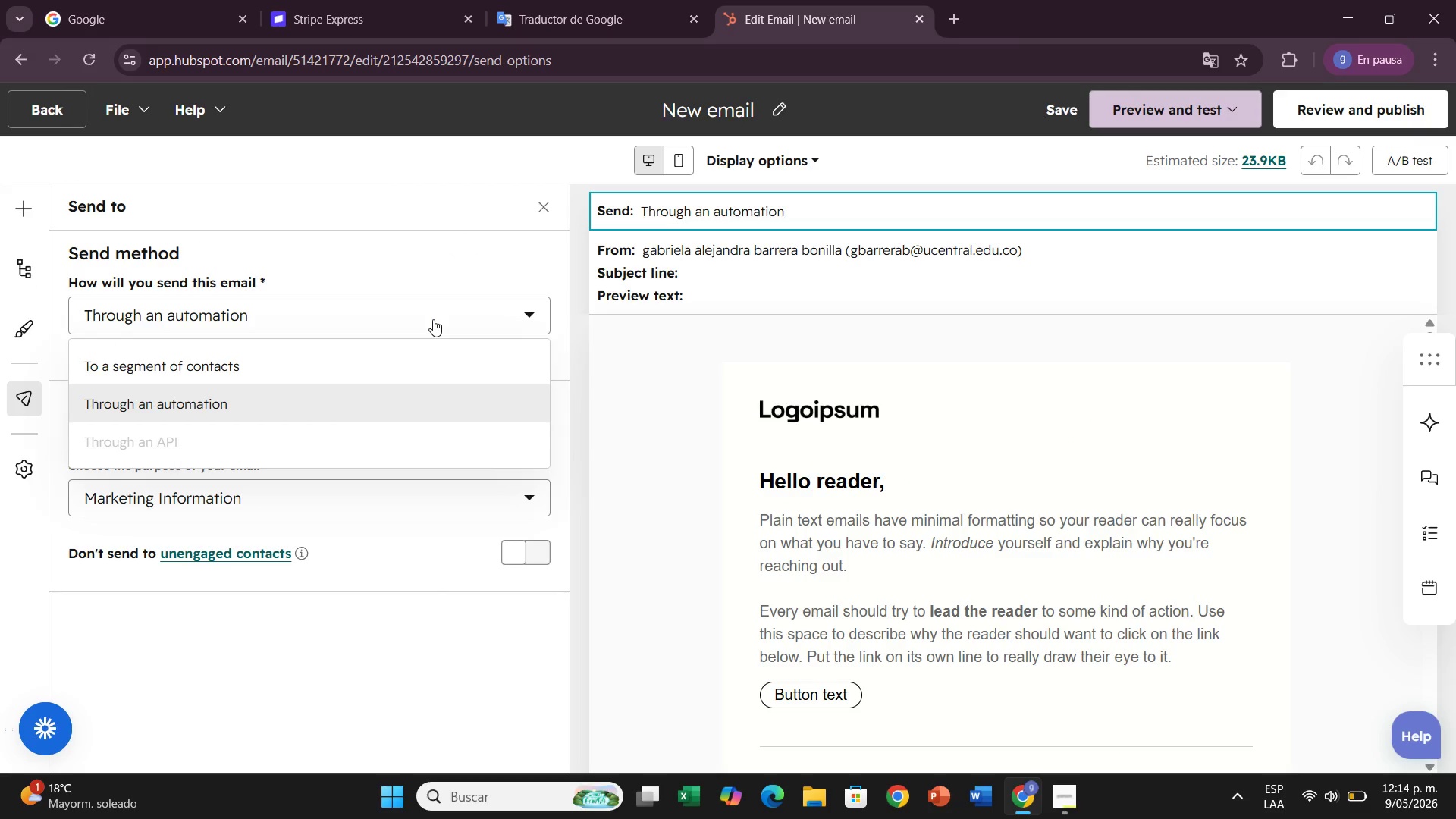 
left_click([433, 319])
 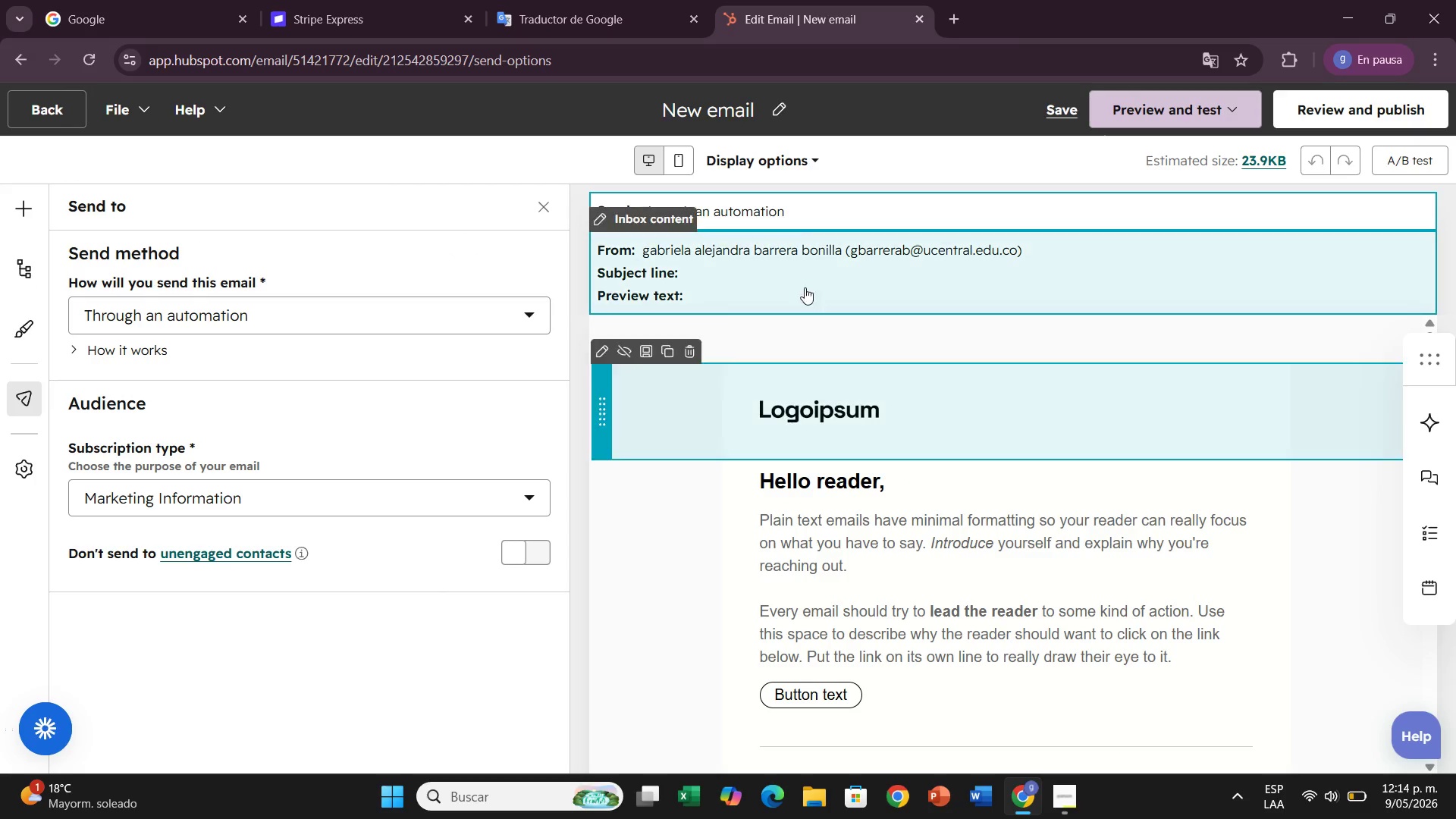 
scroll: coordinate [779, 218], scroll_direction: up, amount: 1.0
 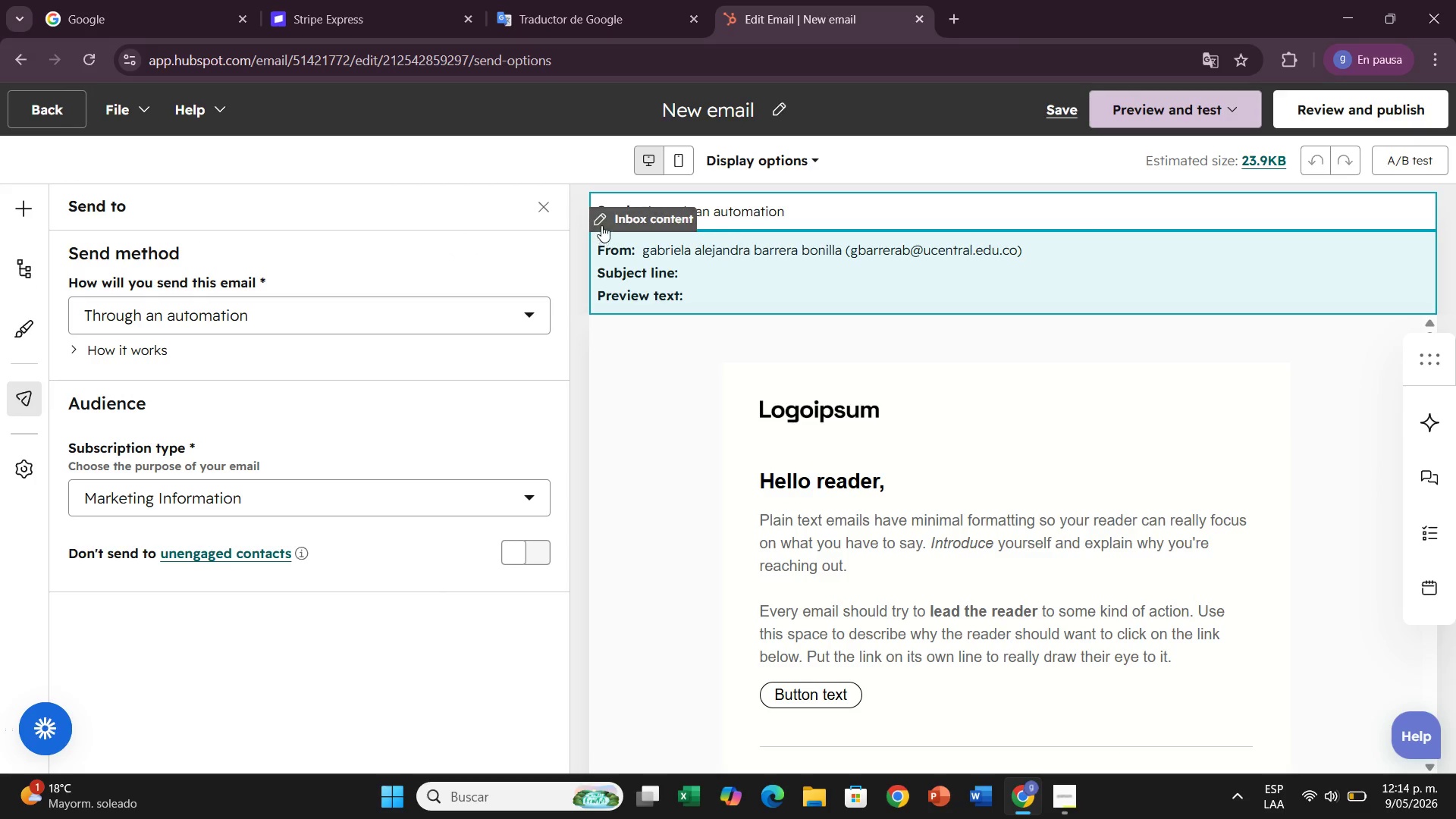 
left_click([601, 221])
 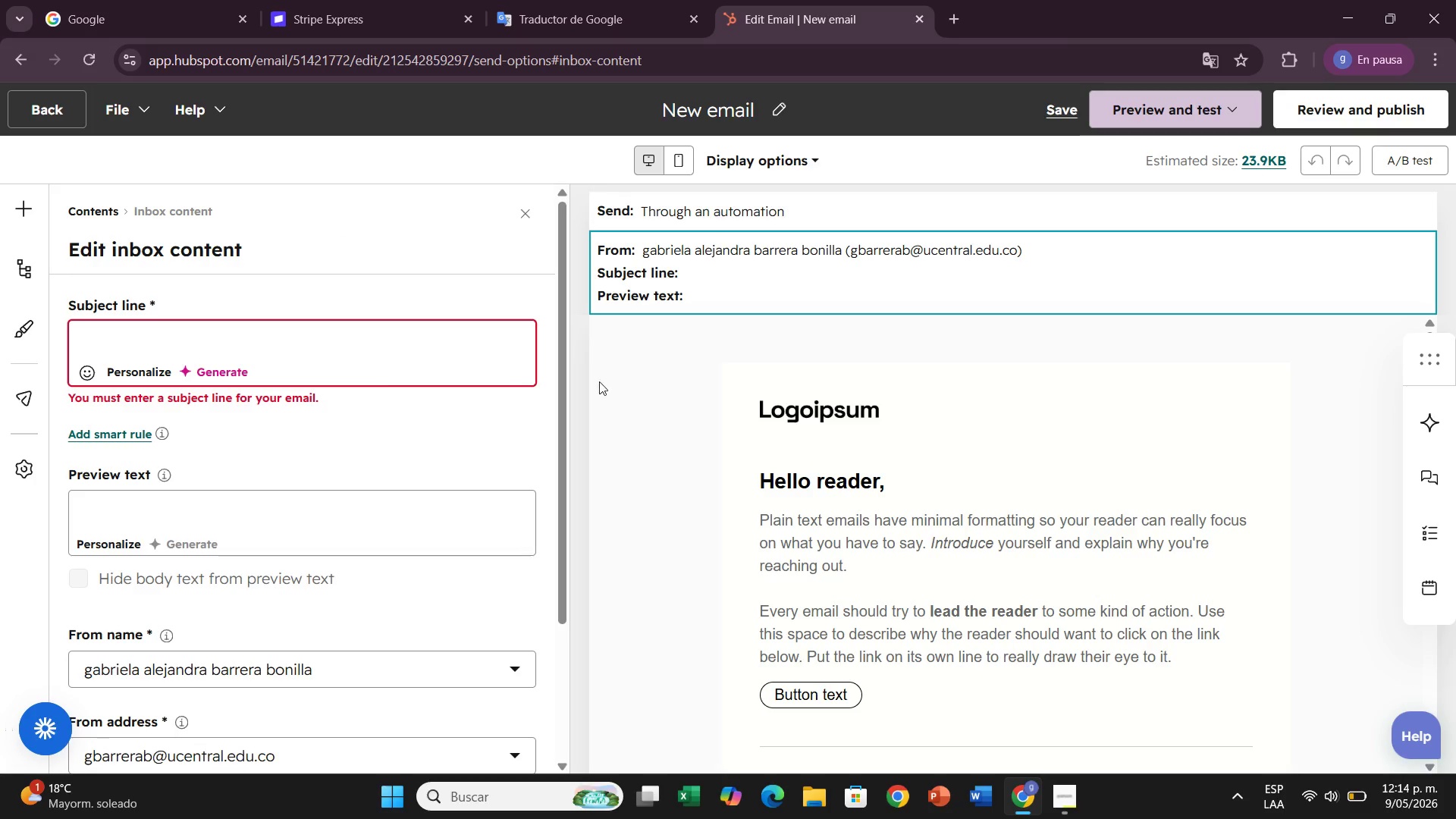 
left_click([130, 339])
 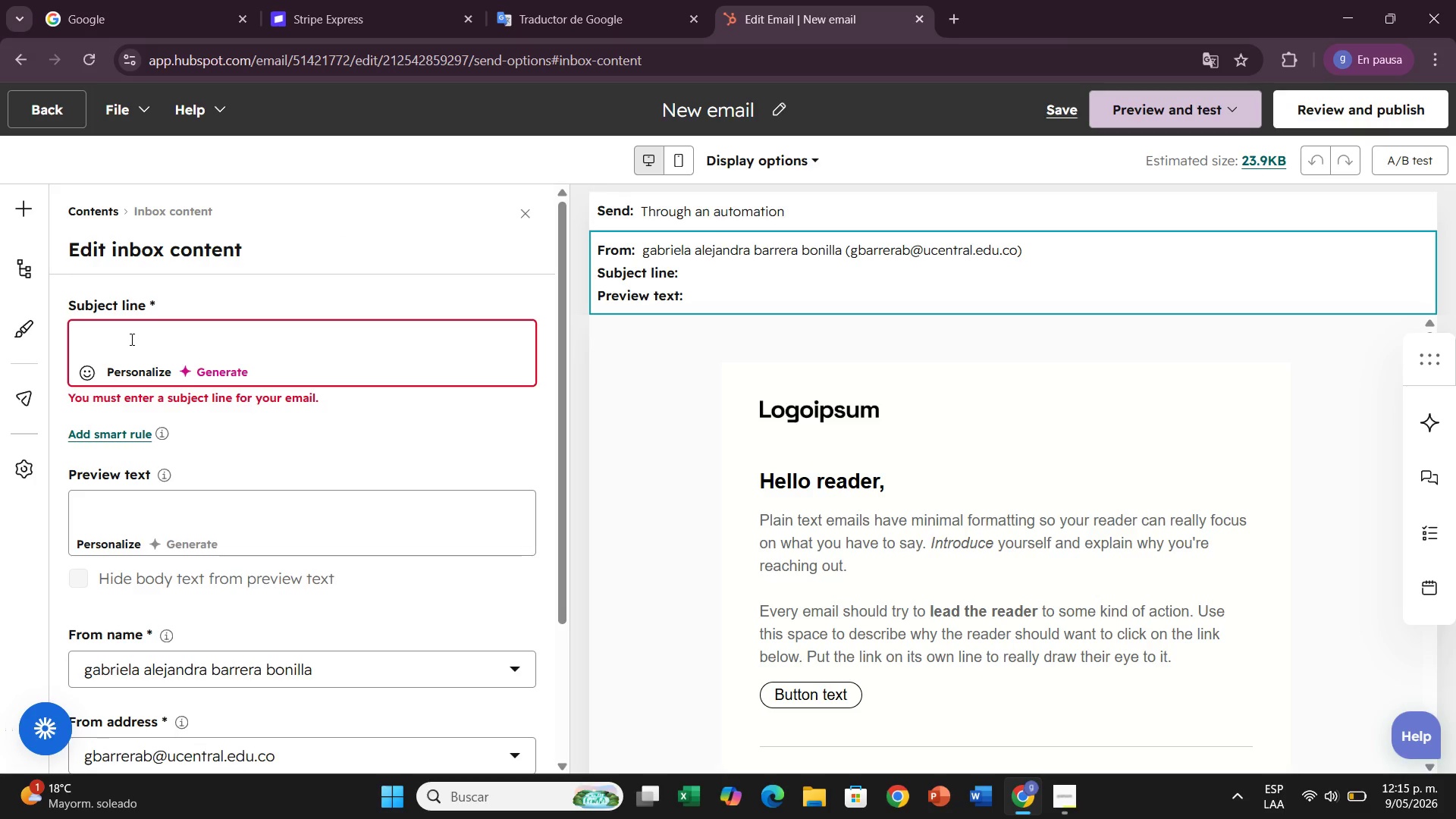 
type(How ia your new set )
key(Backspace)
type(up performing)
 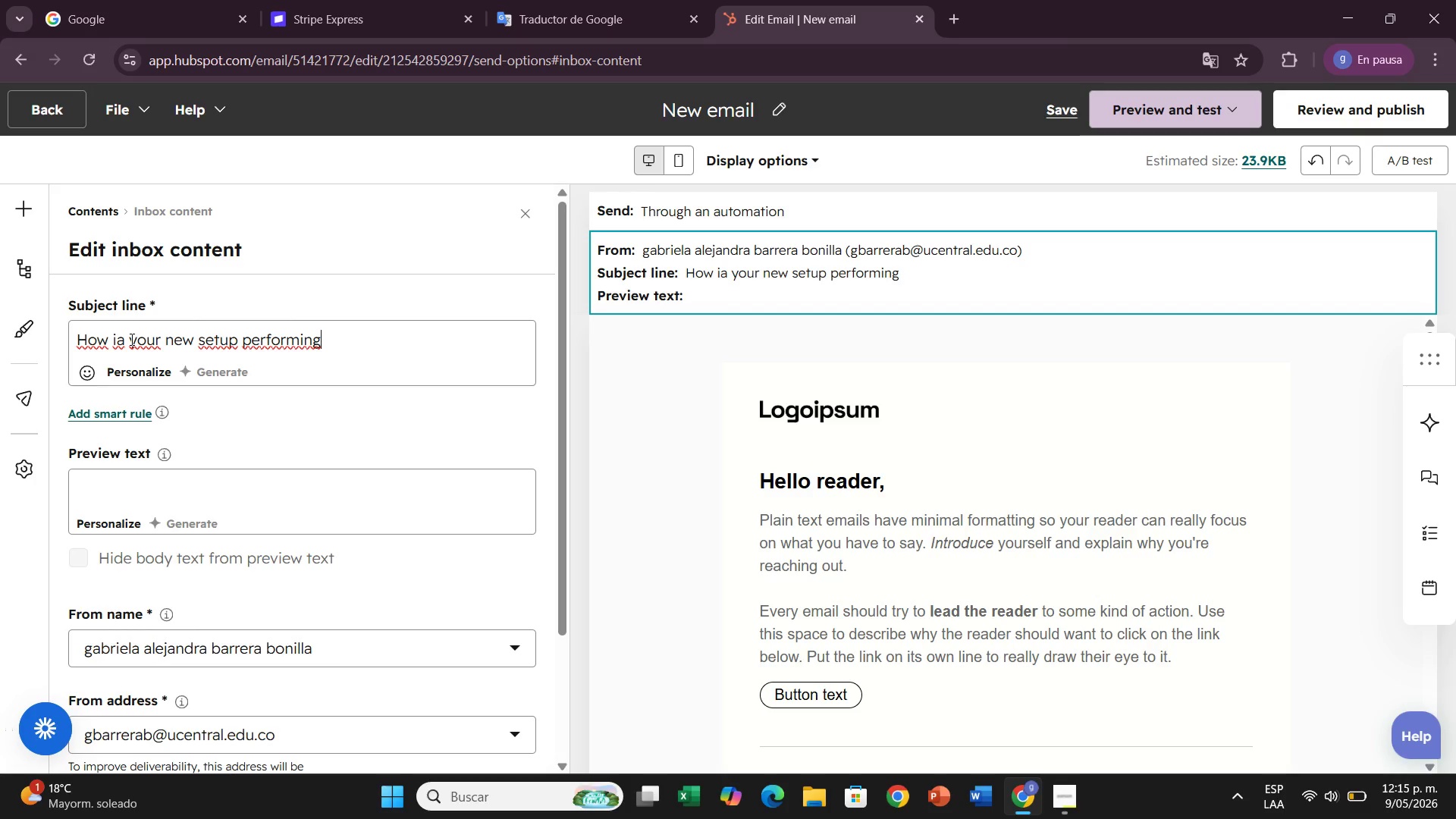 
hold_key(key=ShiftRight, duration=0.73)
 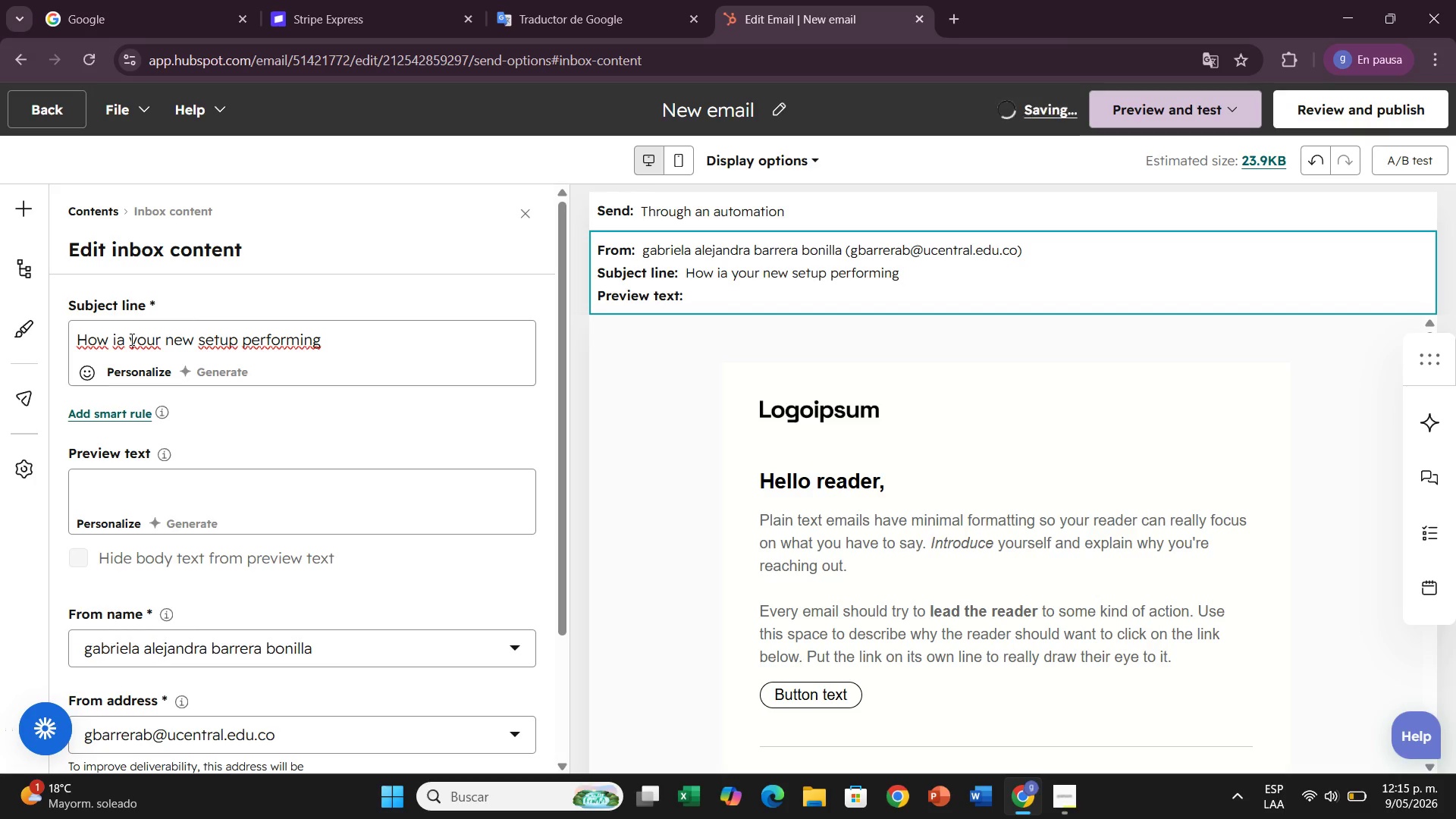 
type(, ''conract)
key(Backspace)
key(Backspace)
key(Backspace)
key(Backspace)
type(tact.firstname//{)
 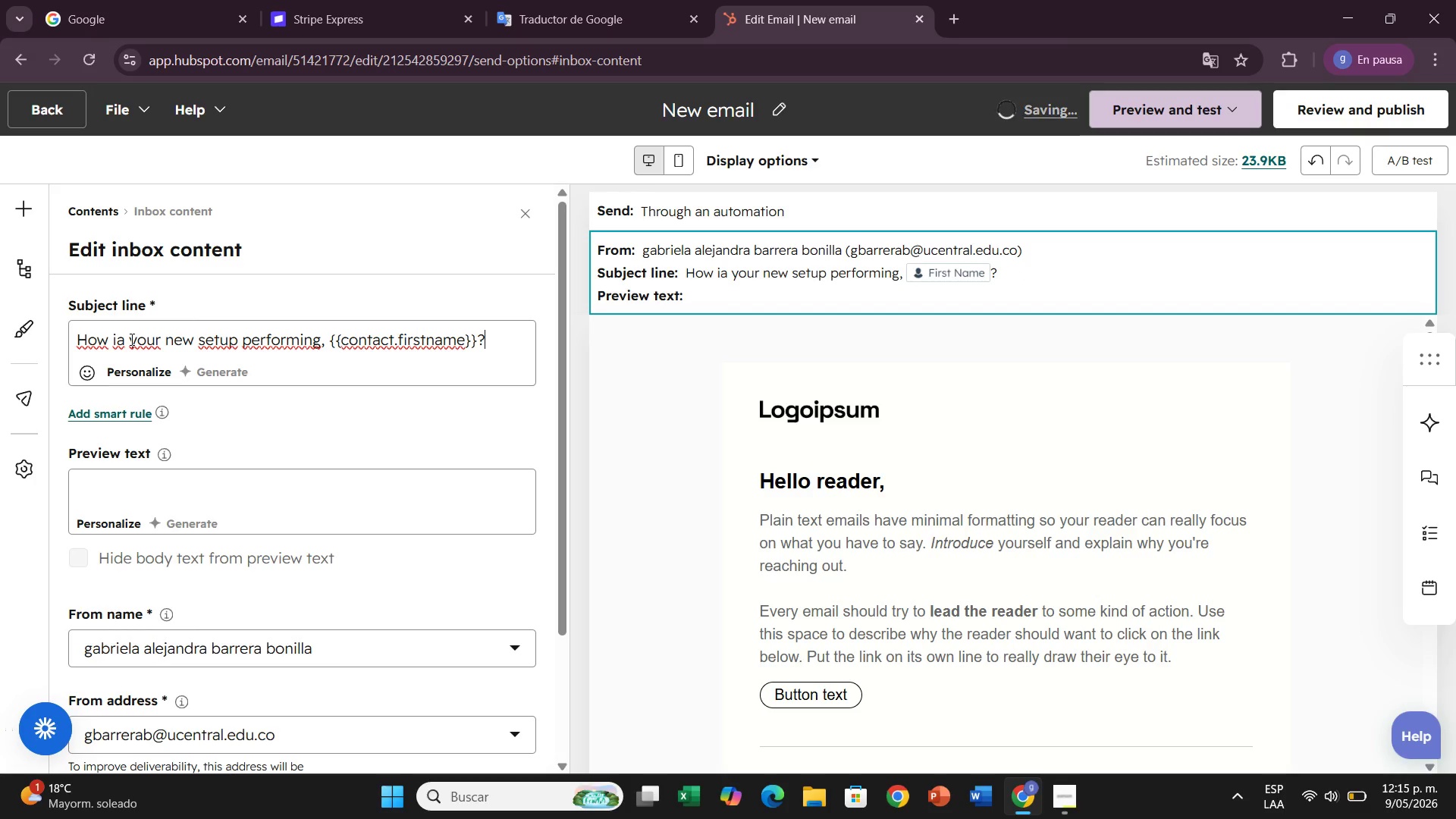 
 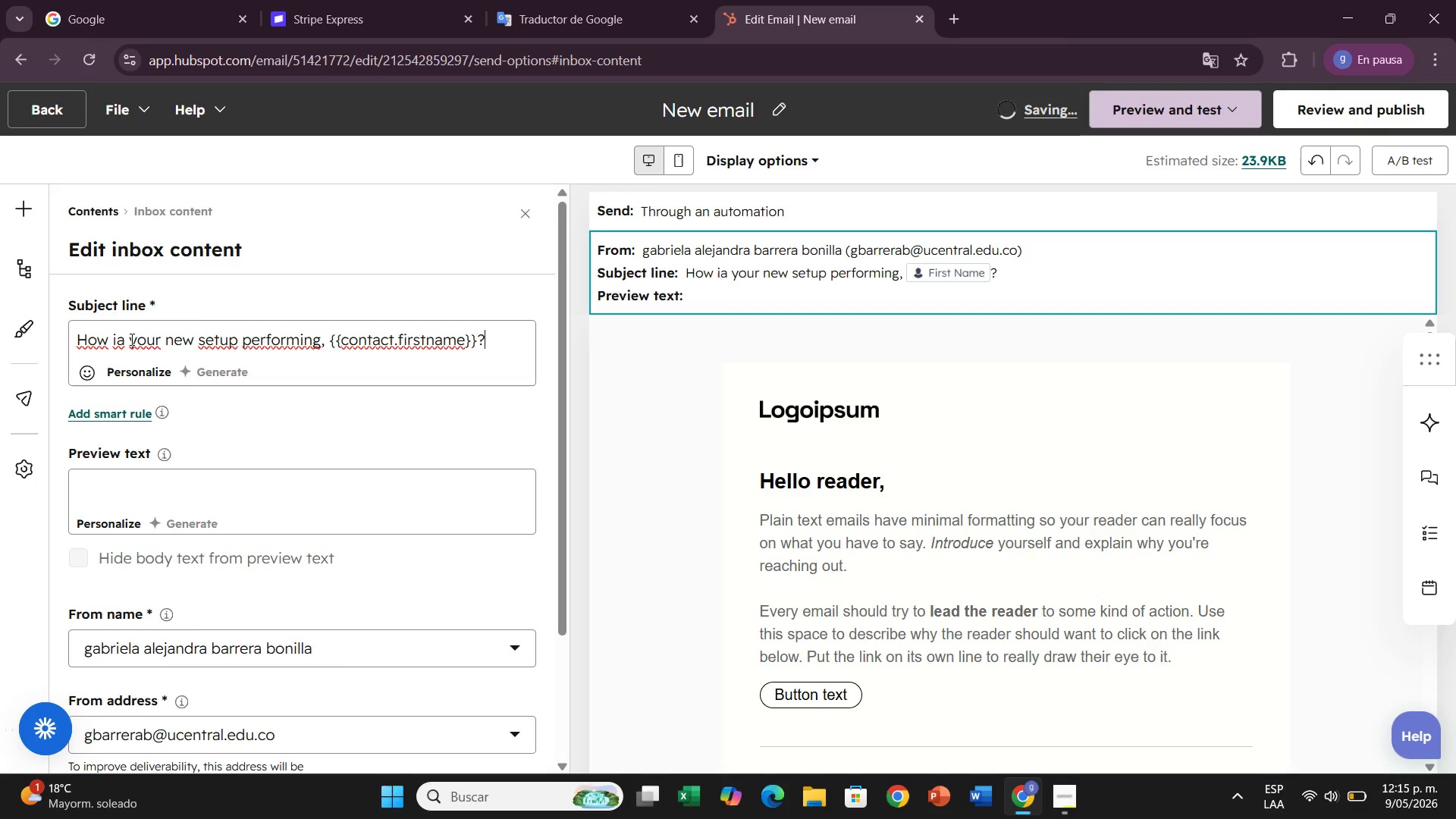 
key(Enter)
 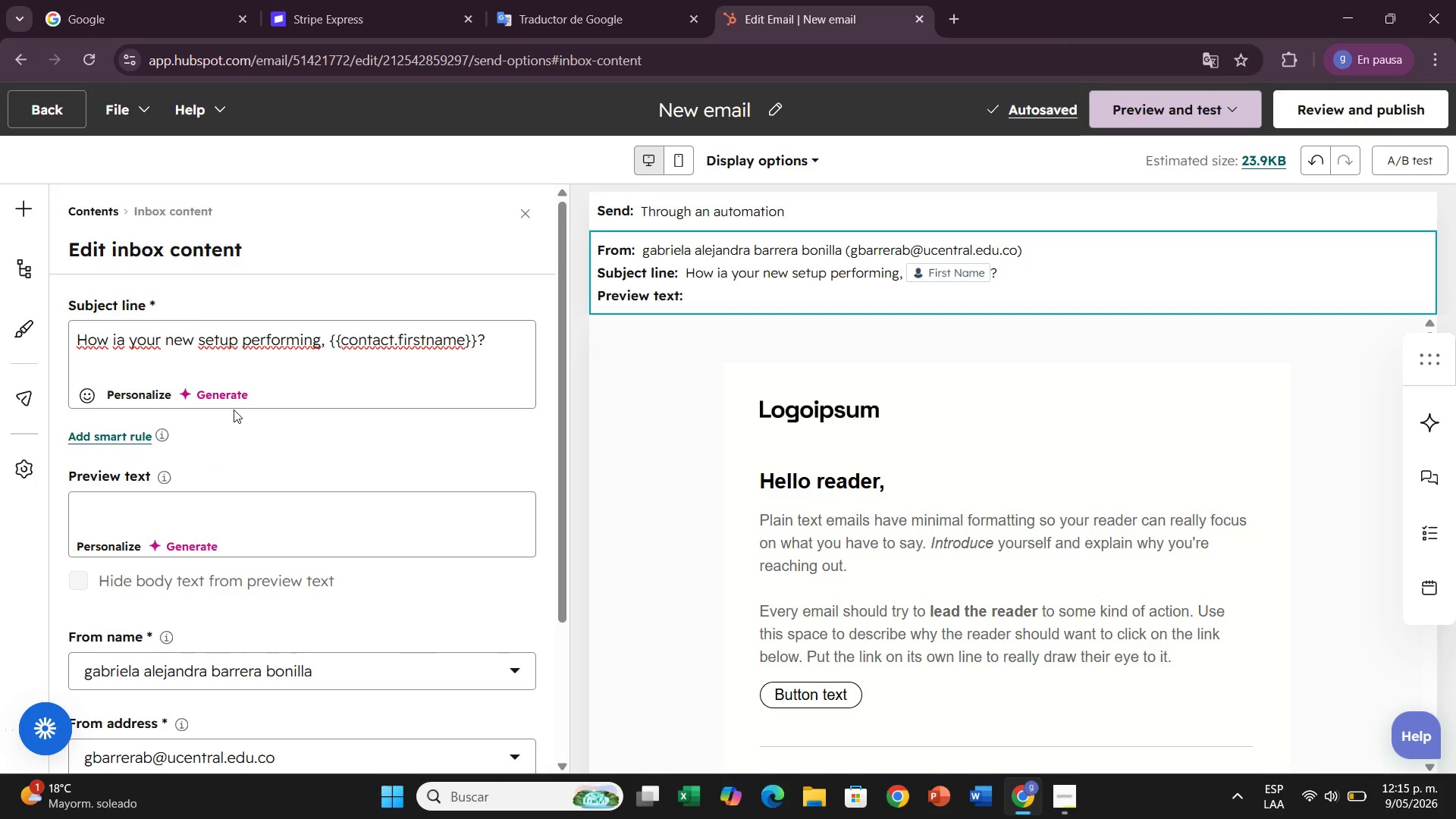 
key(Backspace)
 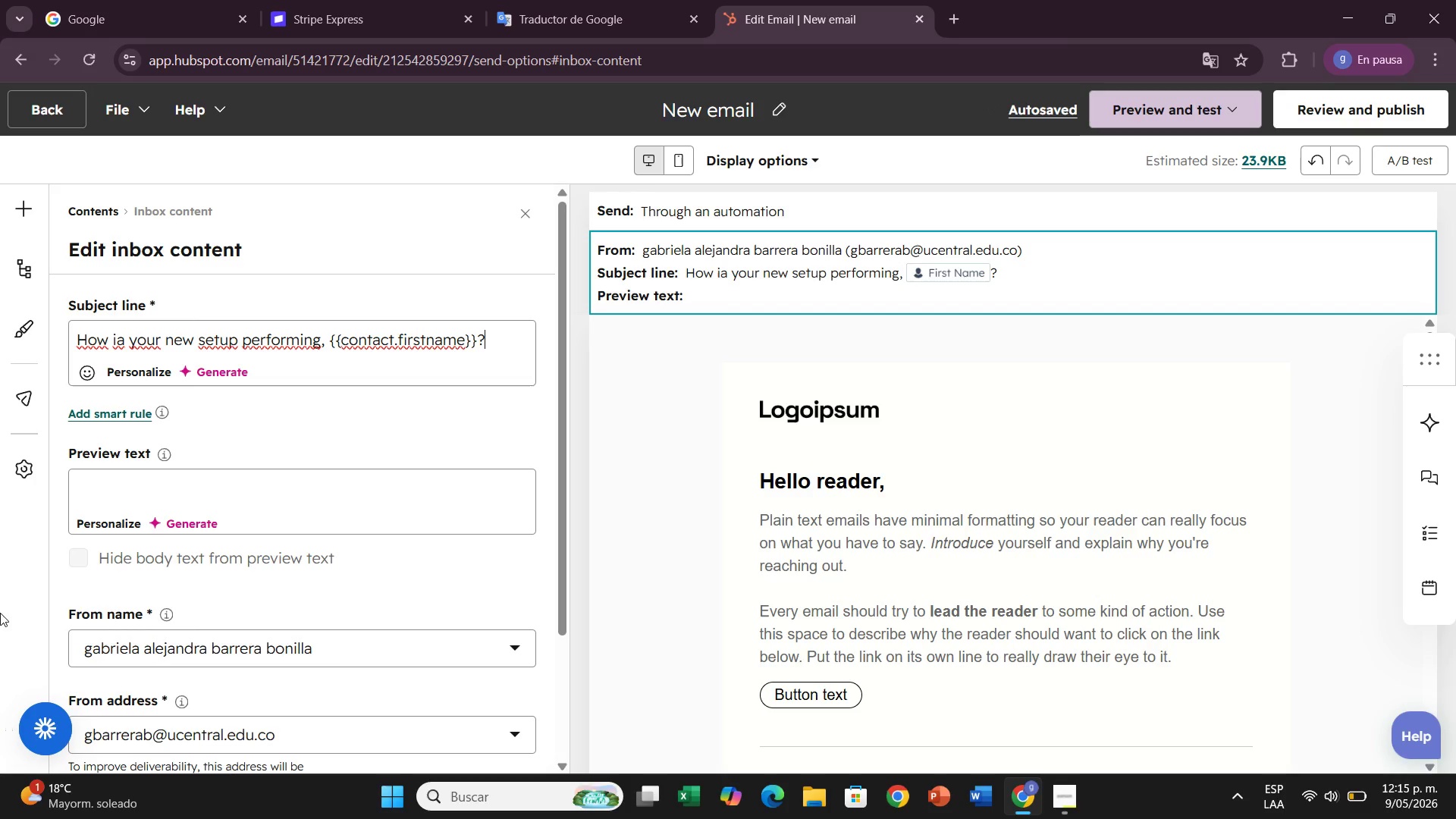 
wait(5.98)
 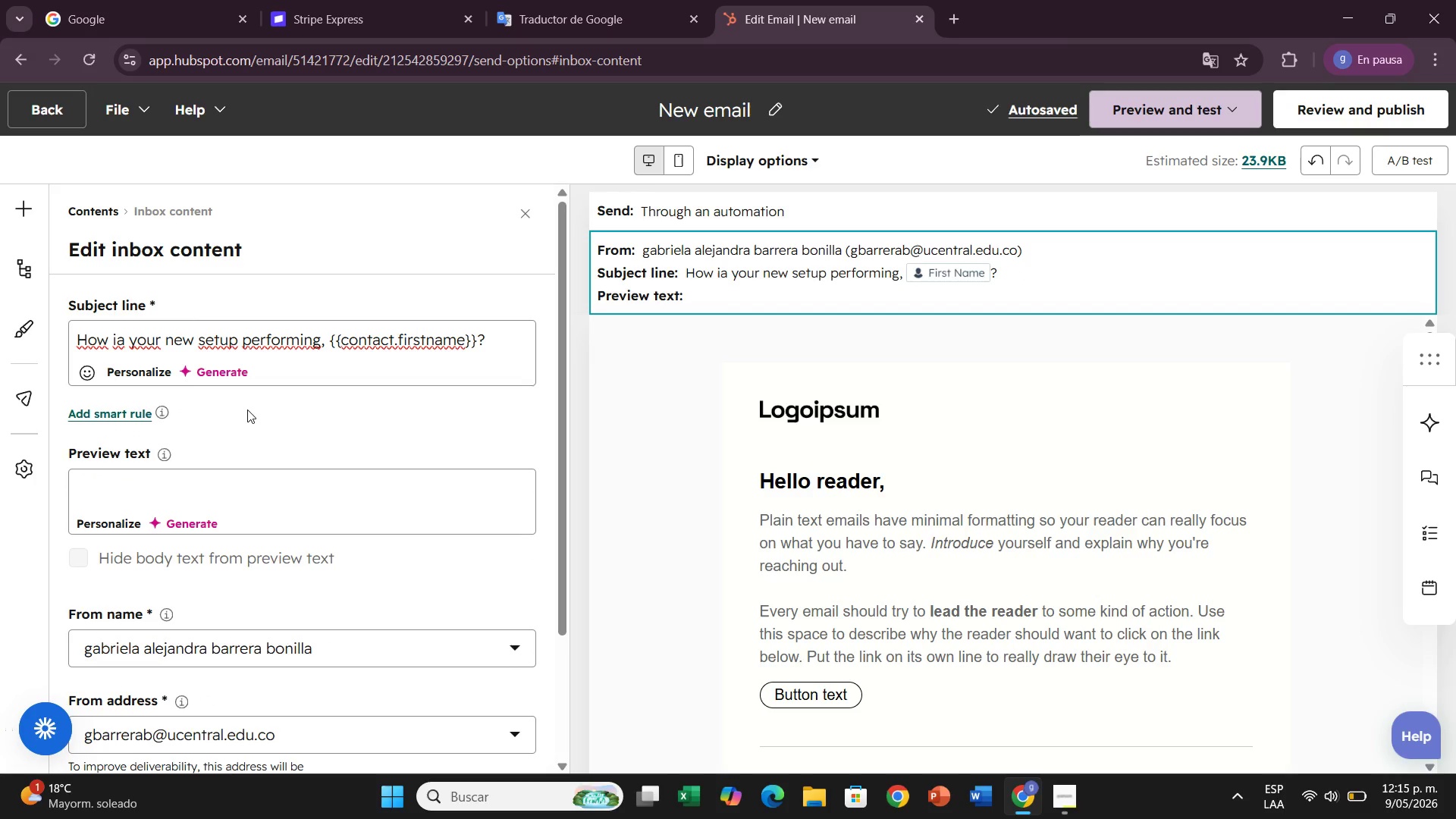 
left_click([334, 413])
 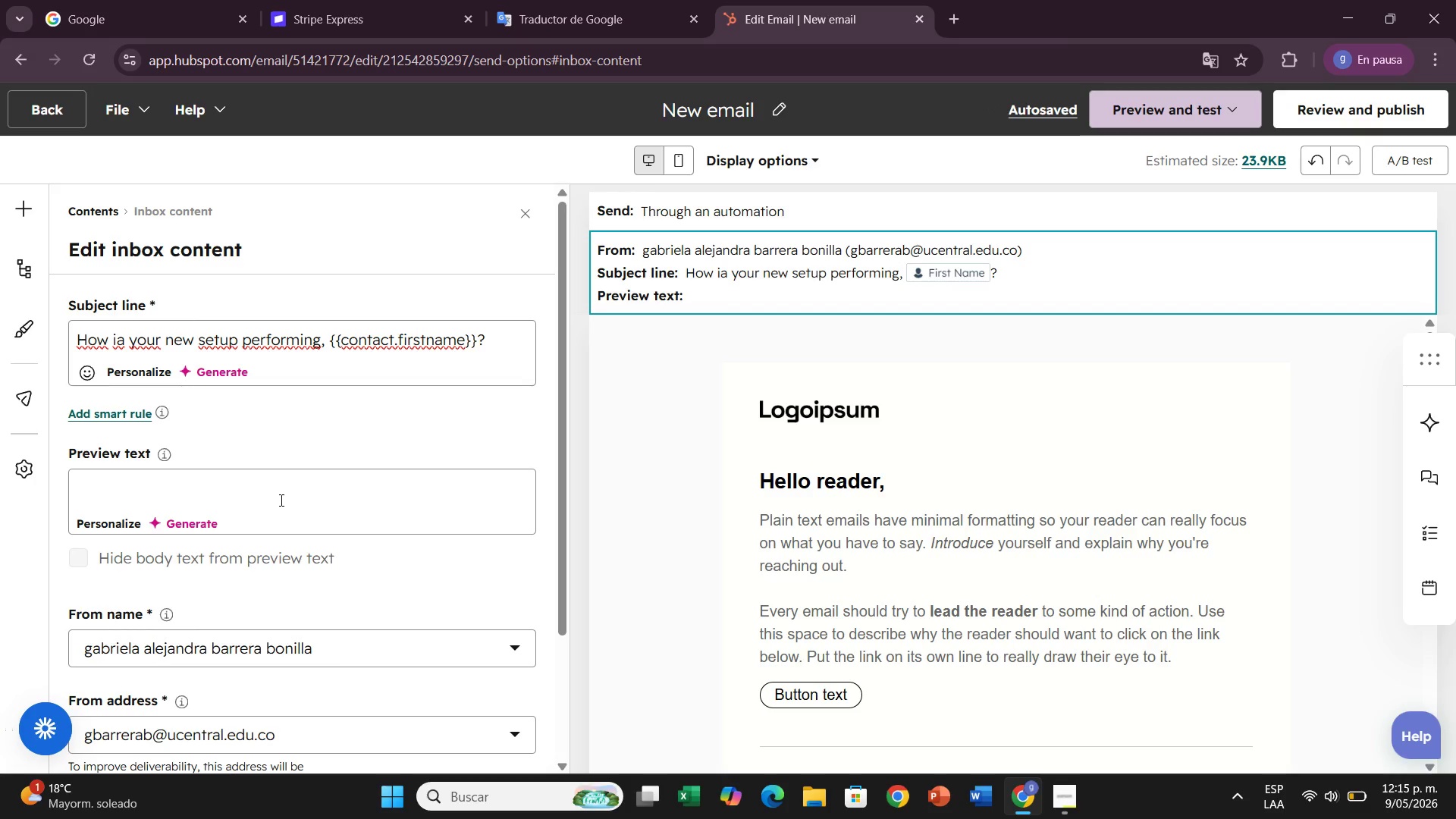 
wait(20.59)
 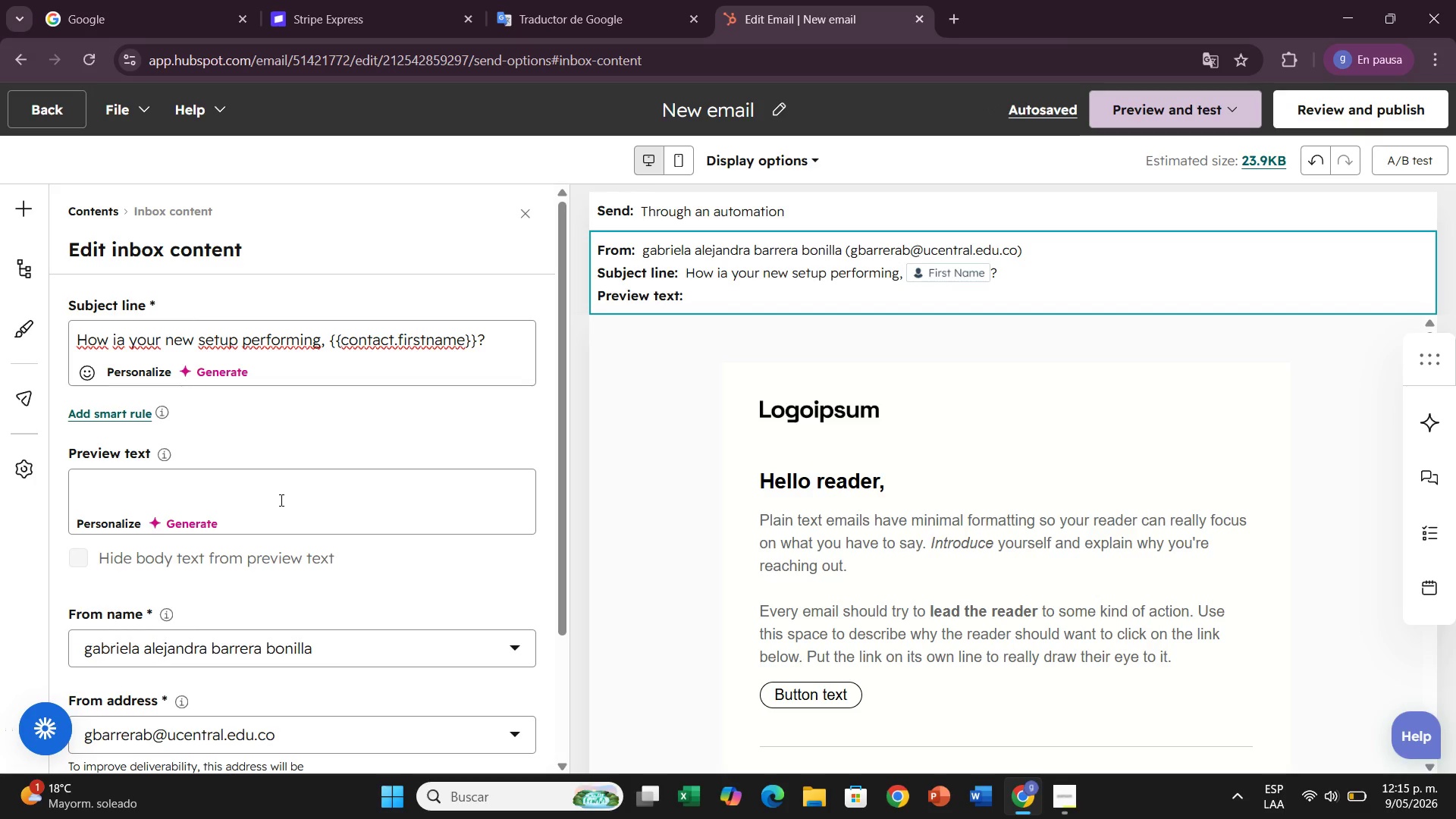 
left_click([157, 491])
 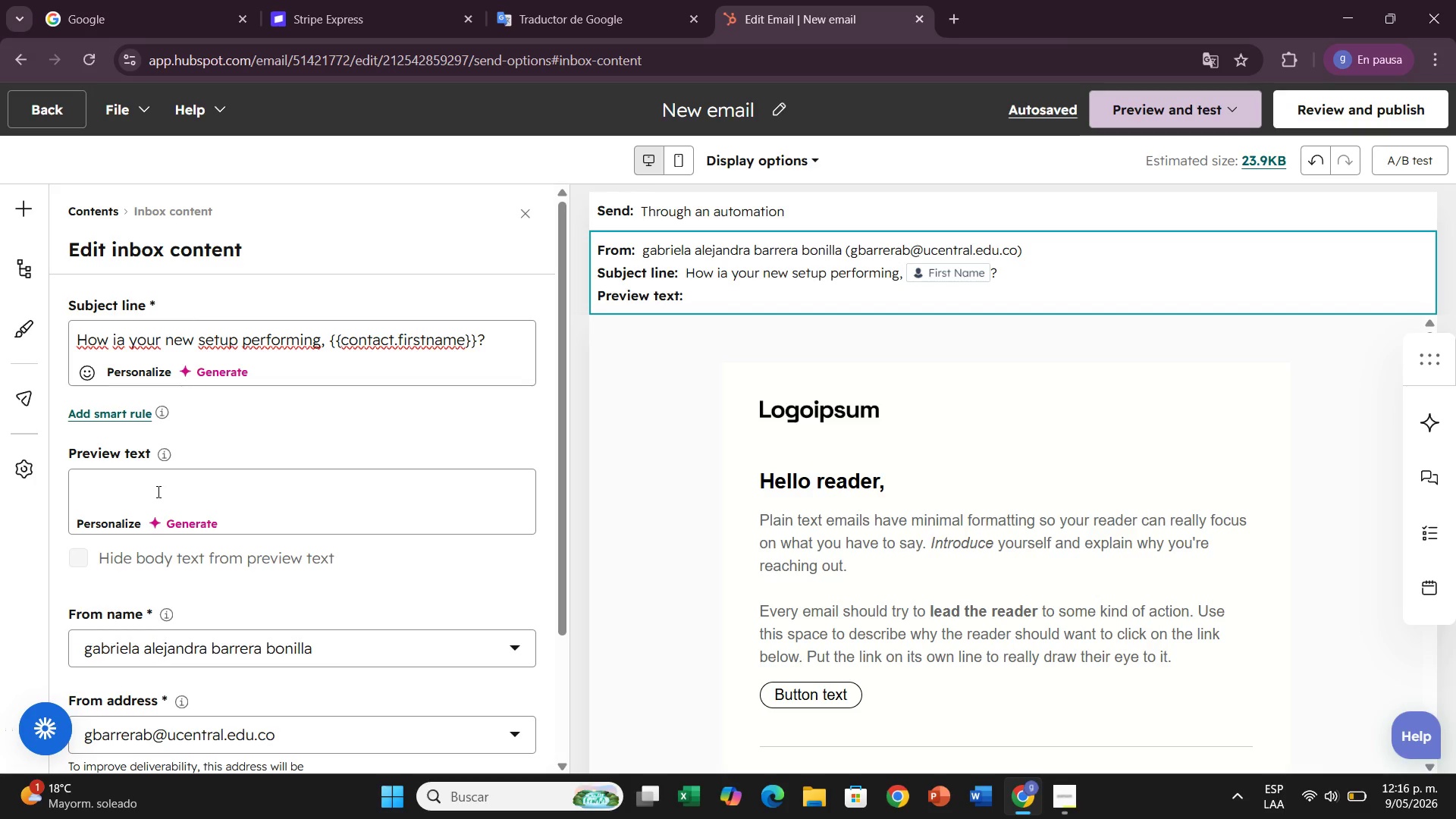 
type(A quc)
key(Backspace)
type(ick check-in from Vertex IT Solutions, we wn)
key(Backspace)
type(ant to make sure everty)
key(Backspace)
key(Backspace)
type(ything is running)
 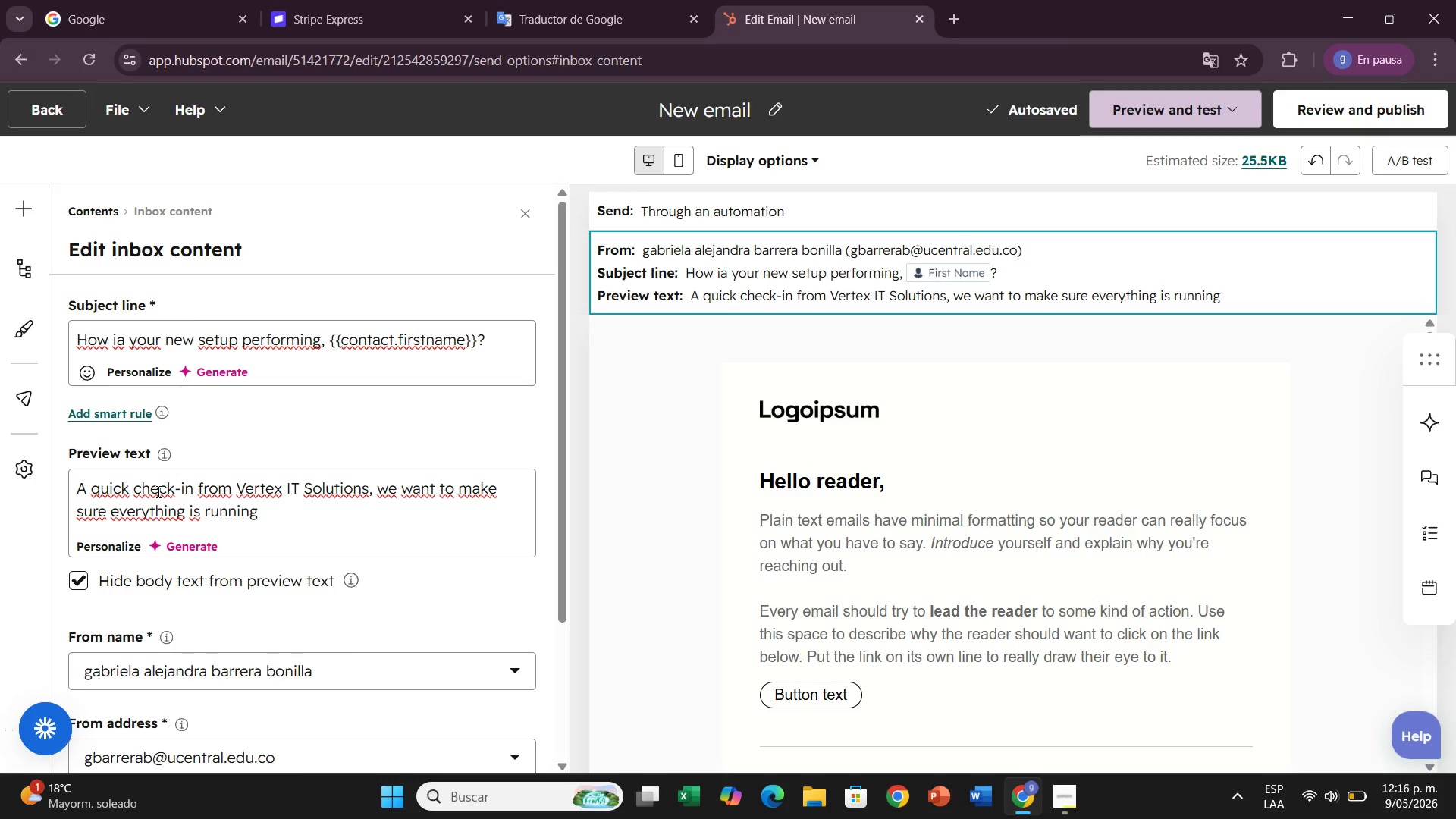 
wait(13.17)
 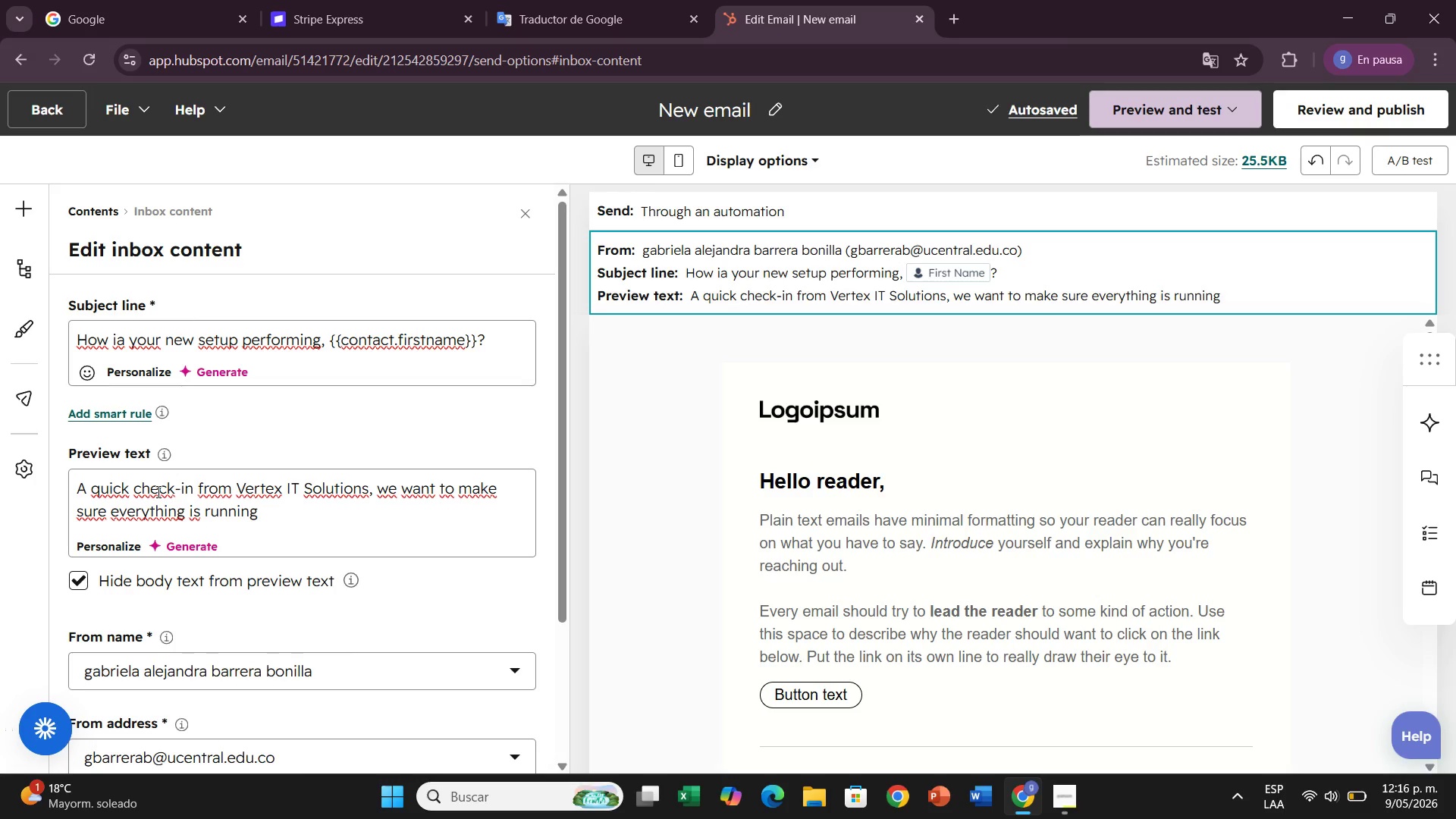 
type( somm)
key(Backspace)
key(Backspace)
key(Backspace)
type(moothly since your prote)
key(Backspace)
key(Backspace)
type(ject wrapped up.)
 